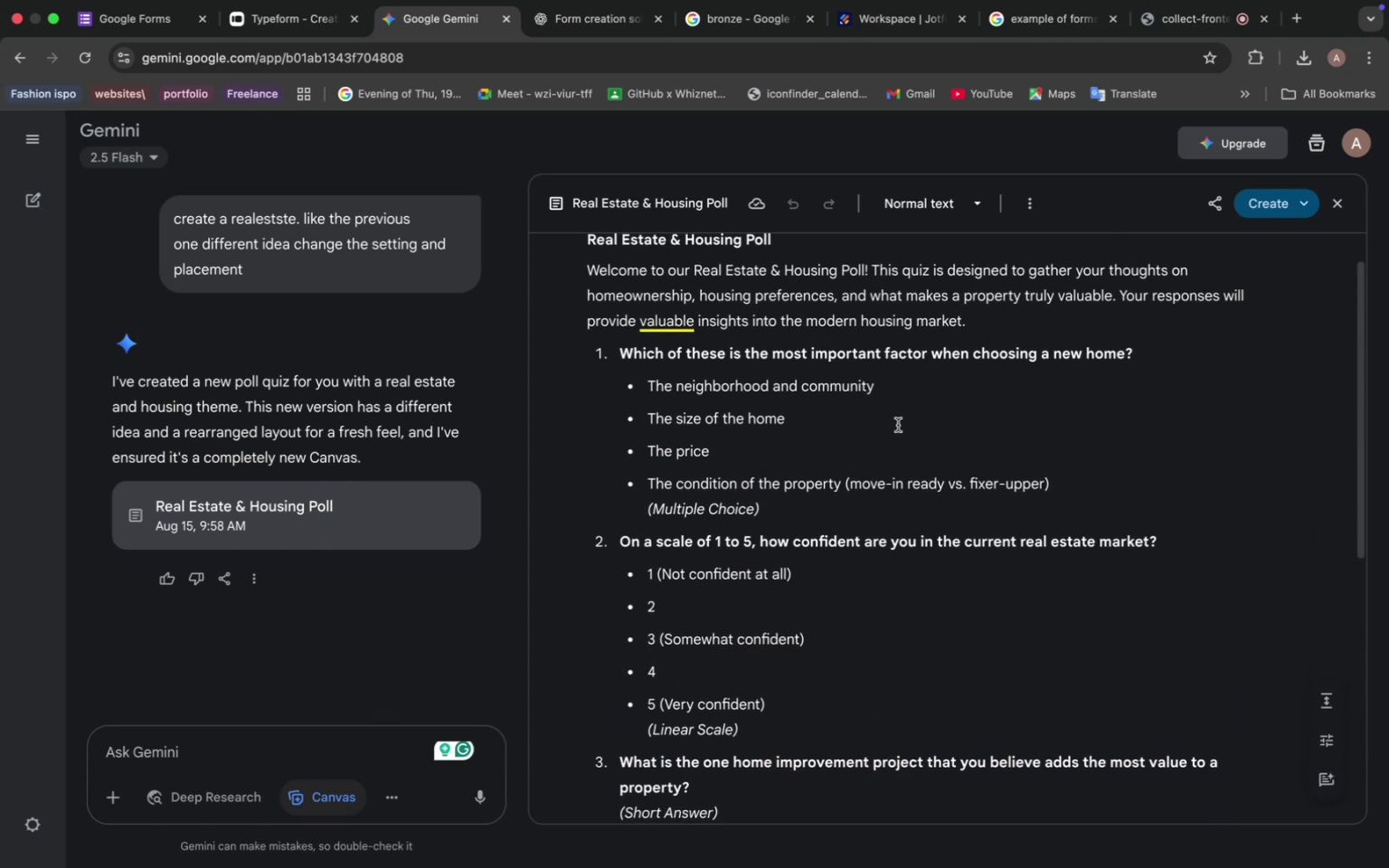 
left_click([296, 23])
 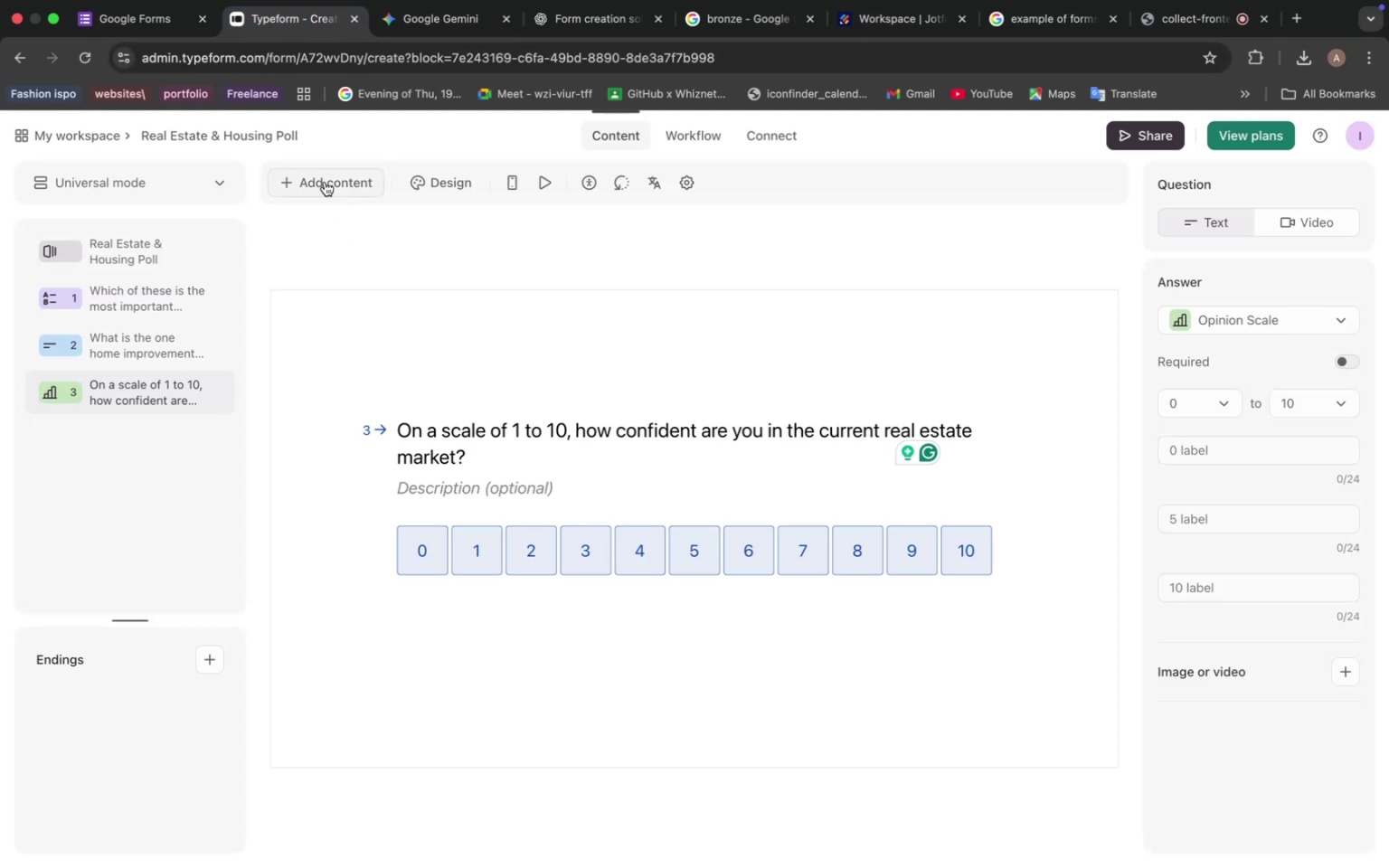 
wait(5.44)
 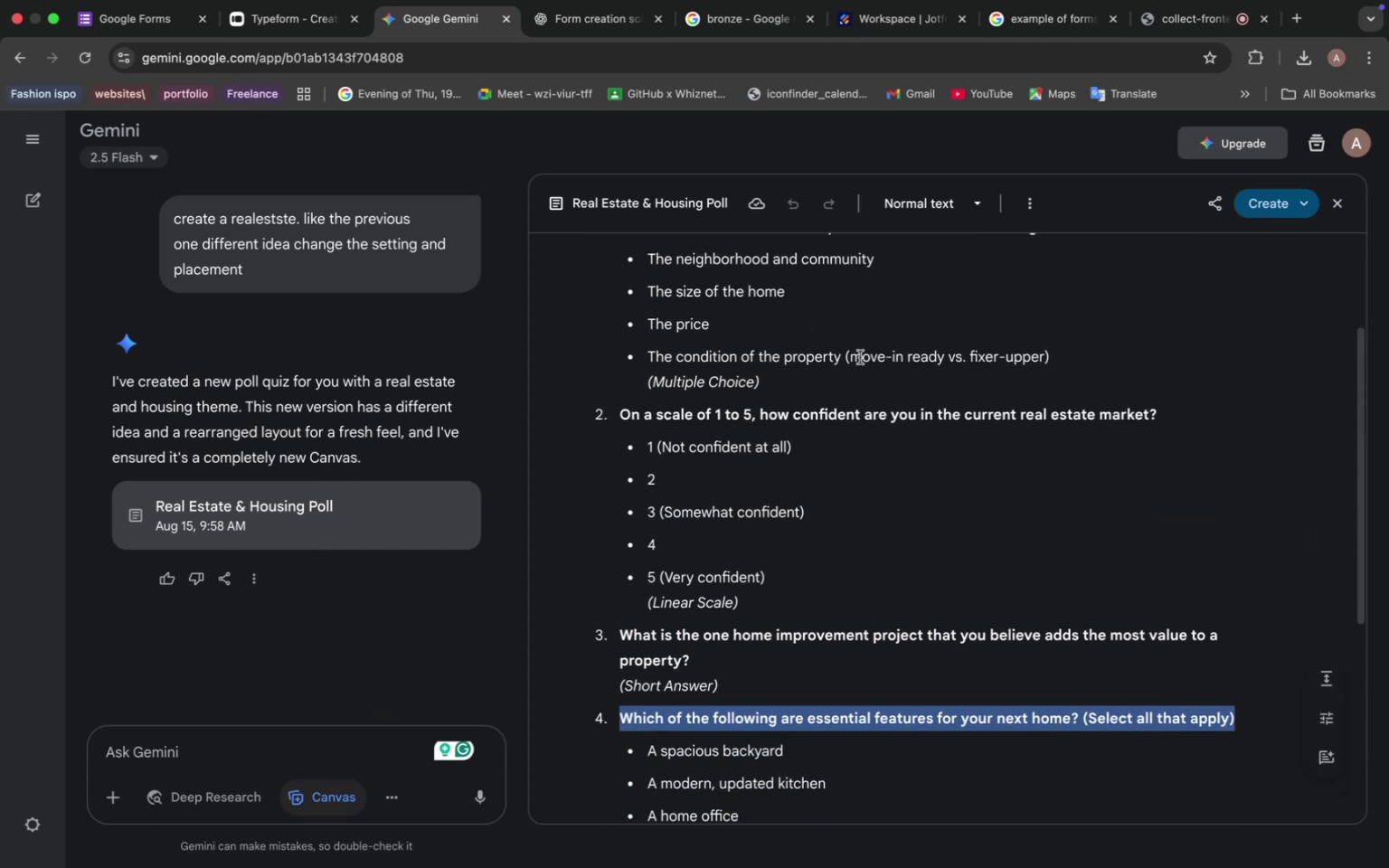 
left_click([403, 25])
 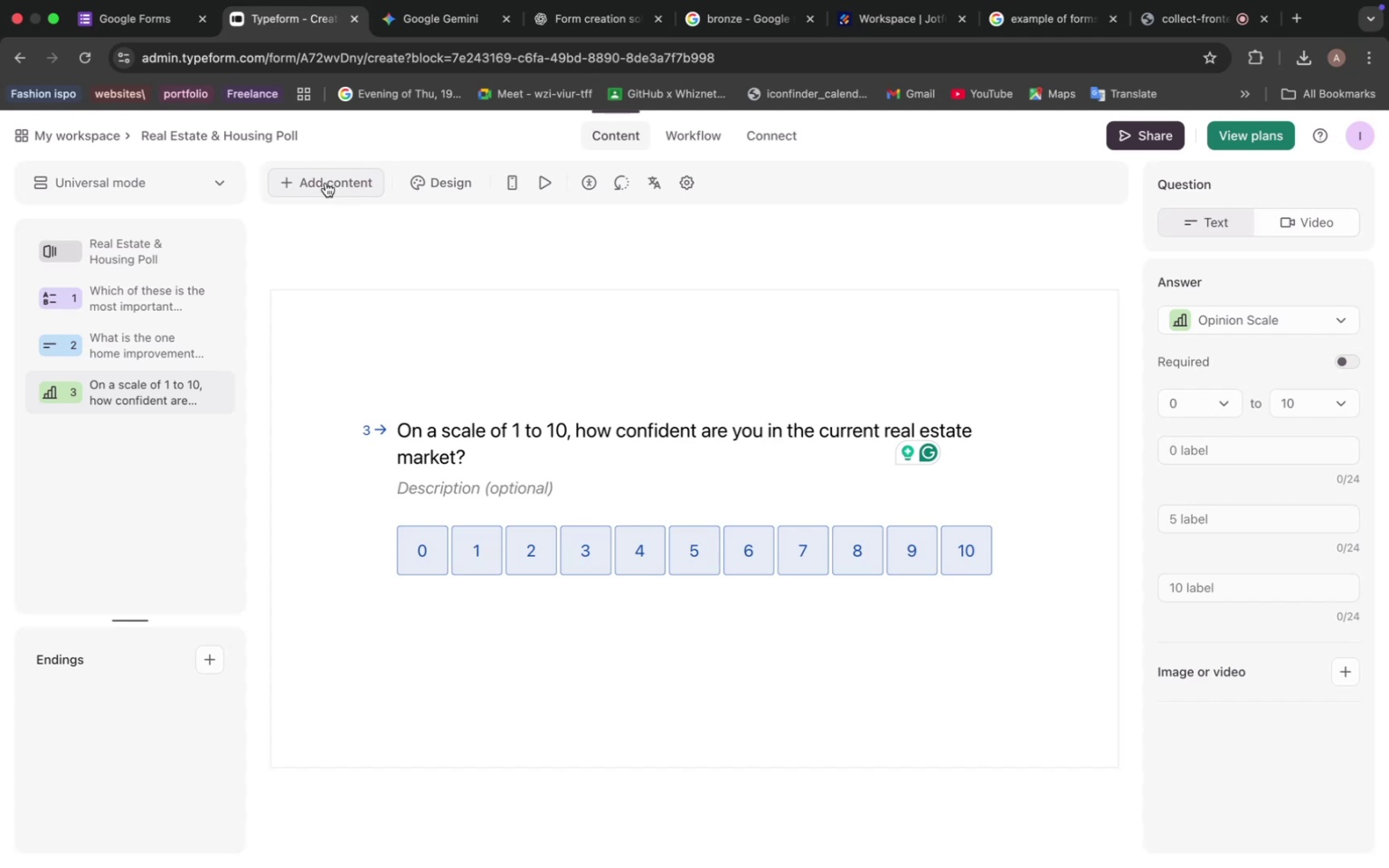 
scroll: coordinate [695, 486], scroll_direction: down, amount: 5.0
 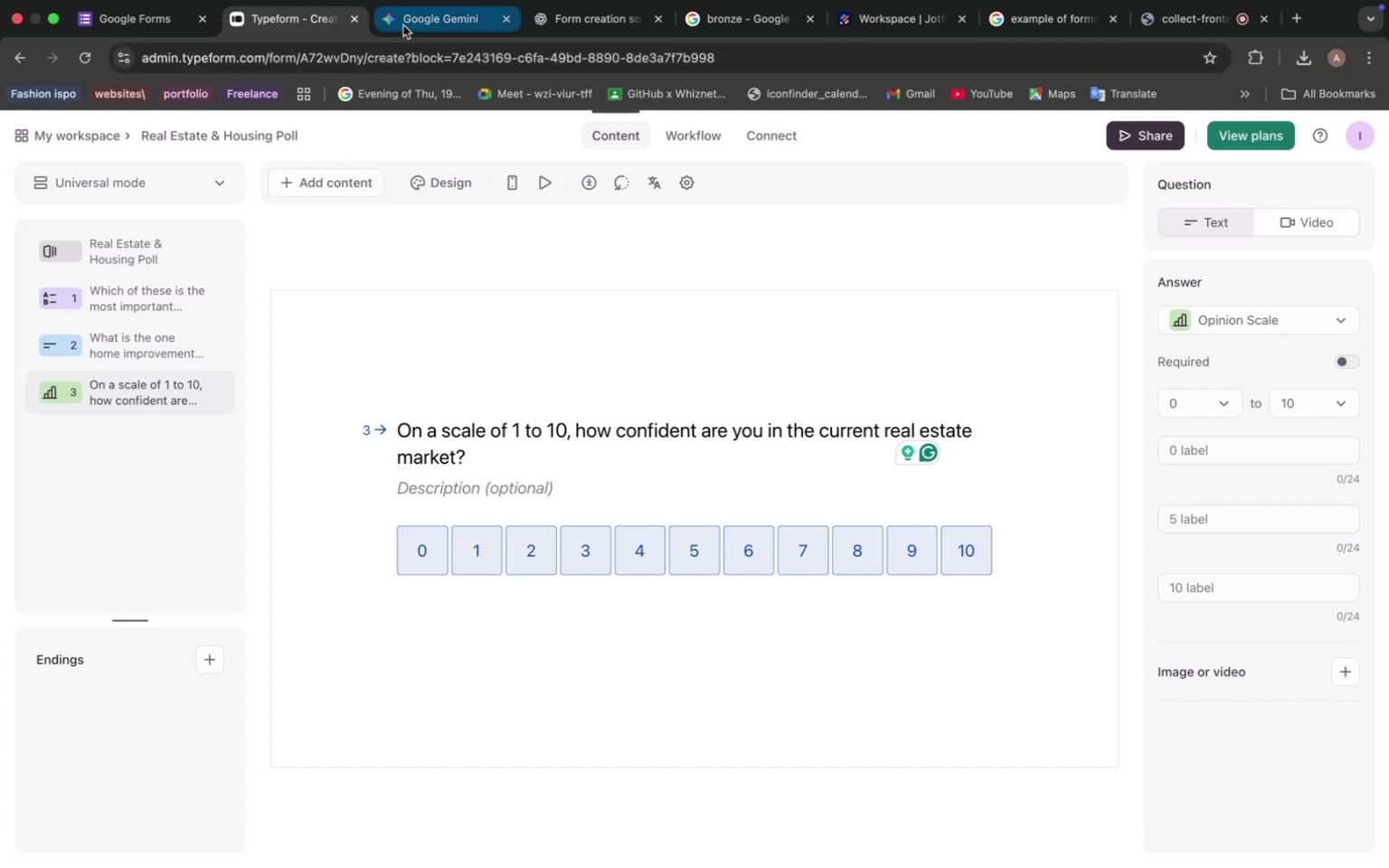 
left_click([286, 22])
 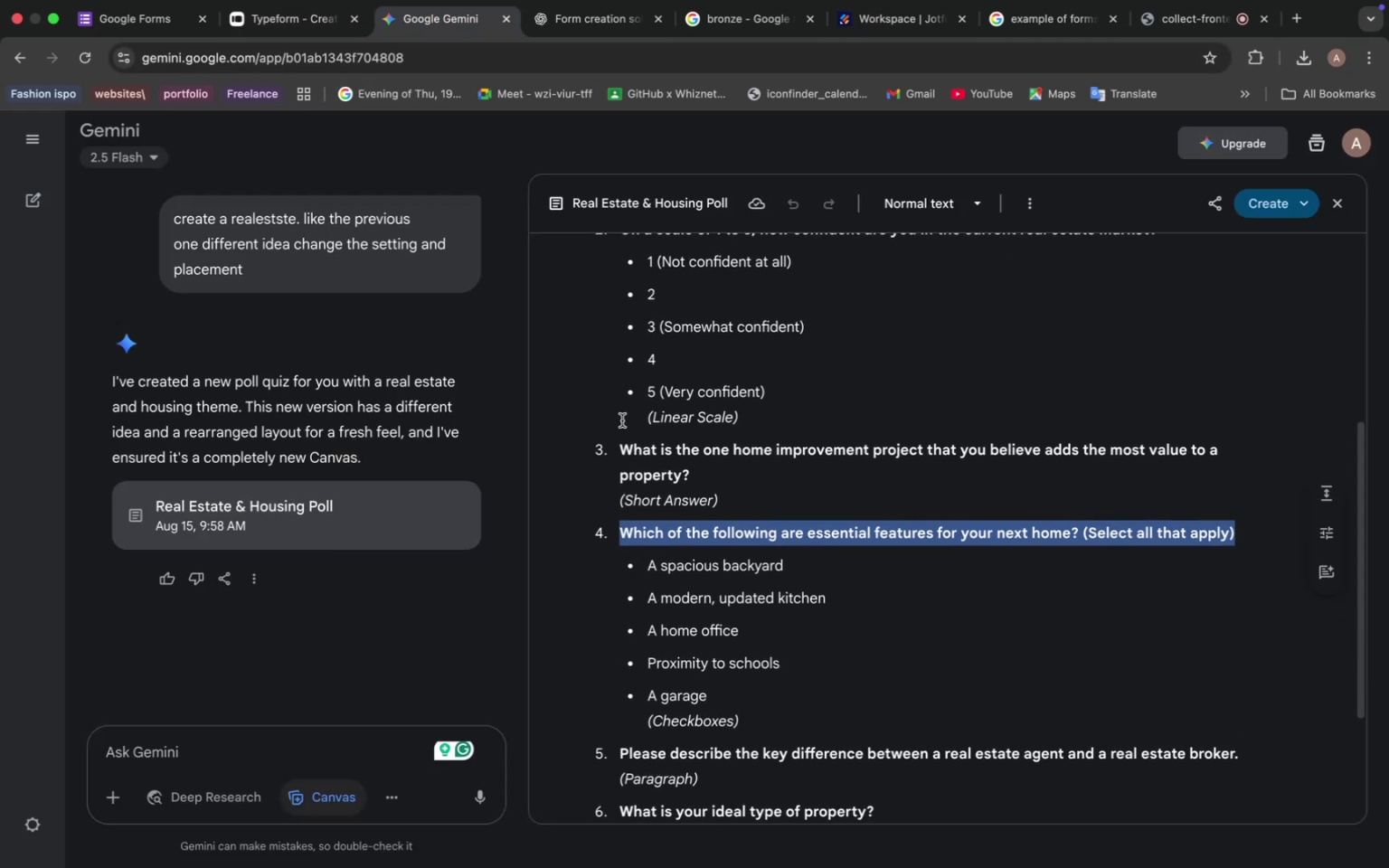 
left_click([333, 180])
 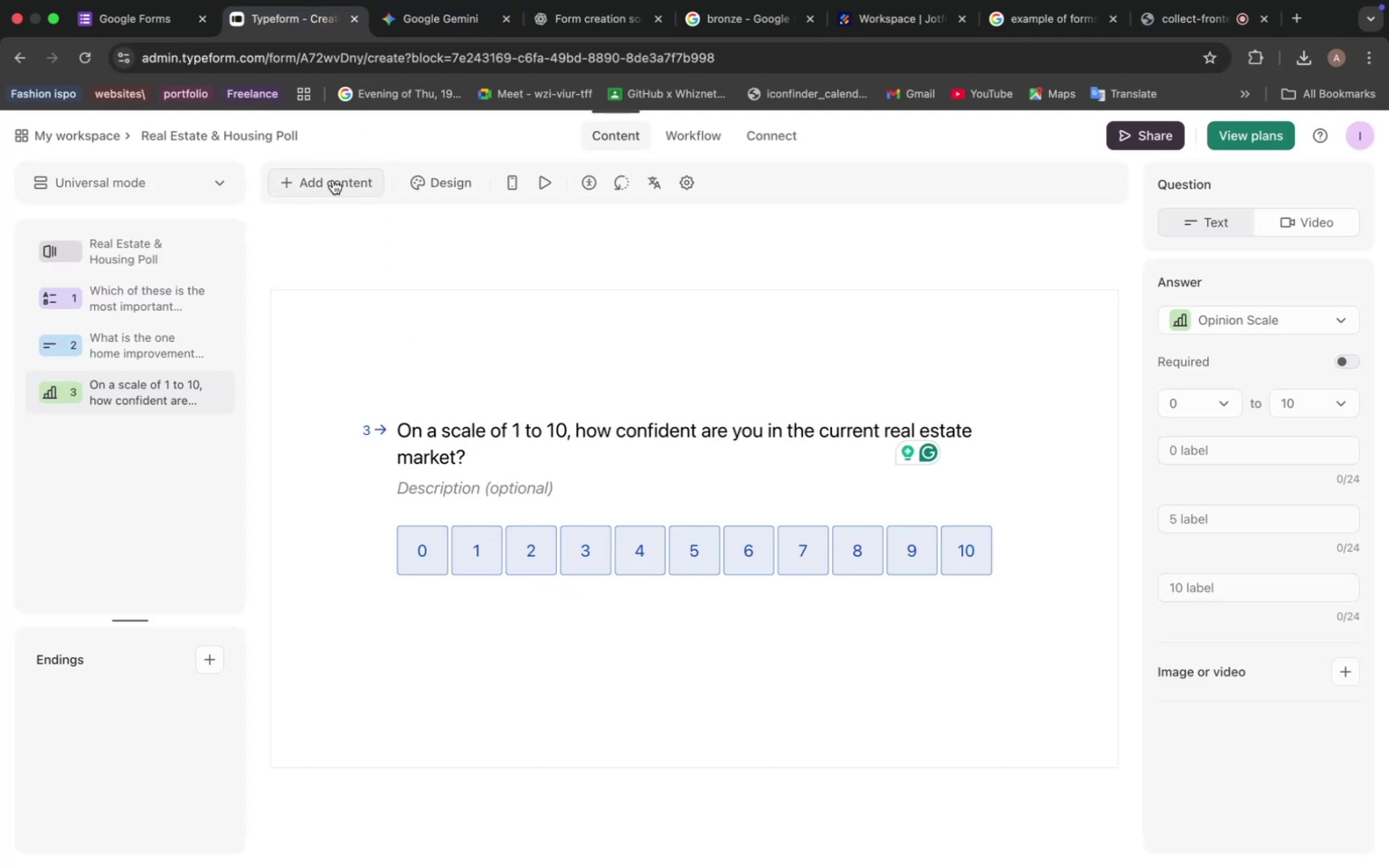 
left_click([768, 310])
 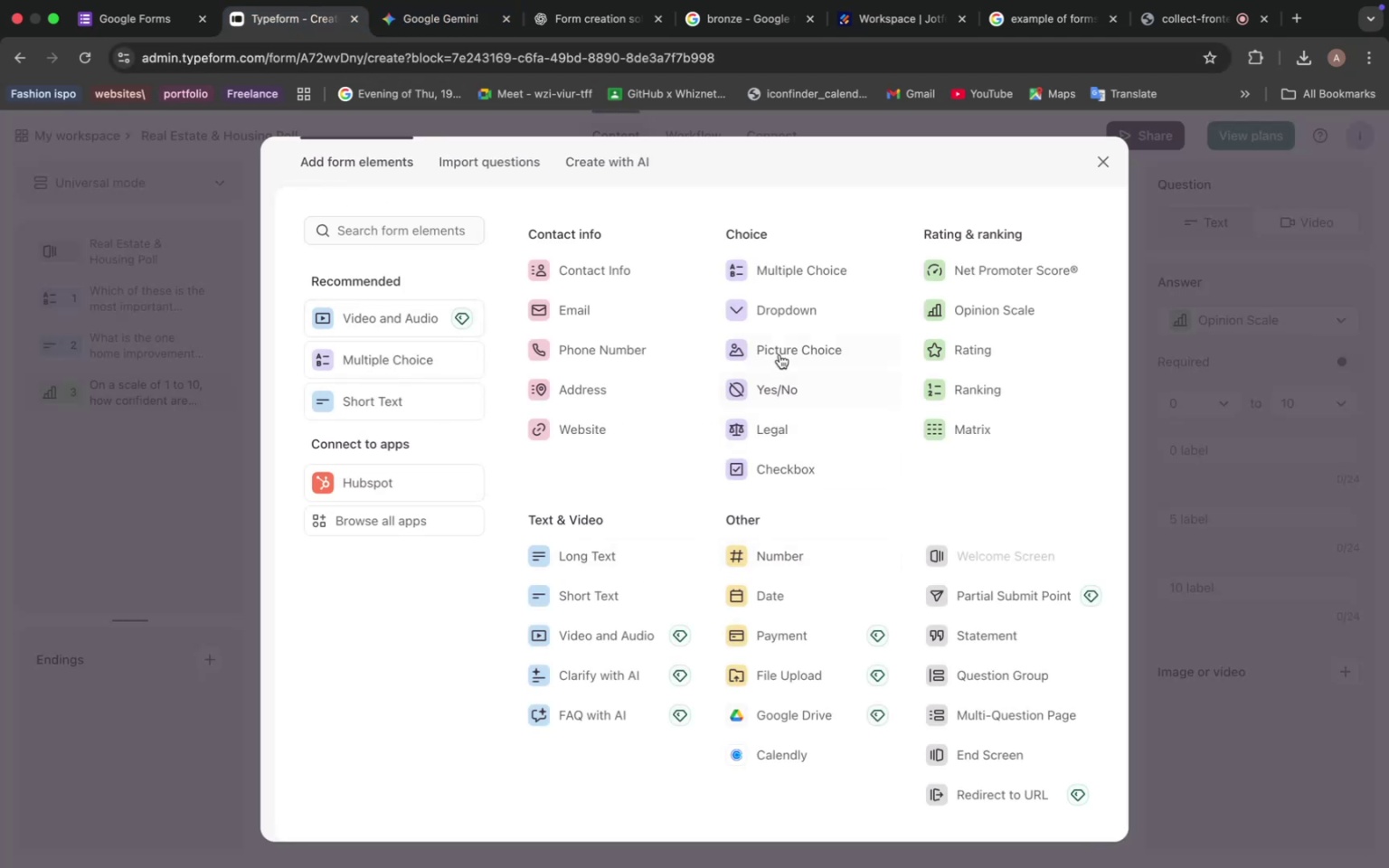 
left_click([496, 440])
 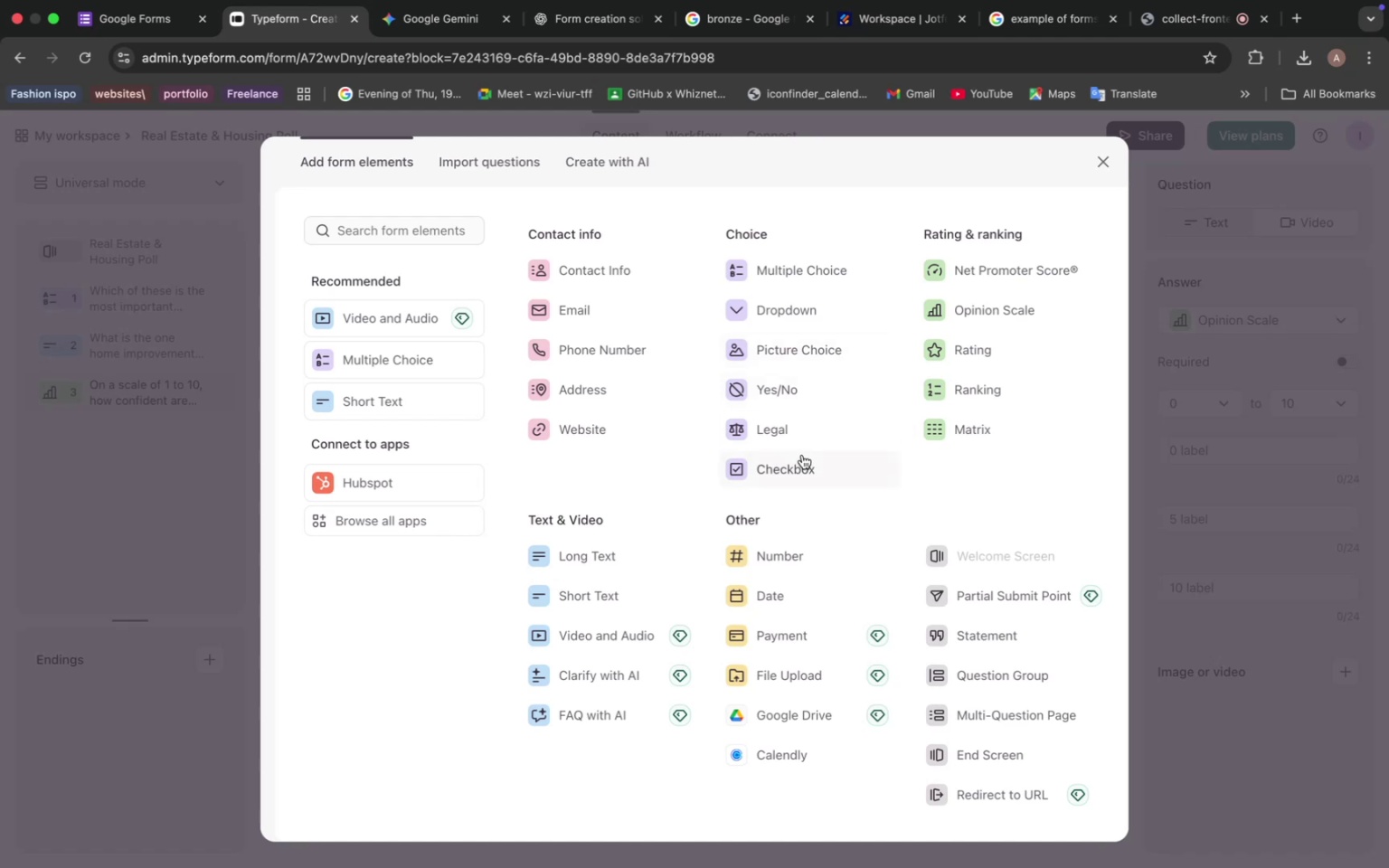 
key(Meta+V)
 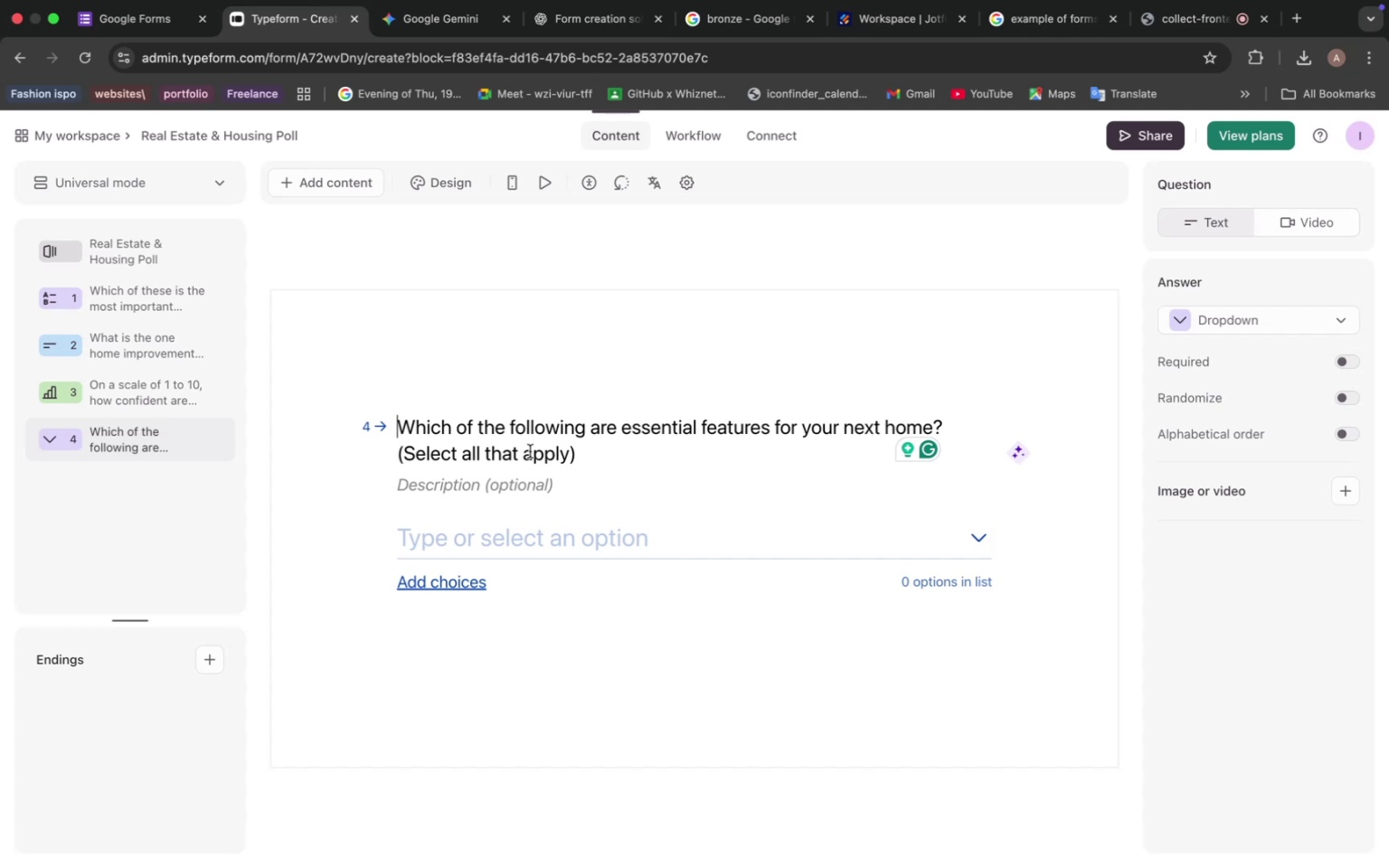 
wait(22.6)
 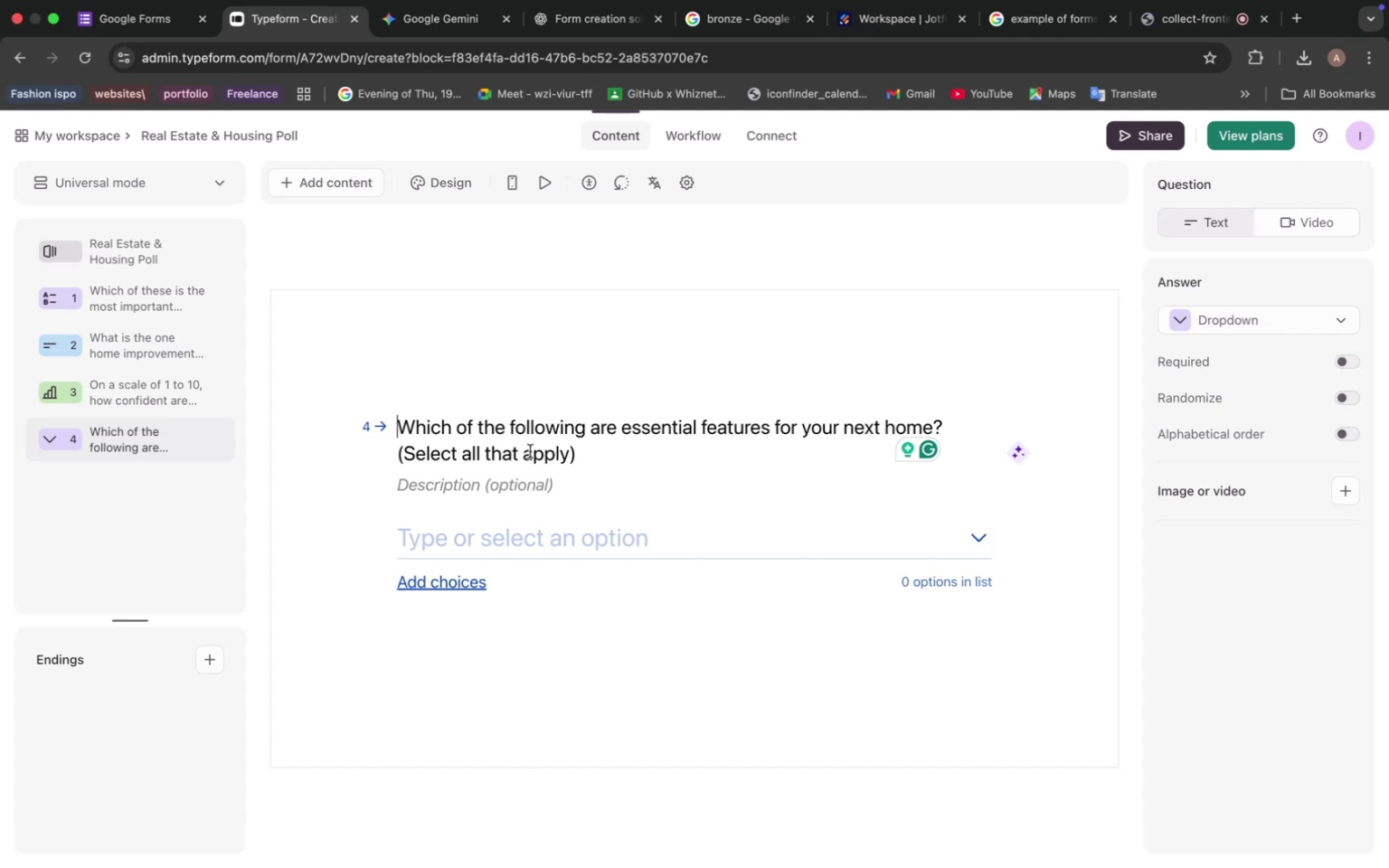 
left_click([458, 29])
 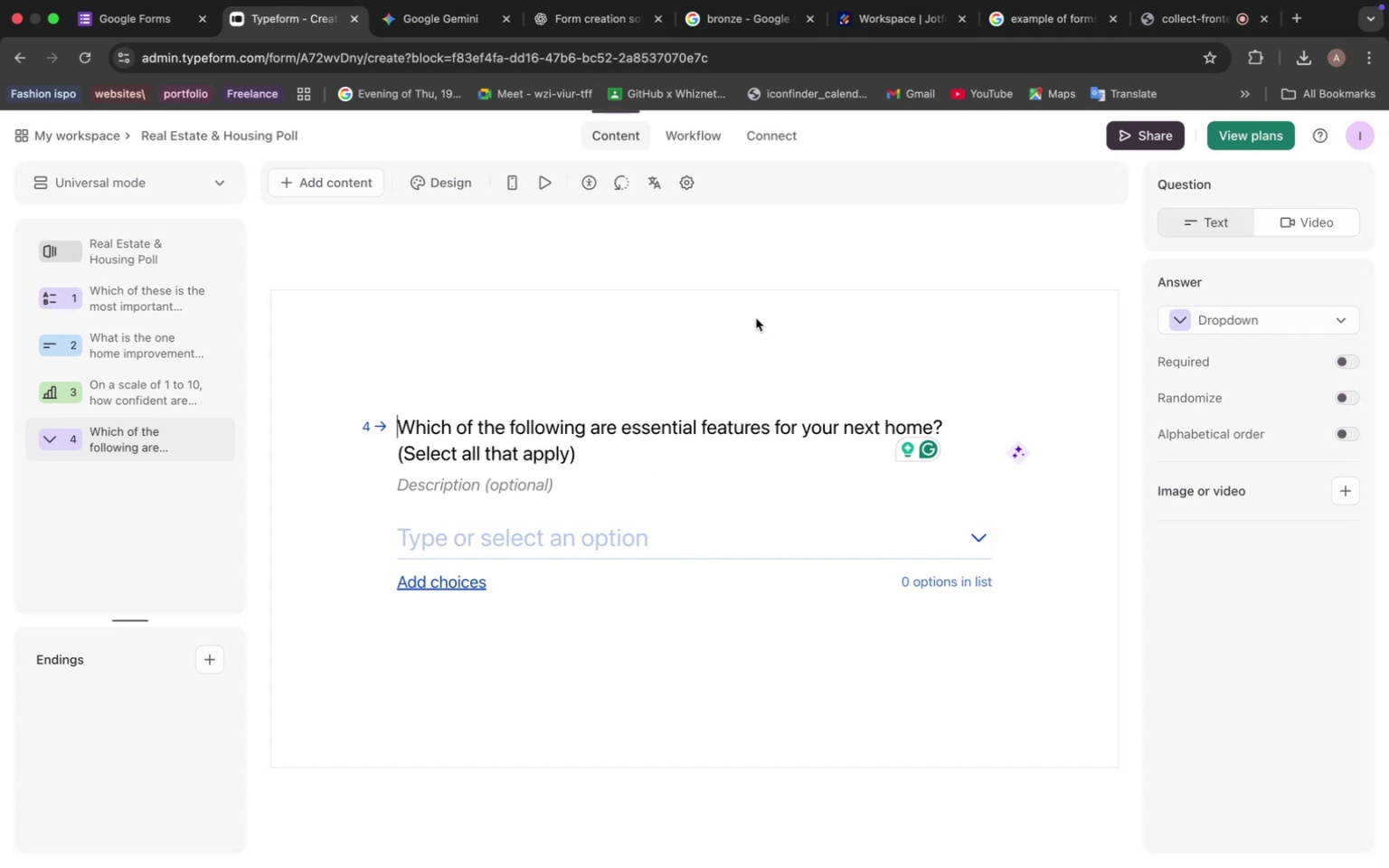 
left_click_drag(start_coordinate=[799, 565], to_coordinate=[655, 561])
 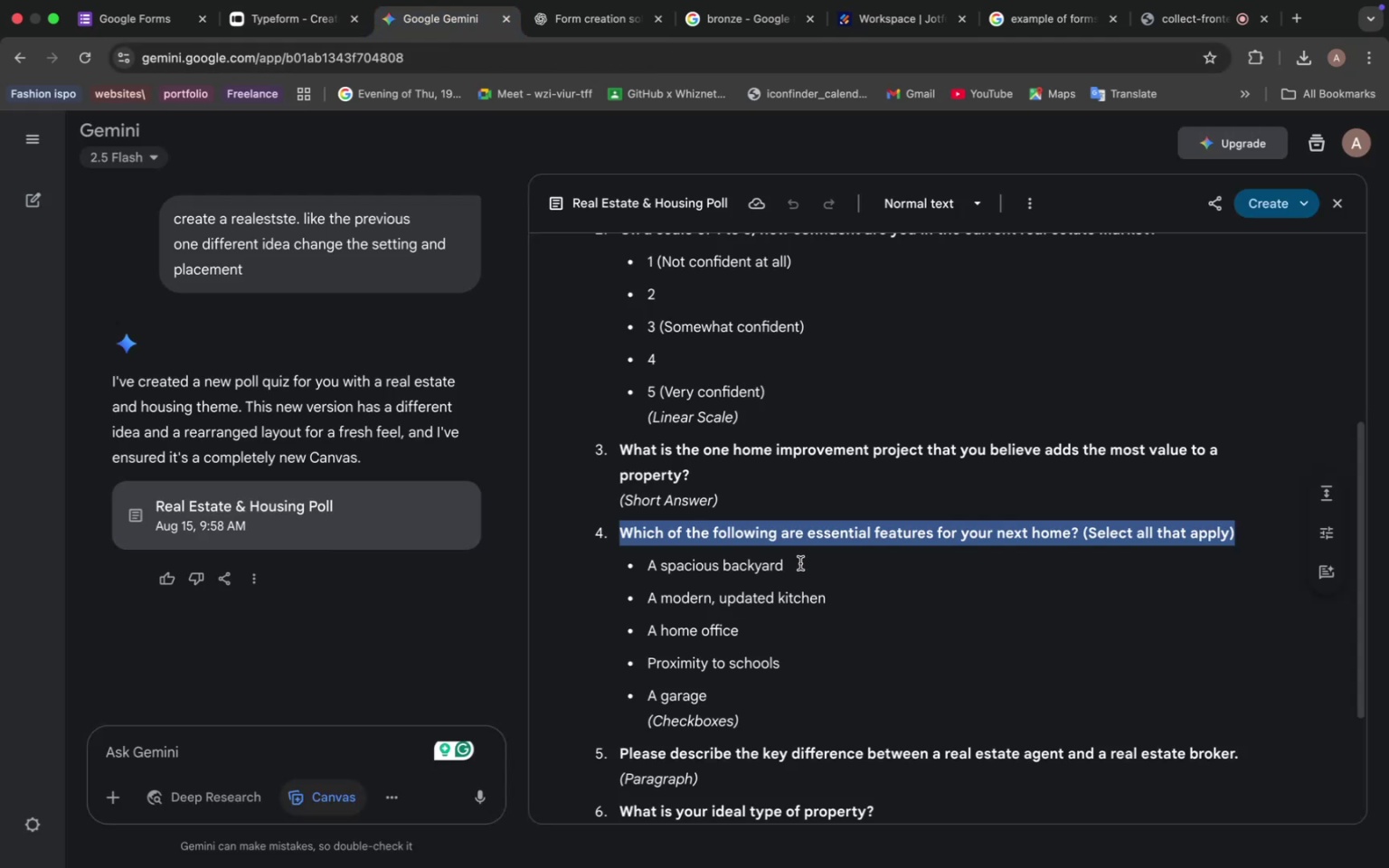 
left_click_drag(start_coordinate=[650, 561], to_coordinate=[799, 567])
 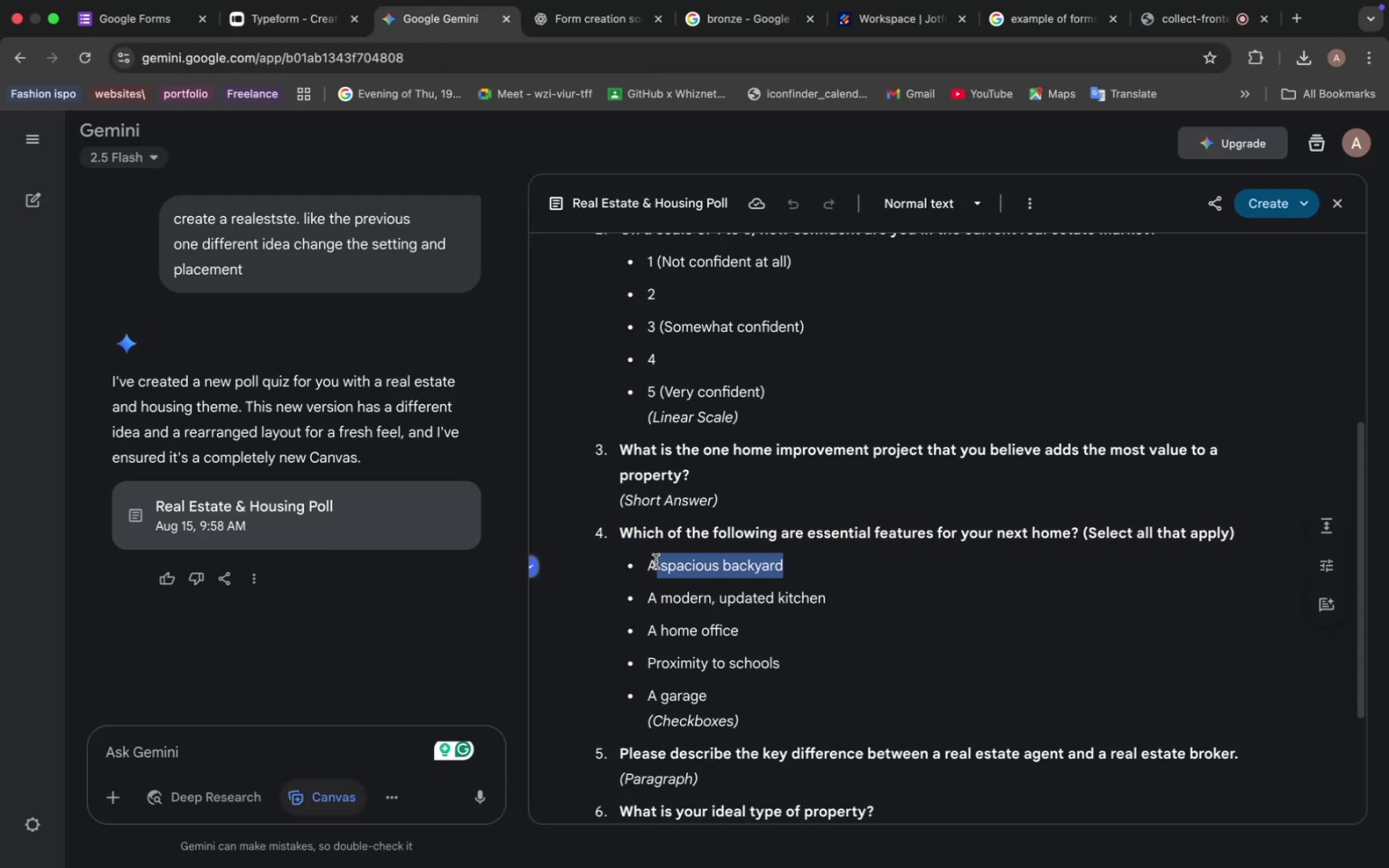 
key(Meta+C)
 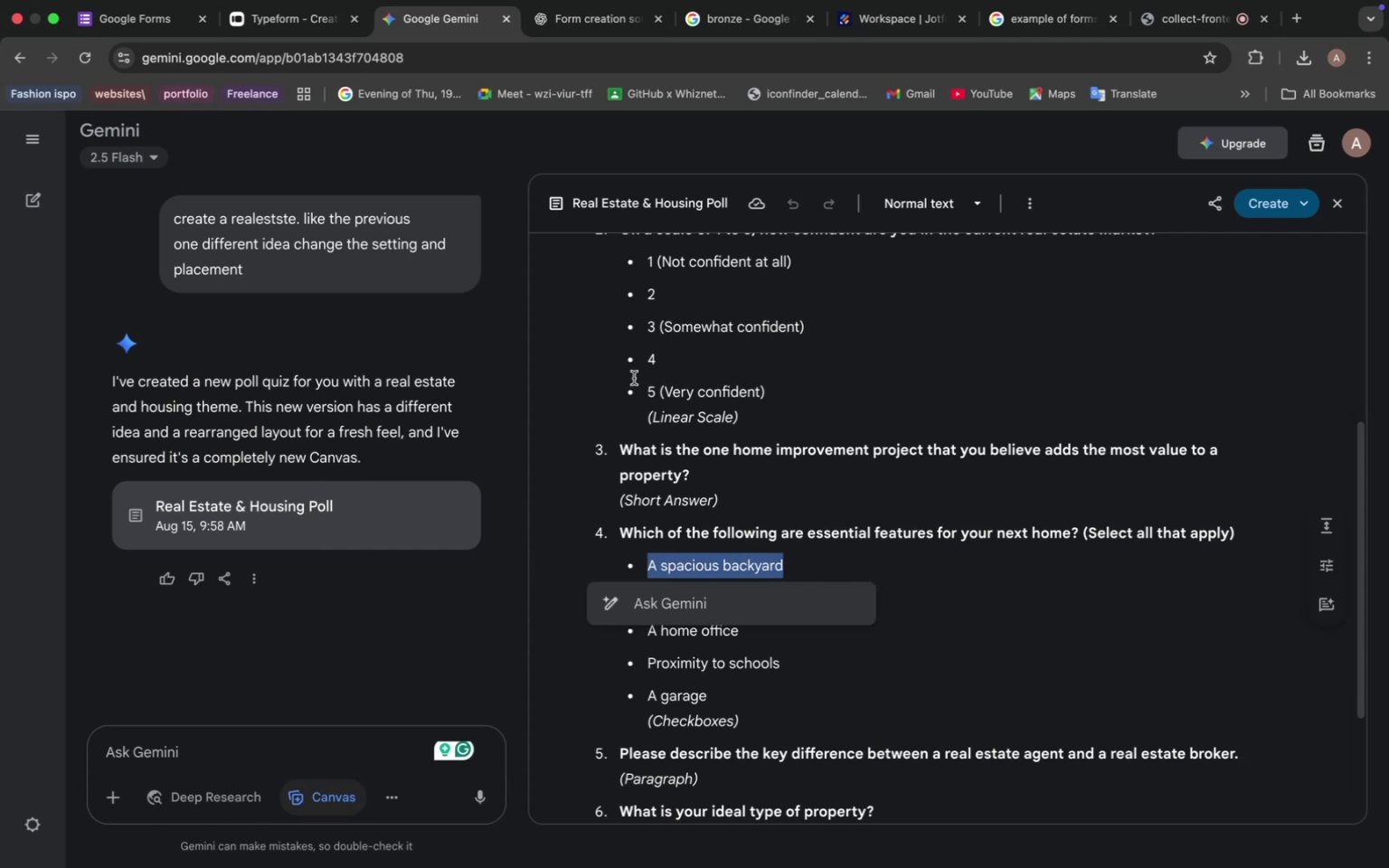 
wait(7.25)
 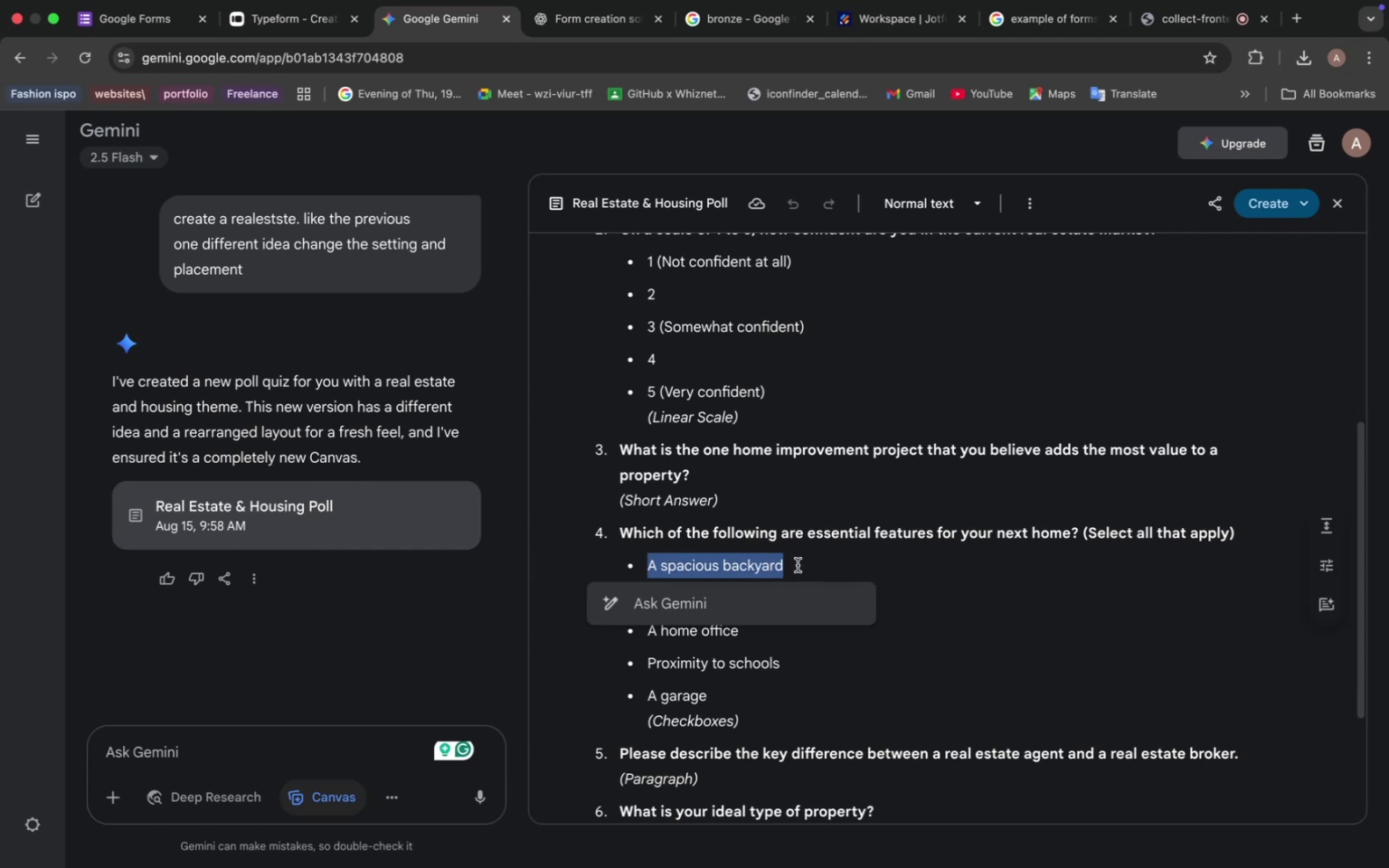 
left_click([312, 22])
 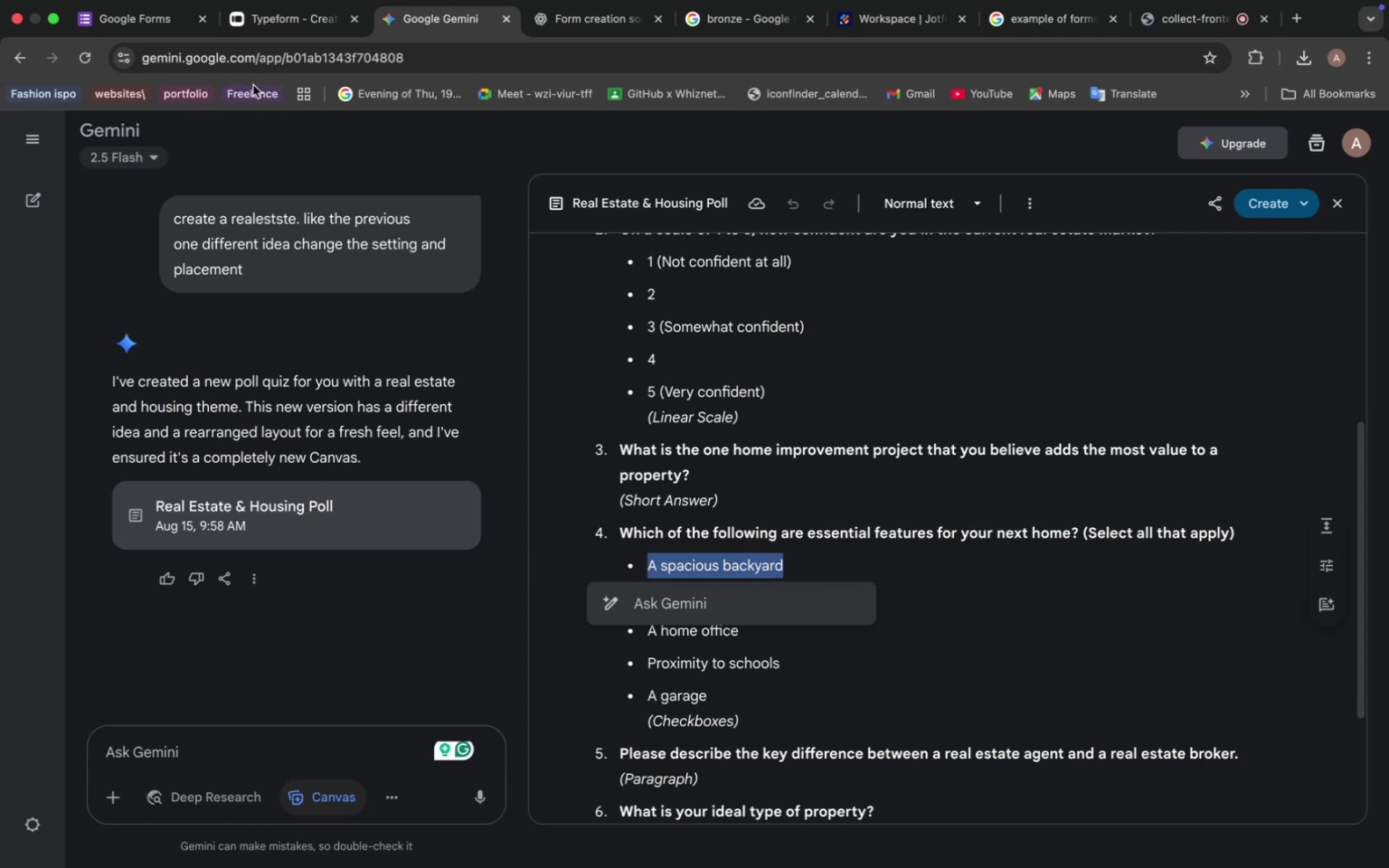 
left_click([439, 580])
 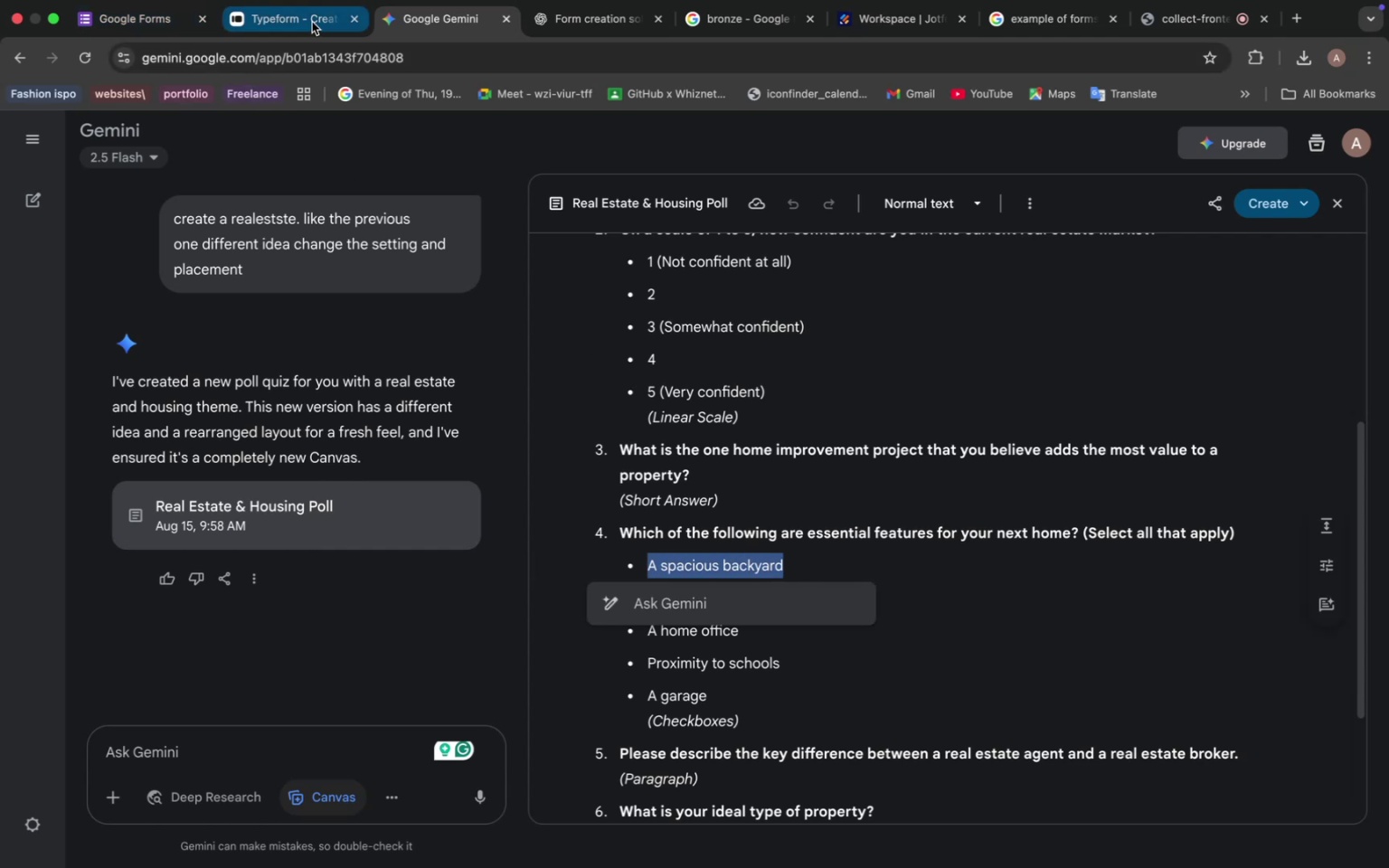 
left_click([497, 376])
 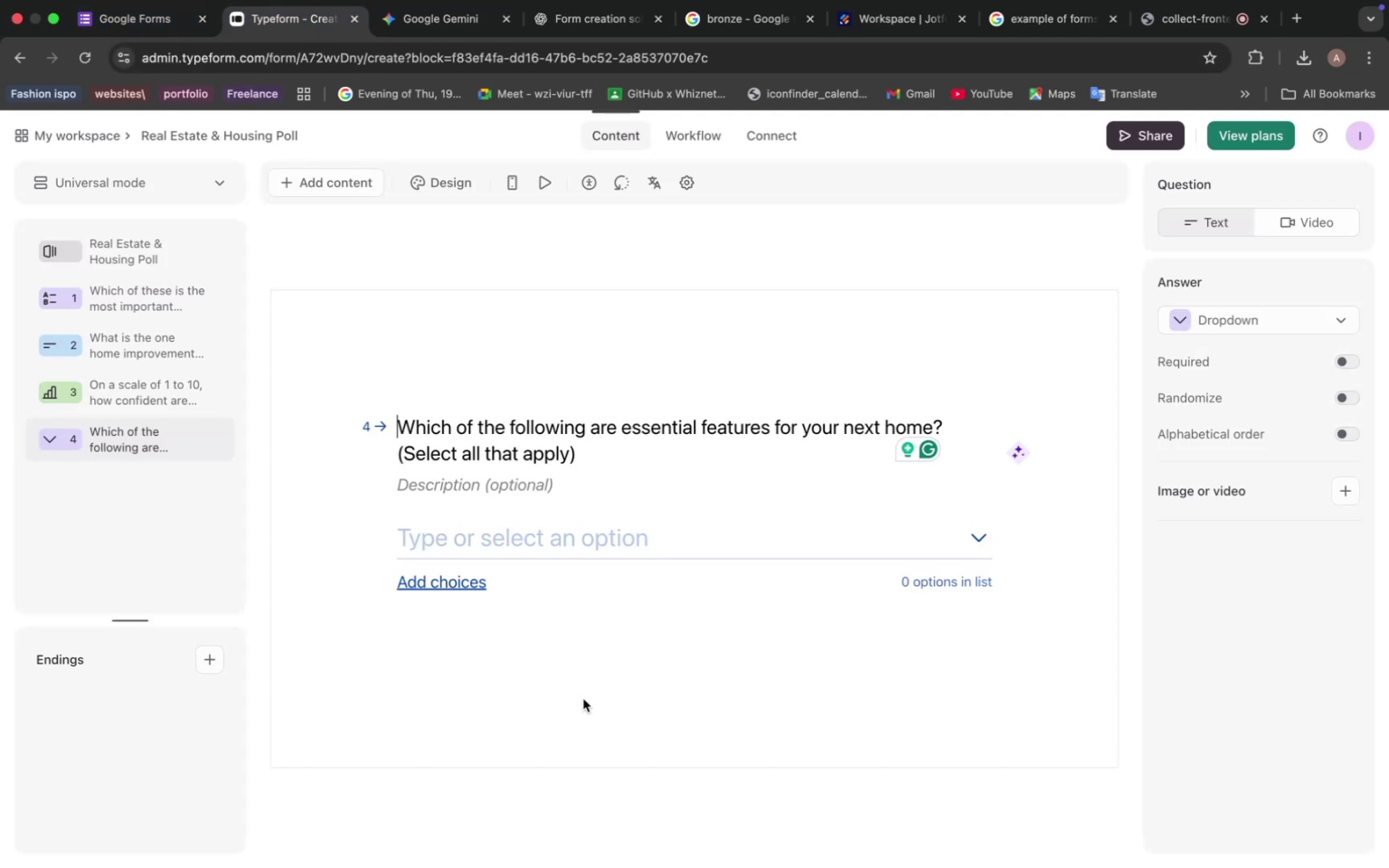 
key(Meta+V)
 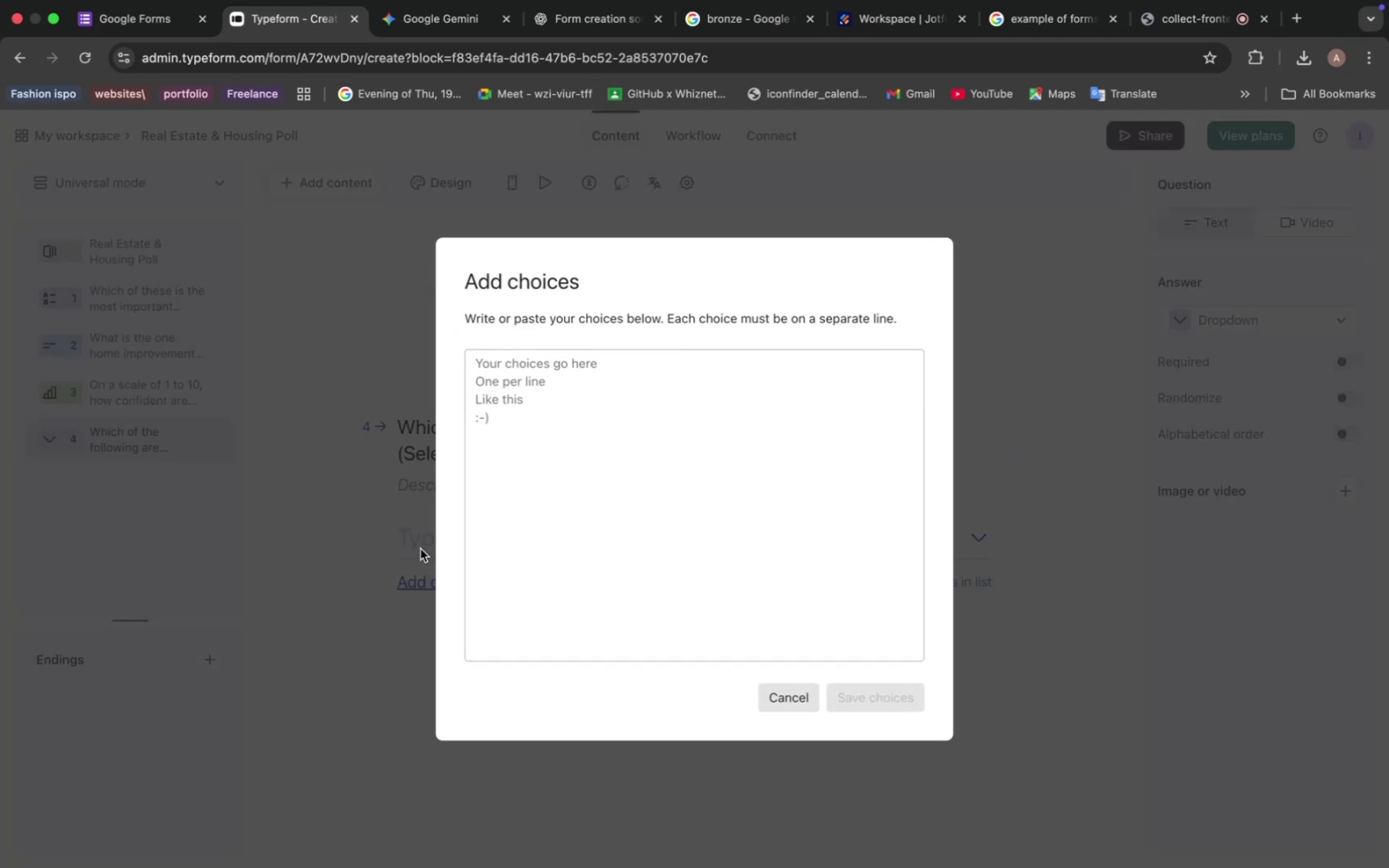 
left_click([444, 24])
 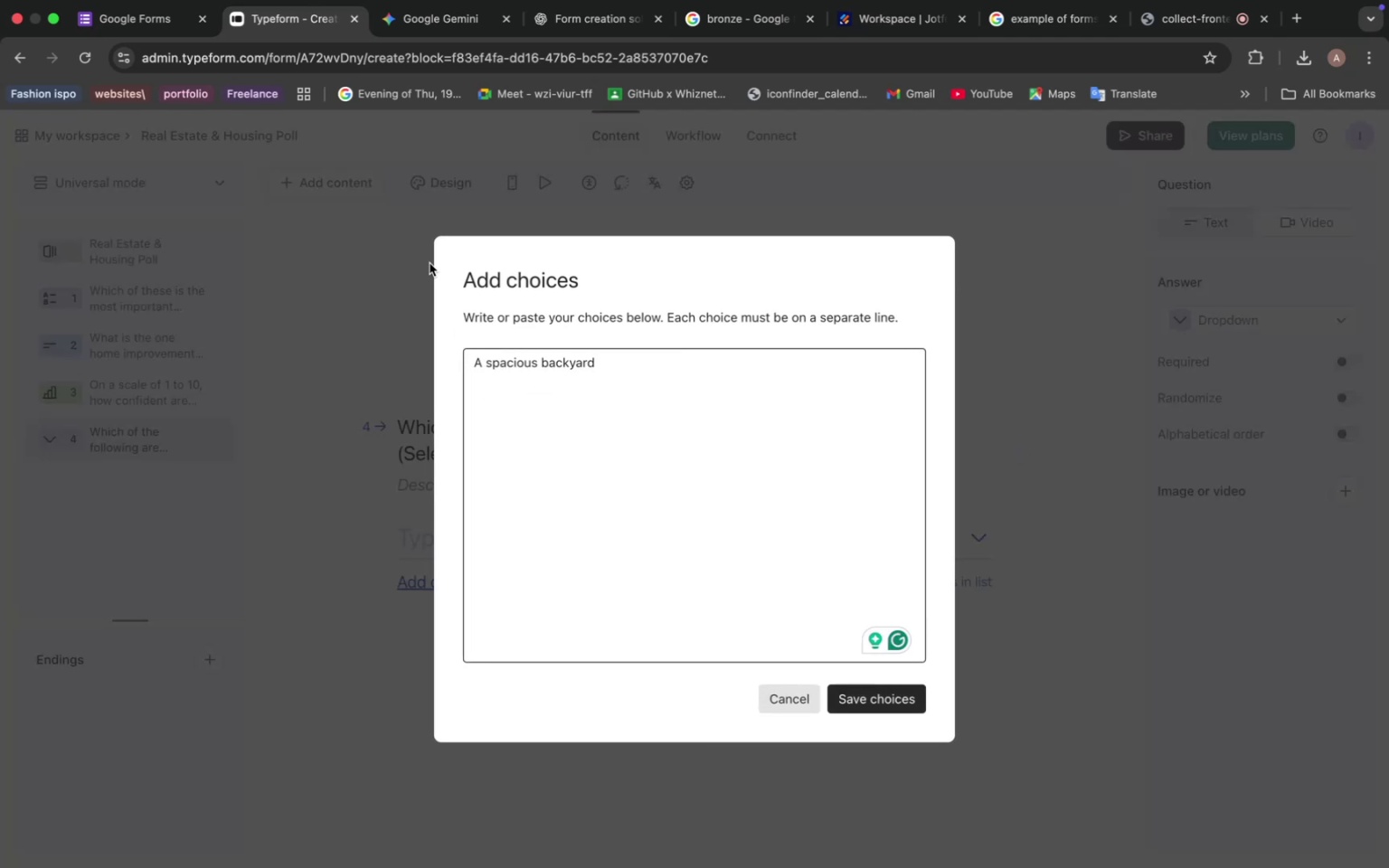 
left_click_drag(start_coordinate=[864, 599], to_coordinate=[597, 580])
 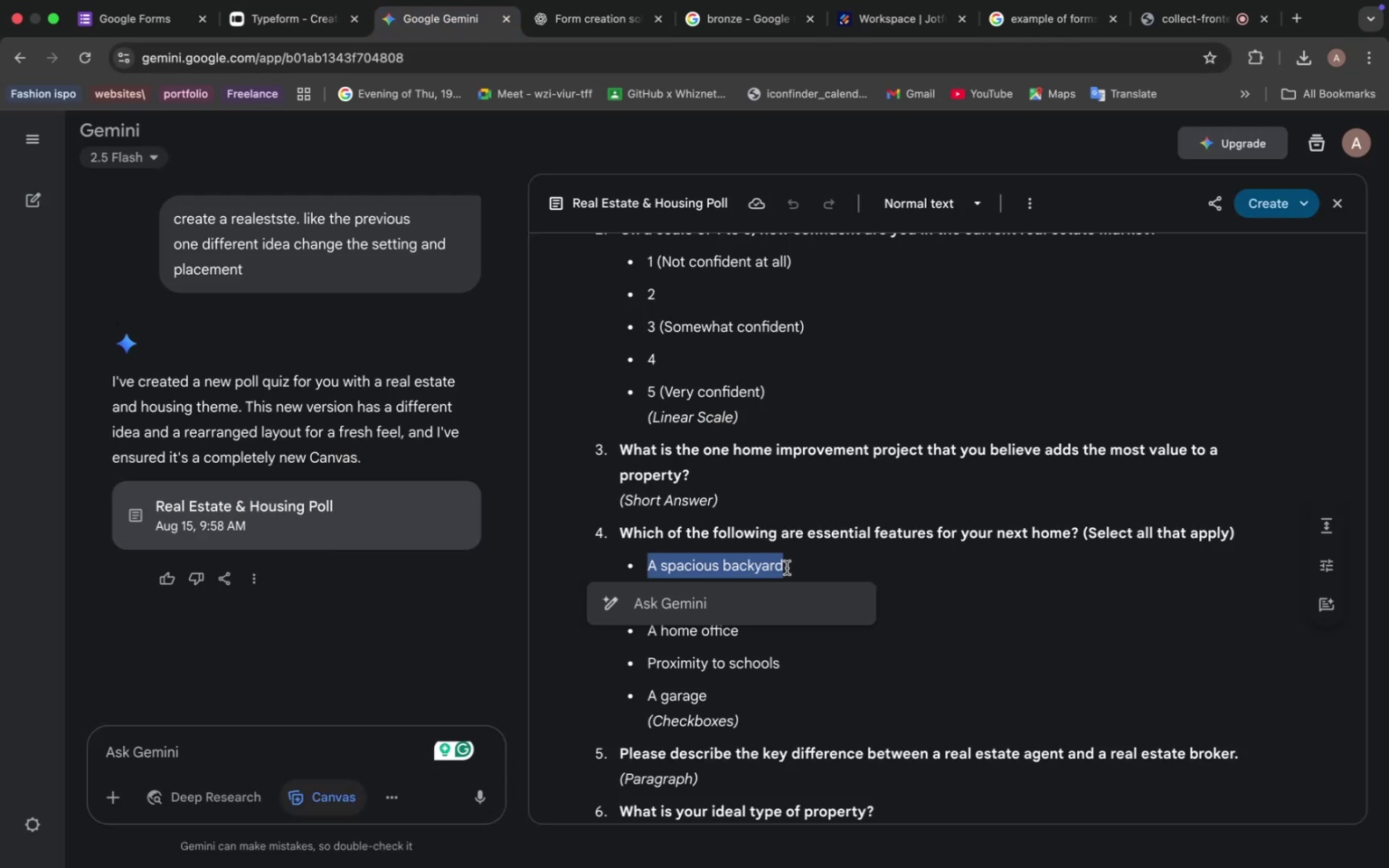 
key(Meta+C)
 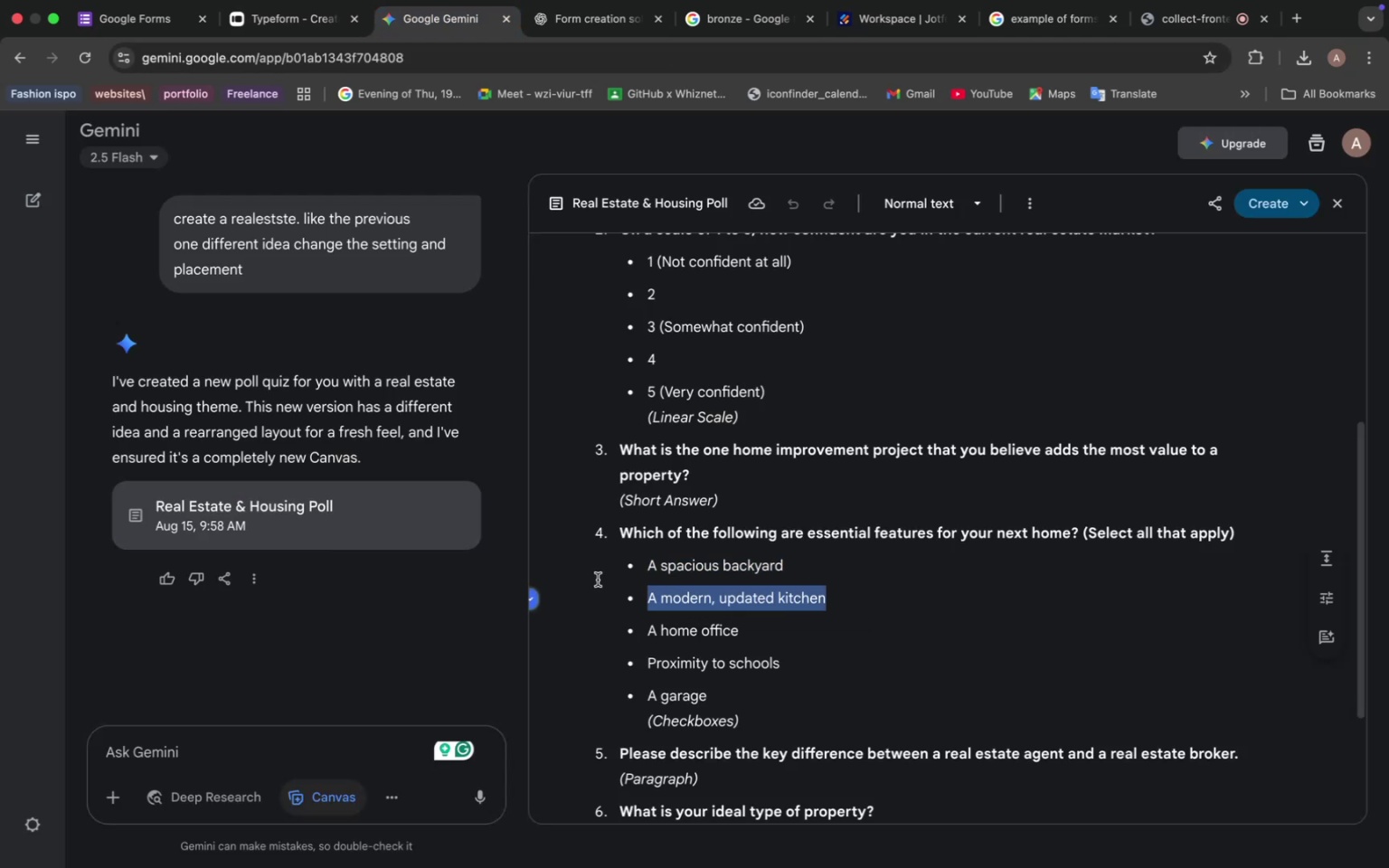 
left_click([309, 30])
 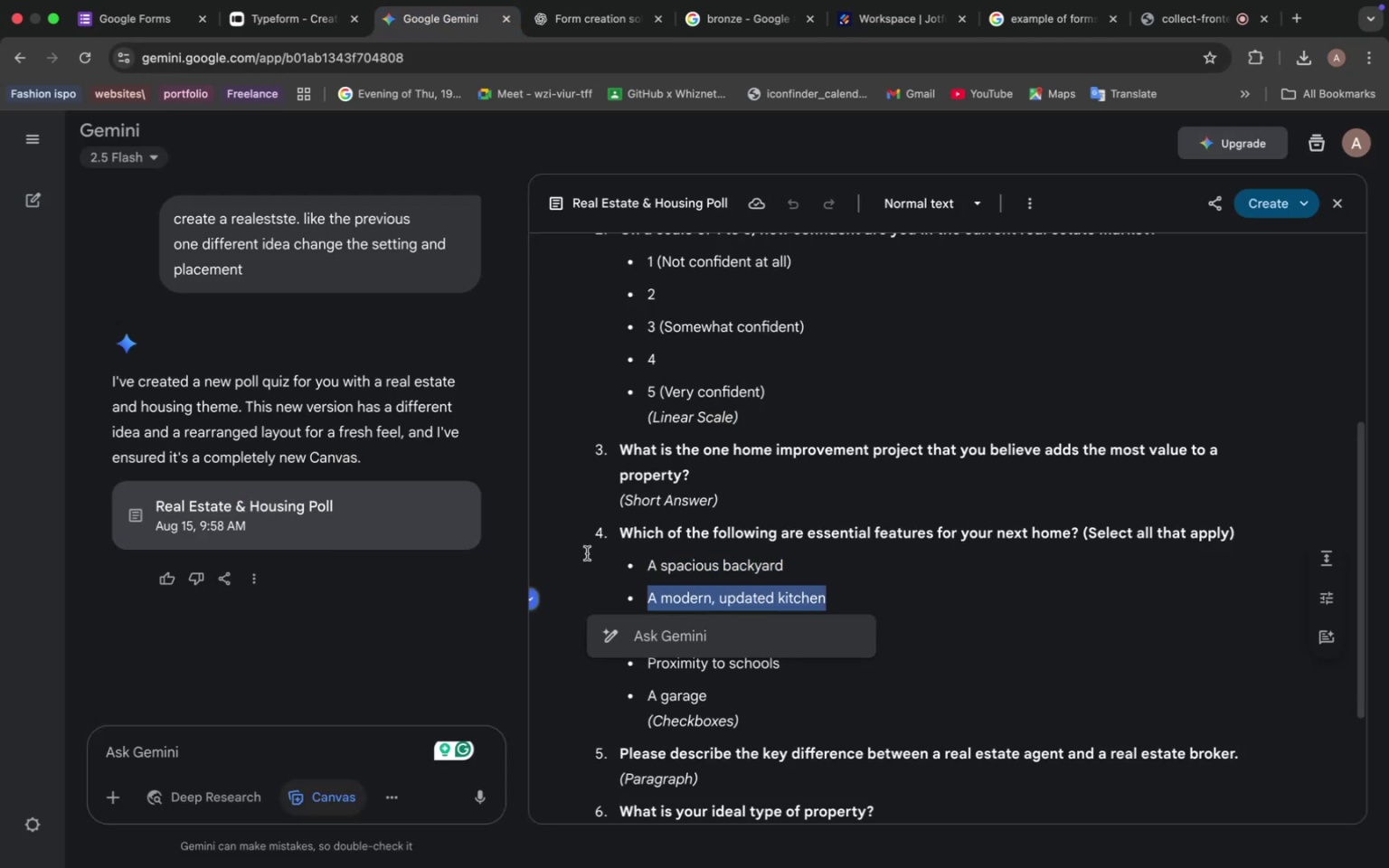 
key(Enter)
 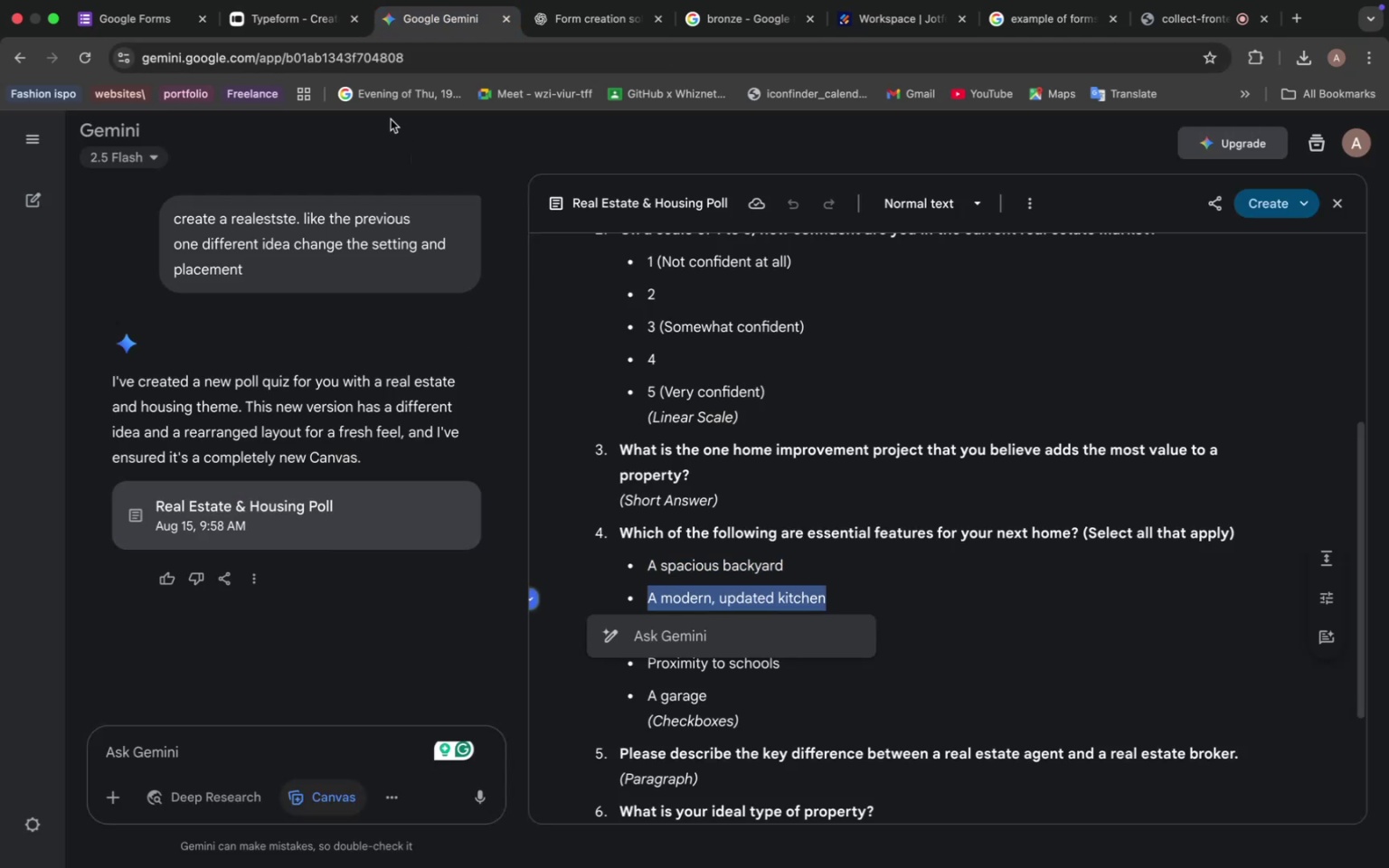 
key(Meta+CommandLeft)
 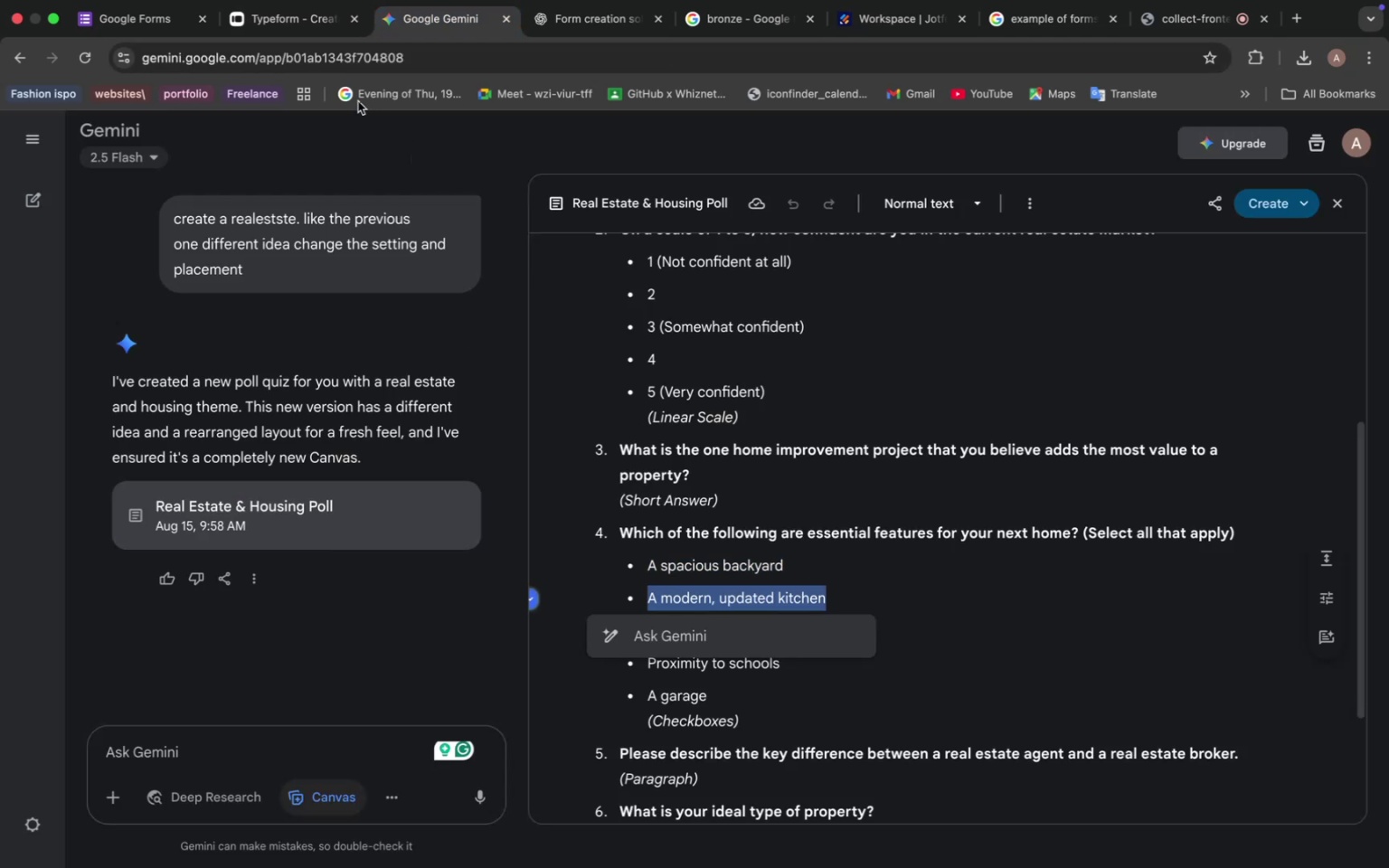 
key(Meta+V)
 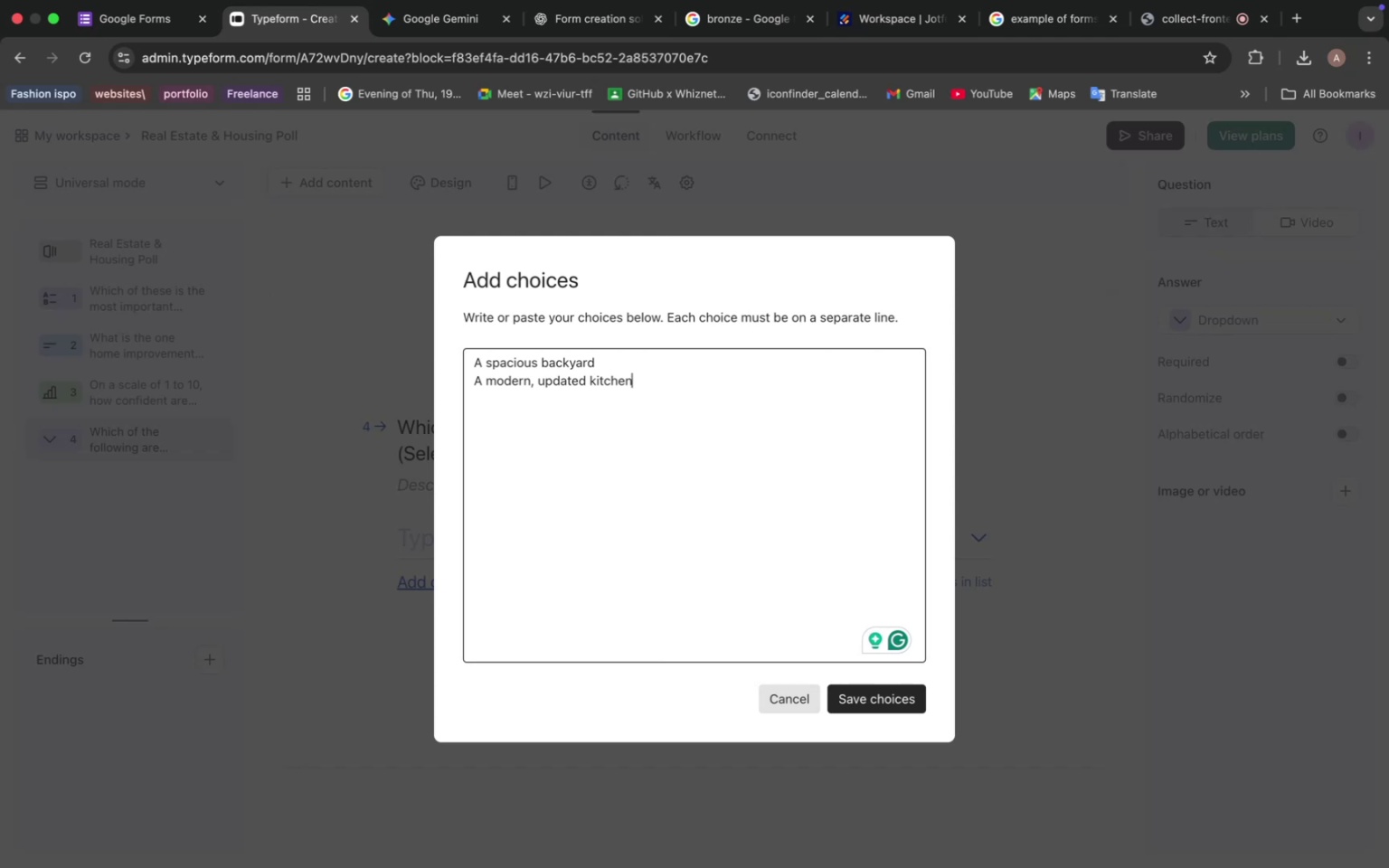 
wait(20.56)
 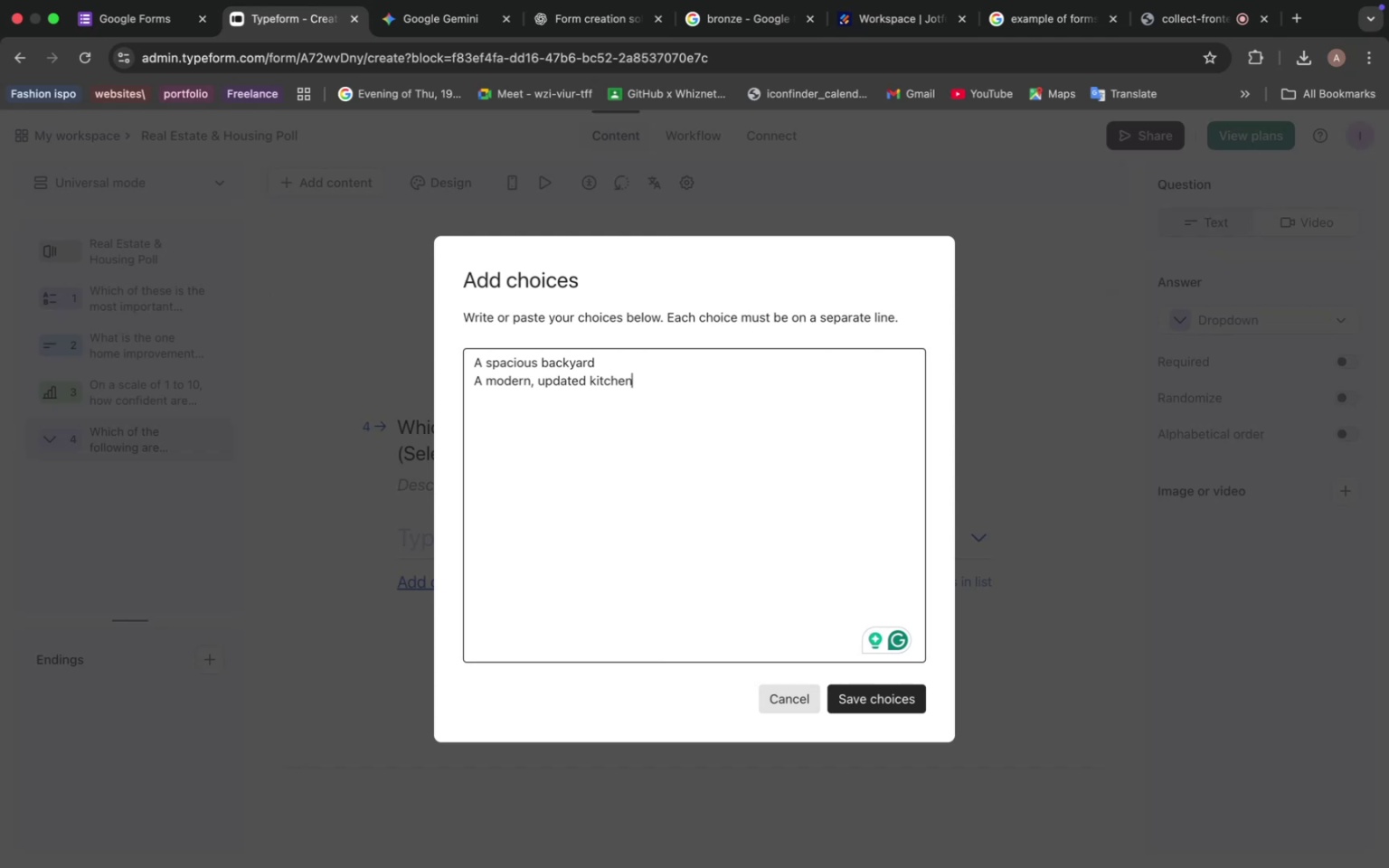 
left_click([432, 43])
 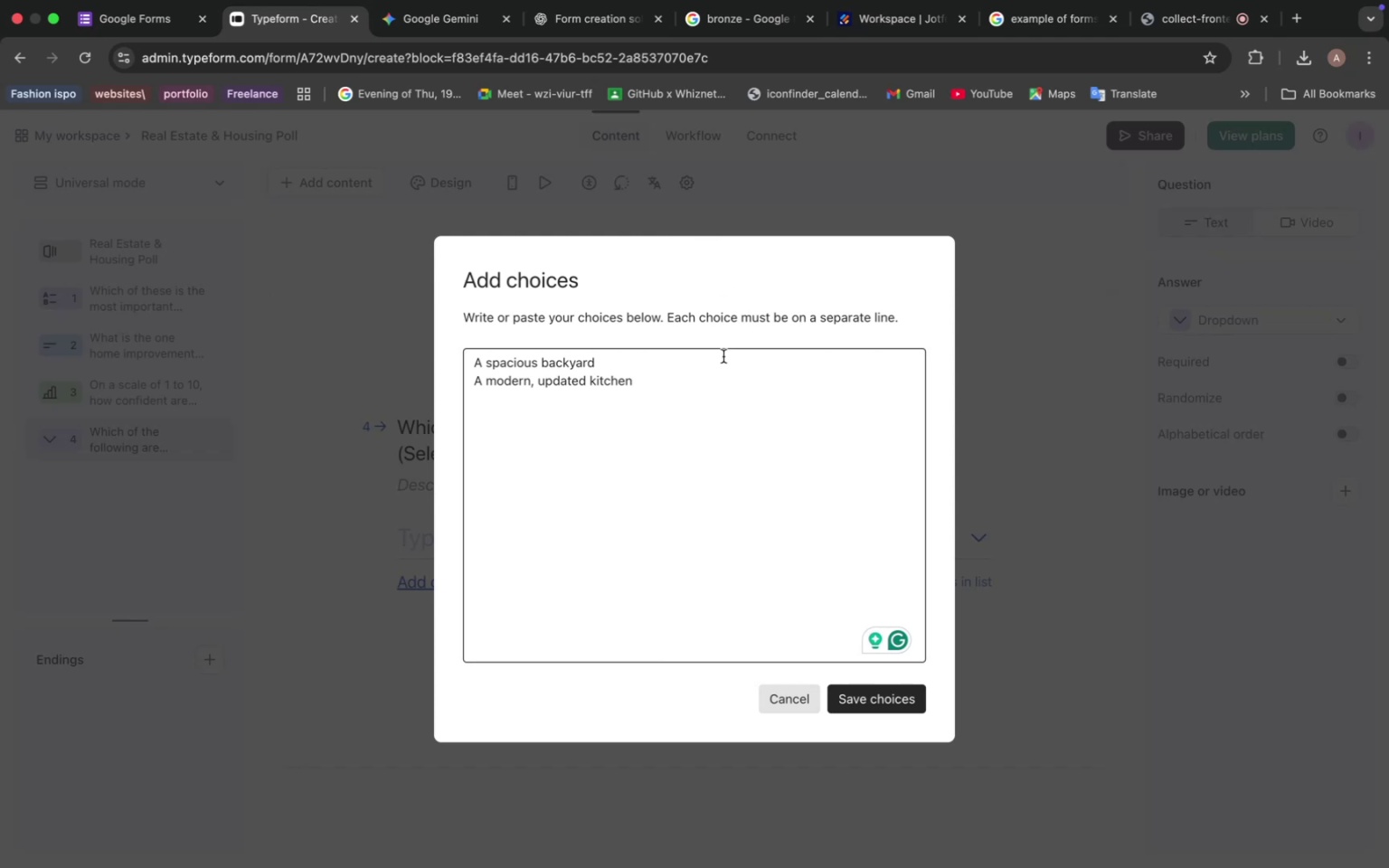 
mouse_move([454, 118])
 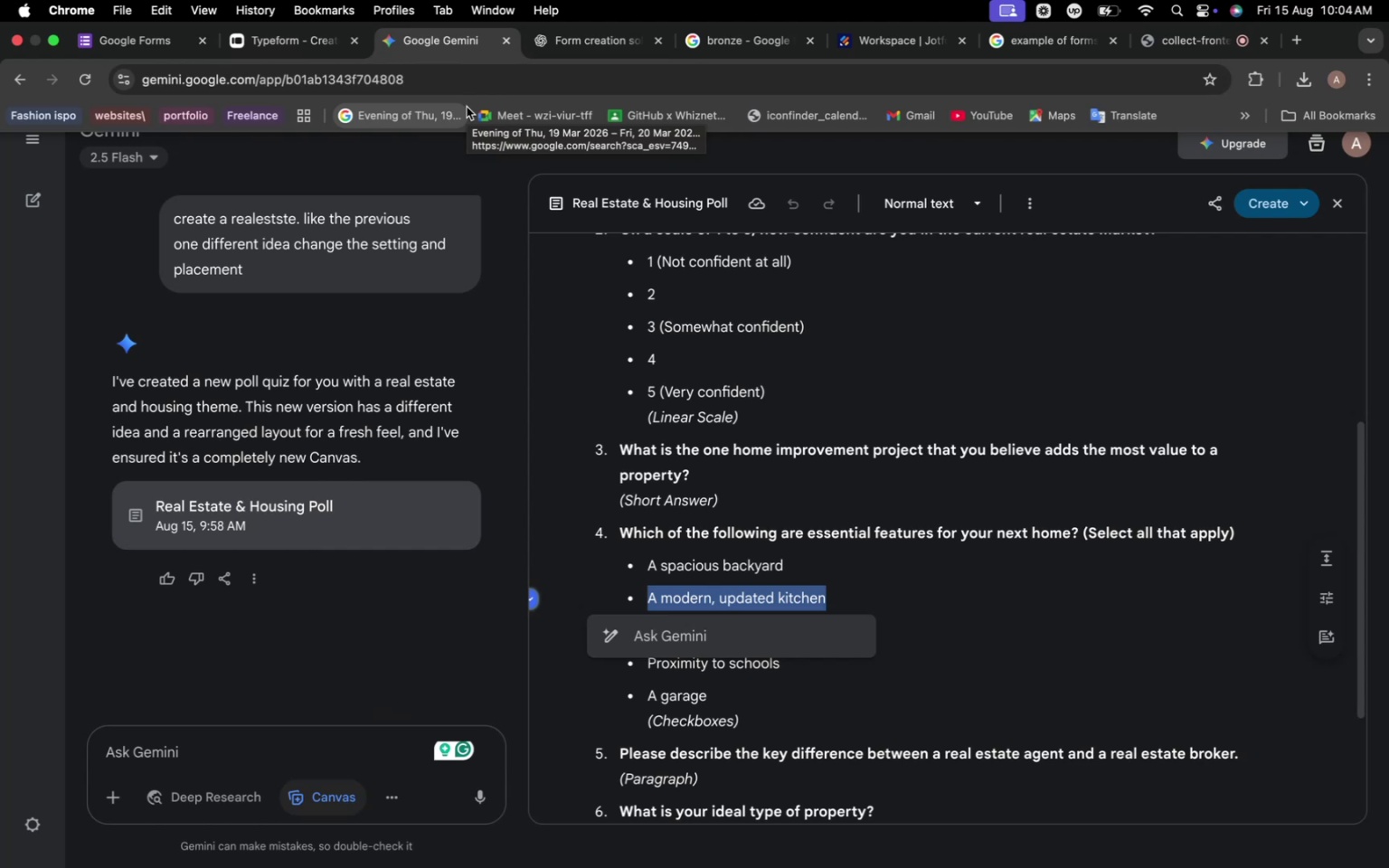 
left_click([718, 594])
 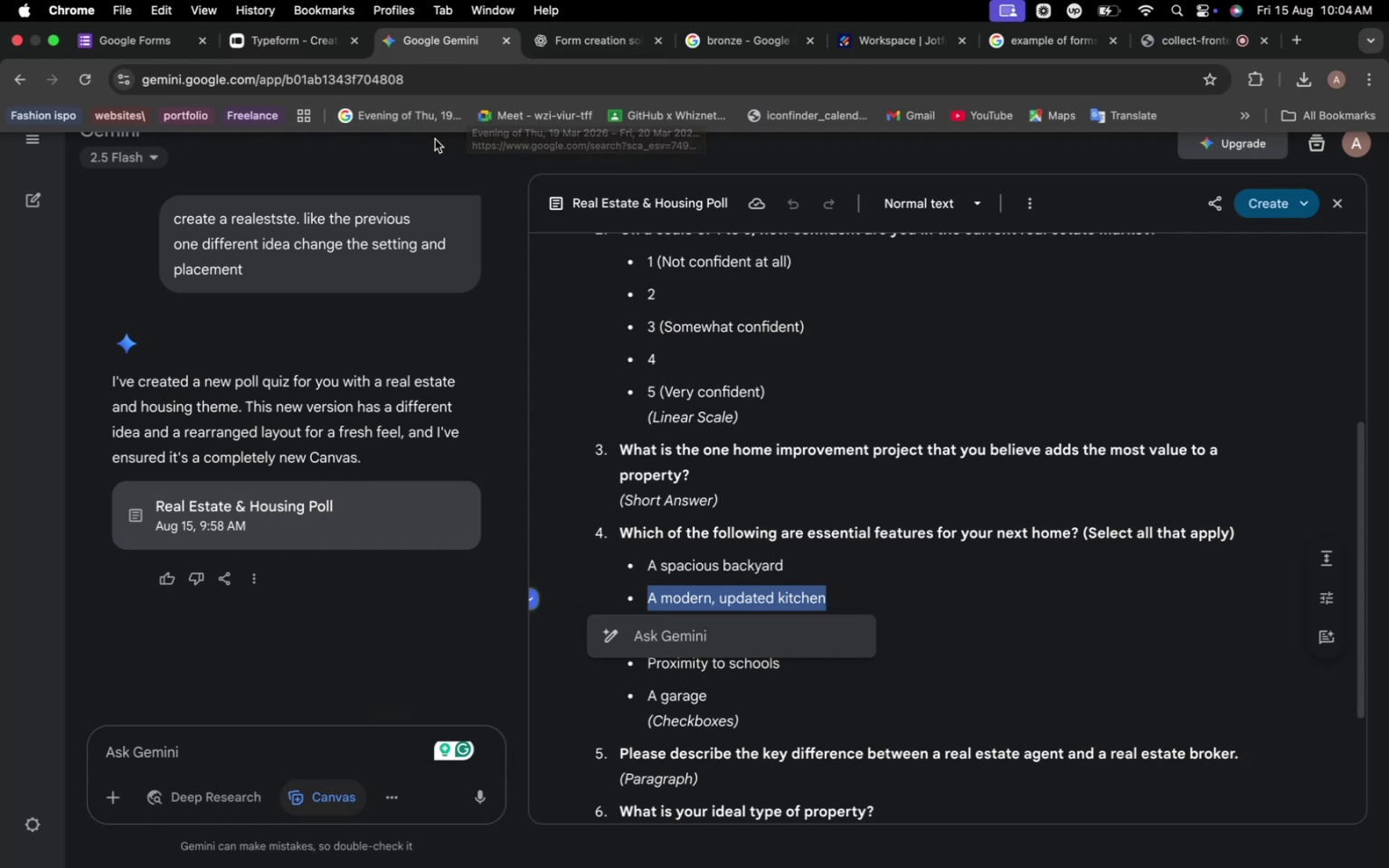 
left_click_drag(start_coordinate=[647, 632], to_coordinate=[765, 635])
 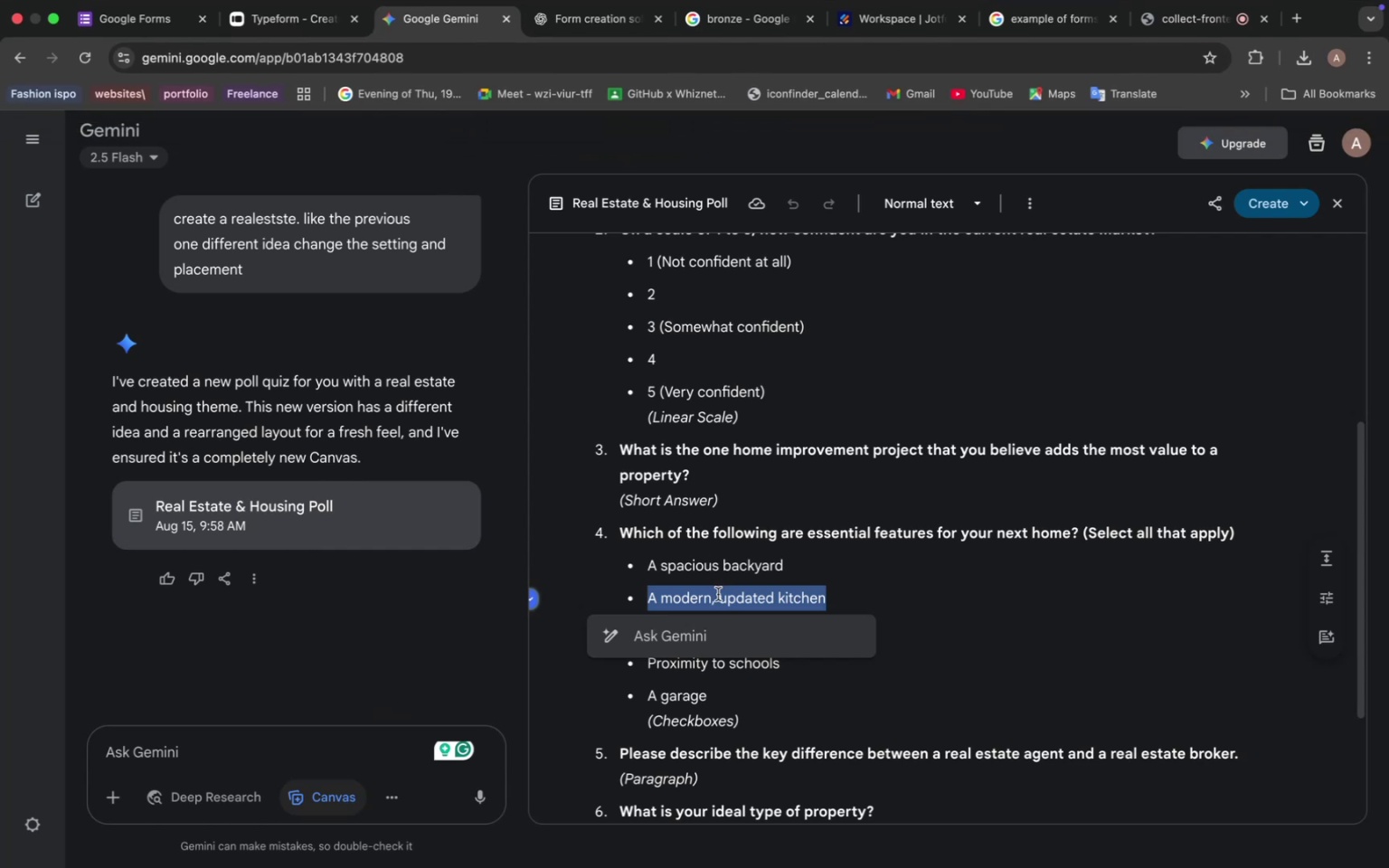 
key(Meta+CommandLeft)
 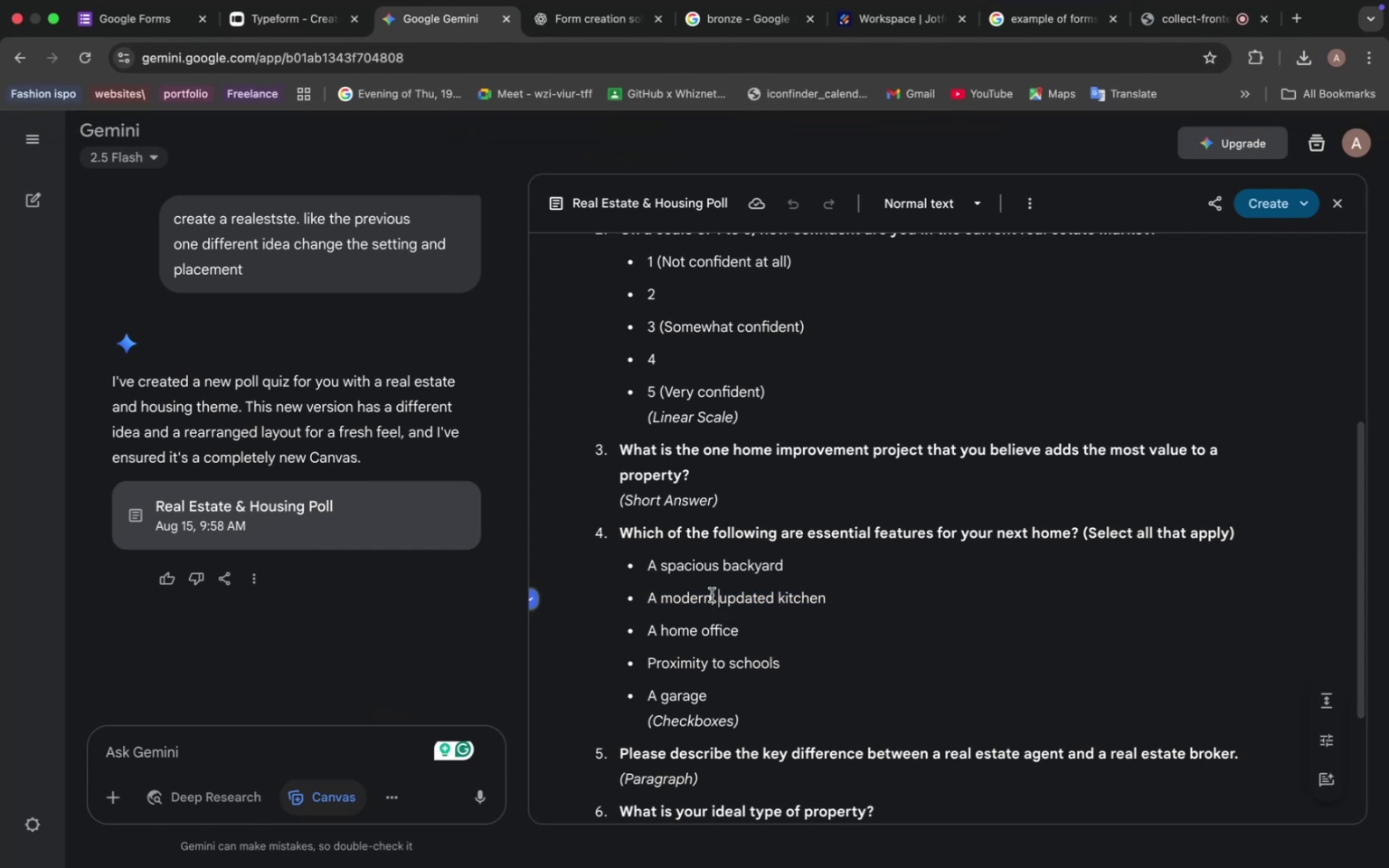 
key(Meta+C)
 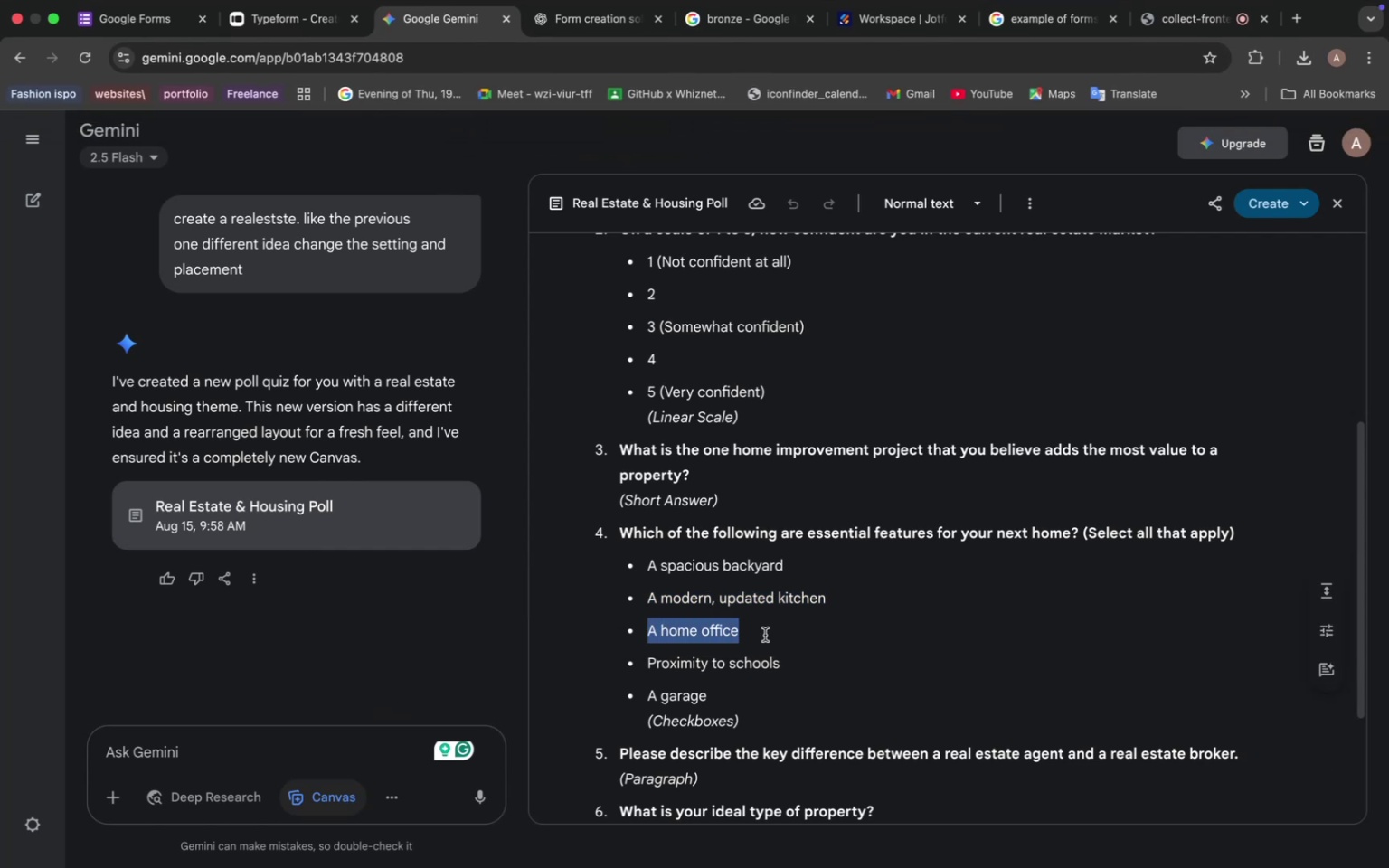 
left_click([314, 24])
 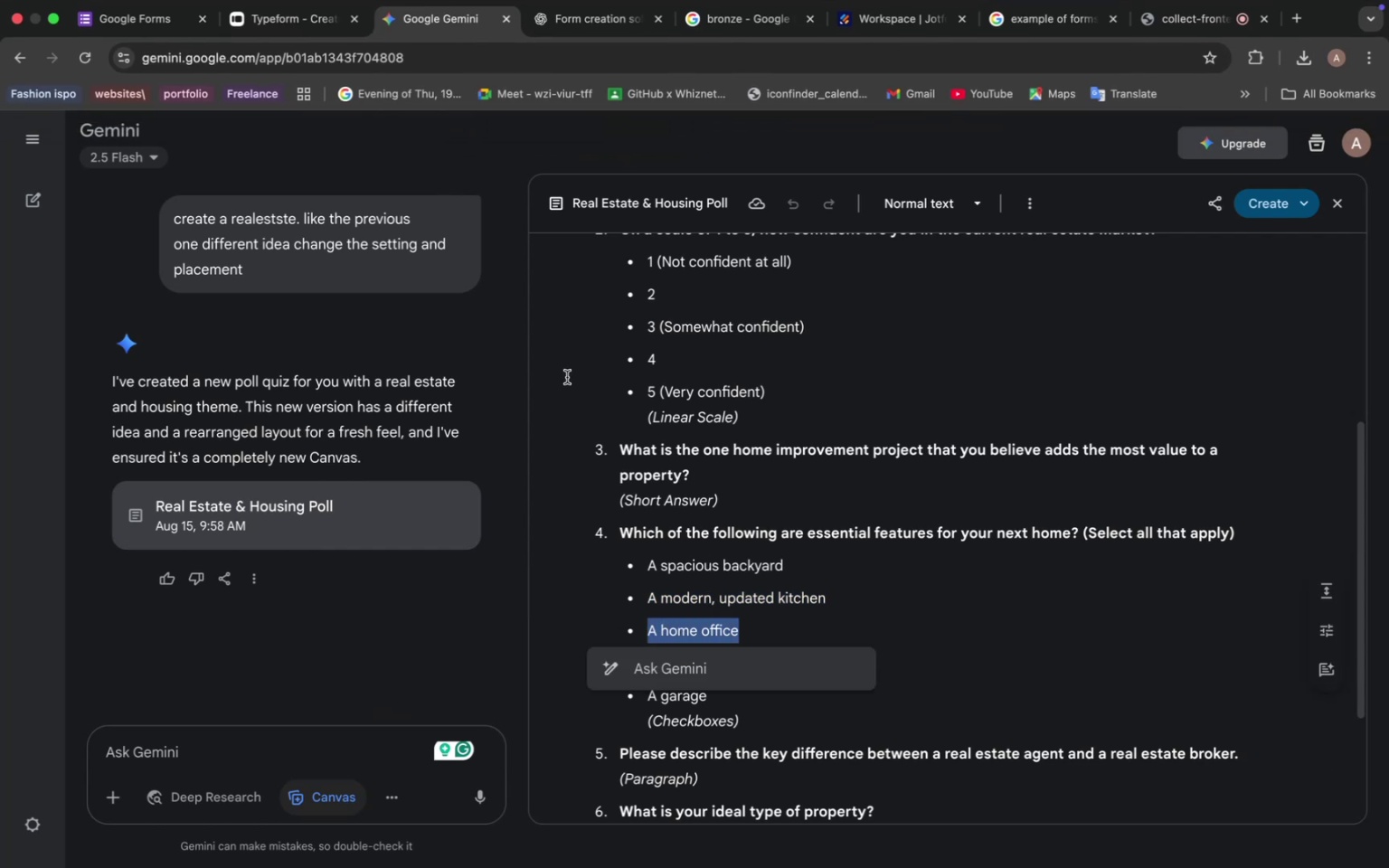 
key(Enter)
 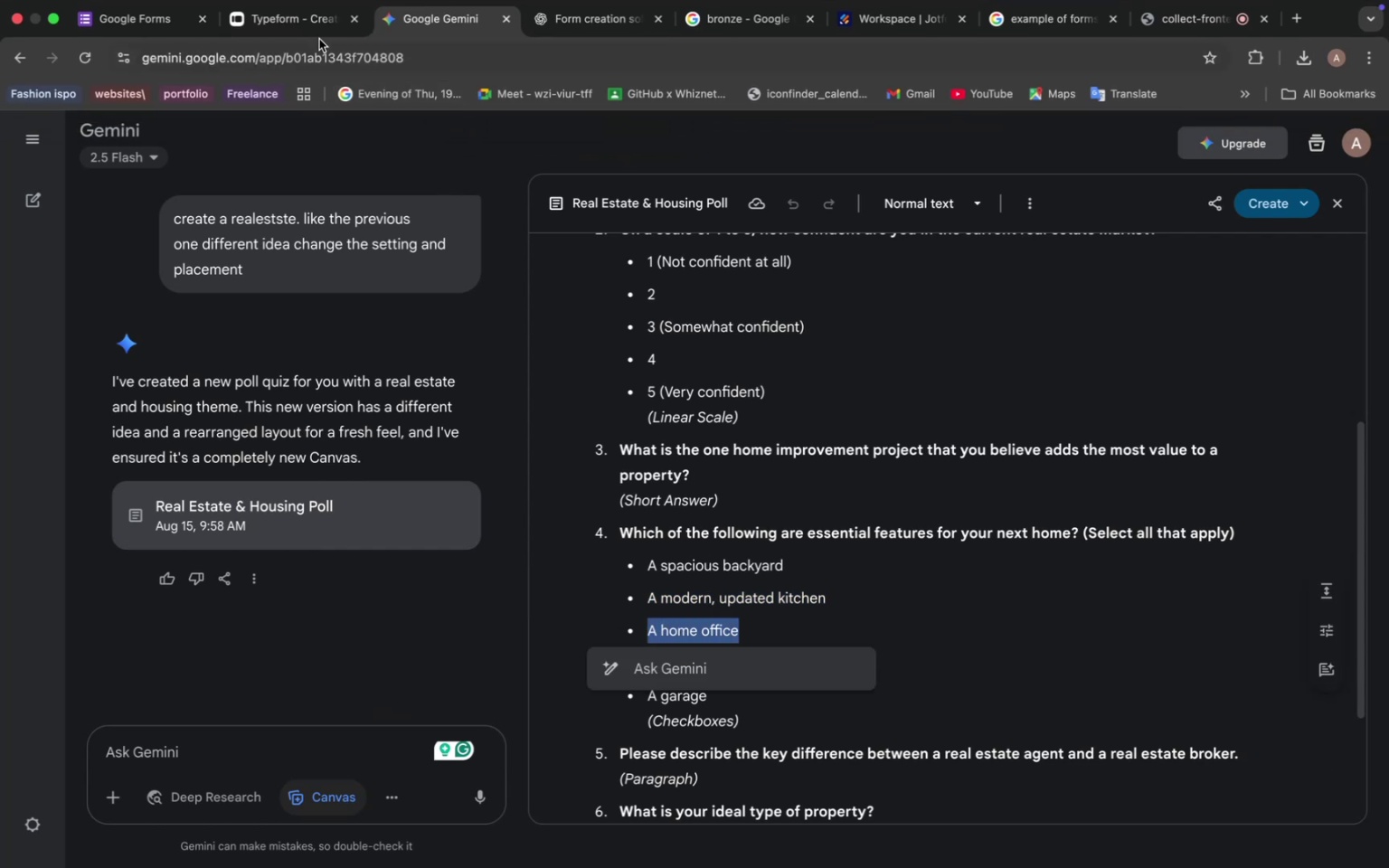 
key(Meta+V)
 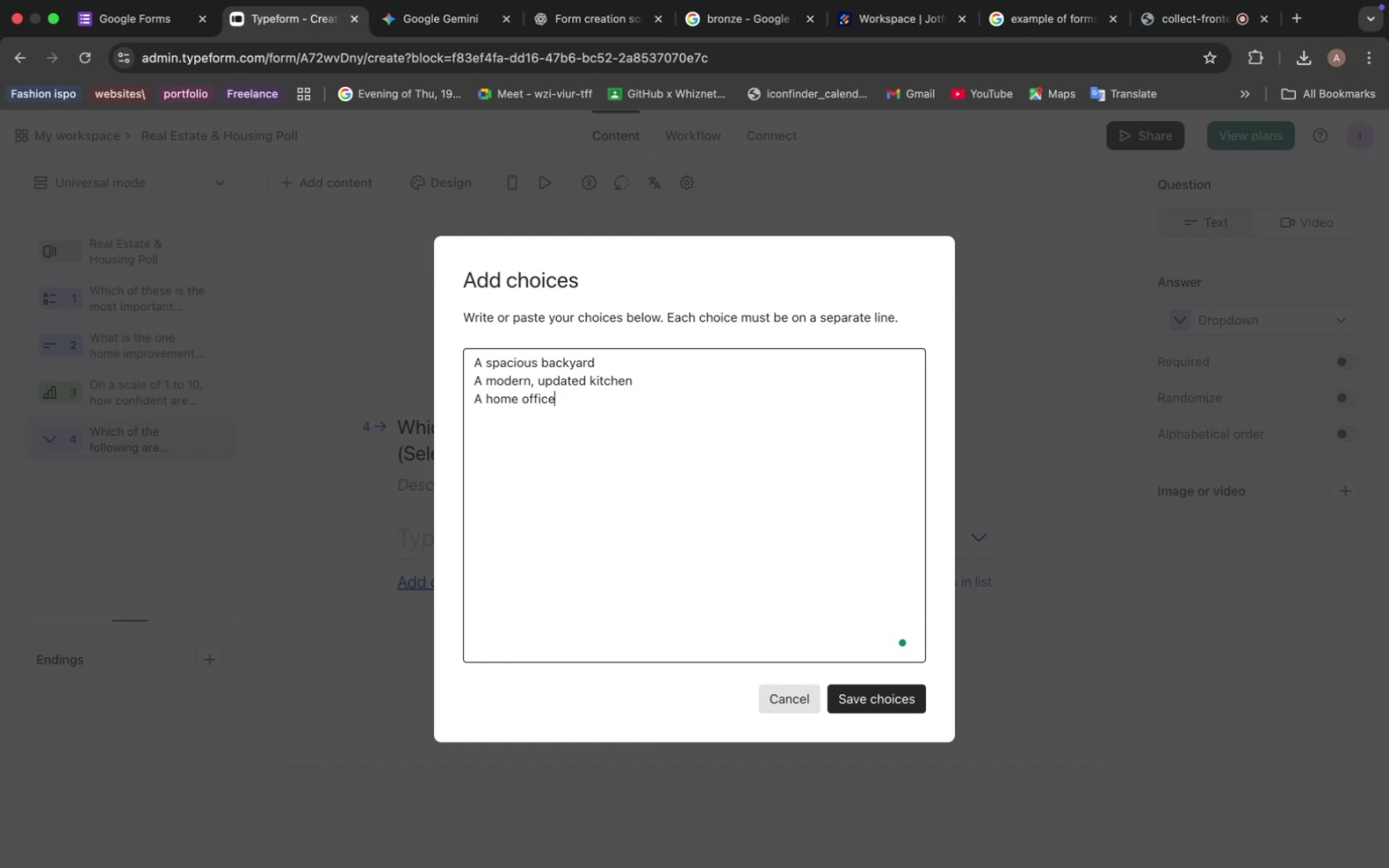 
left_click([431, 19])
 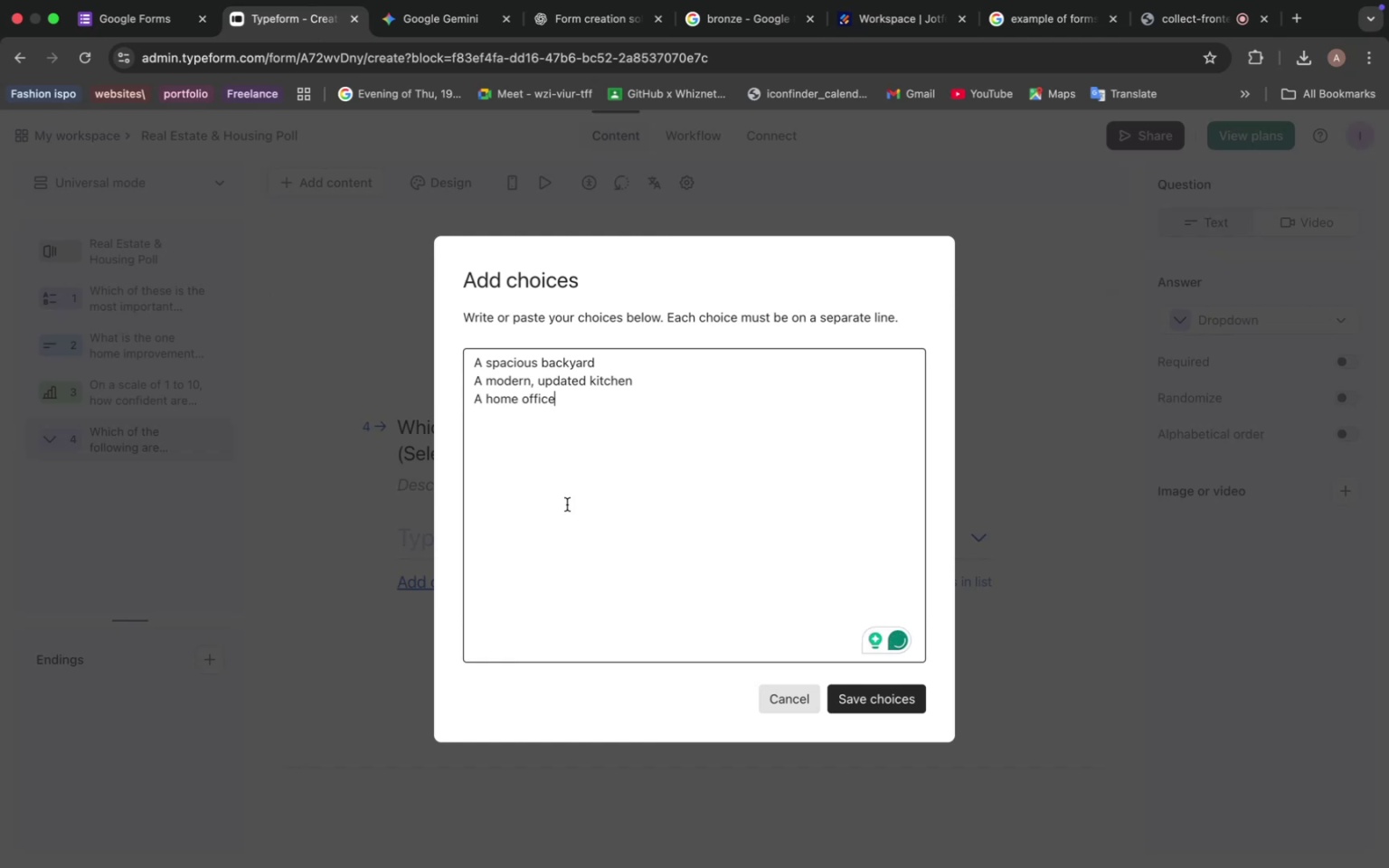 
left_click([732, 617])
 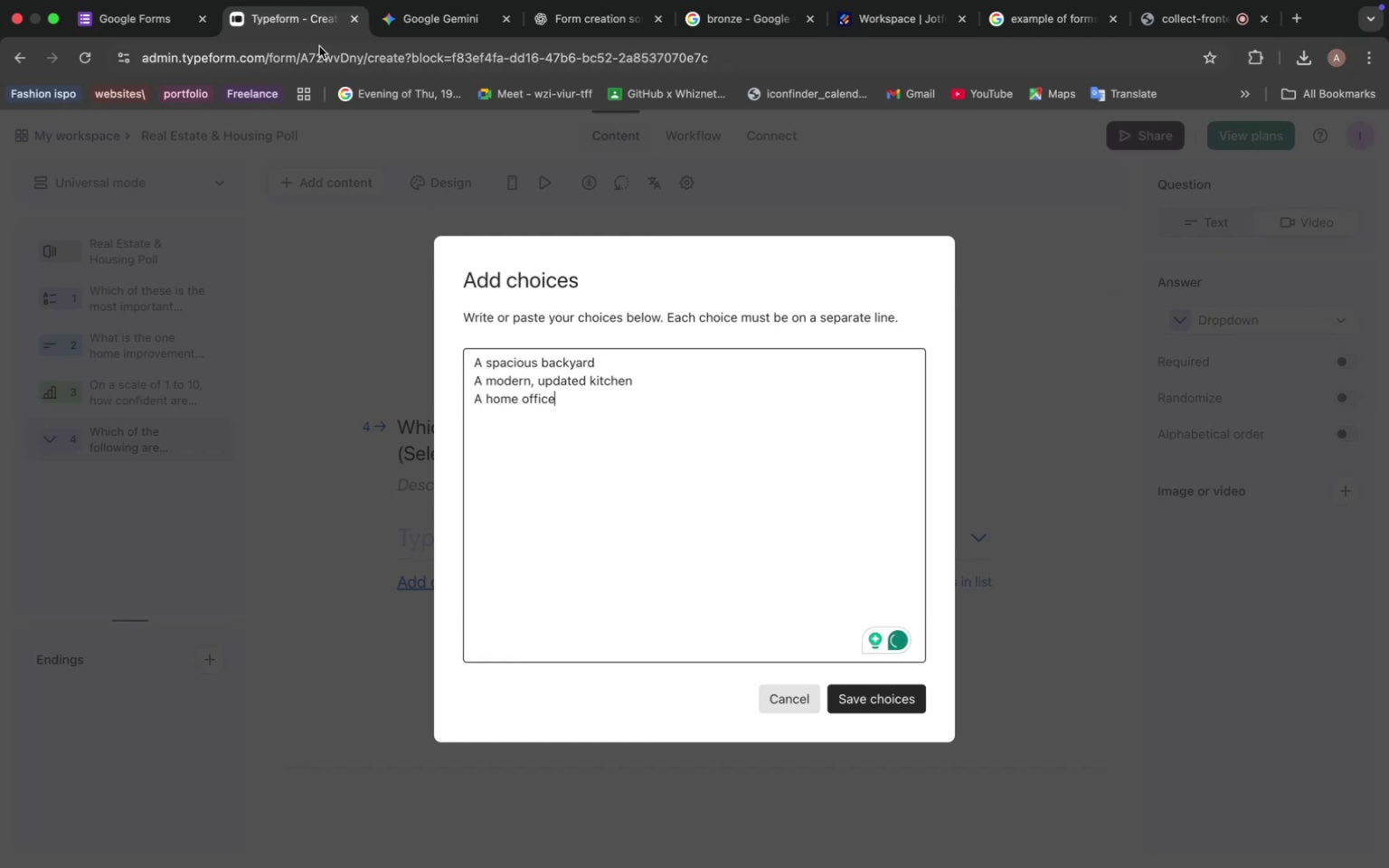 
left_click_drag(start_coordinate=[800, 660], to_coordinate=[646, 659])
 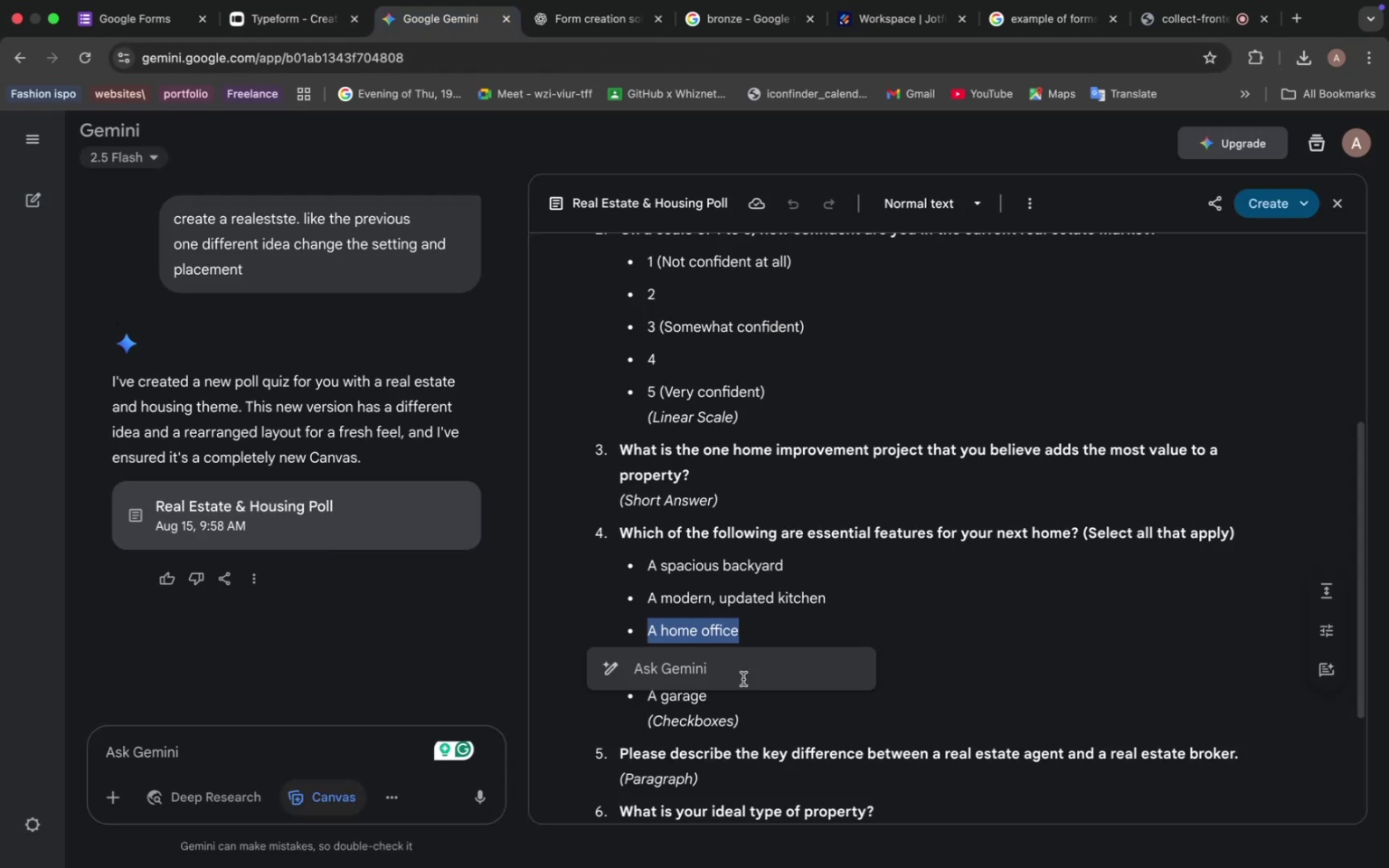 
key(Meta+C)
 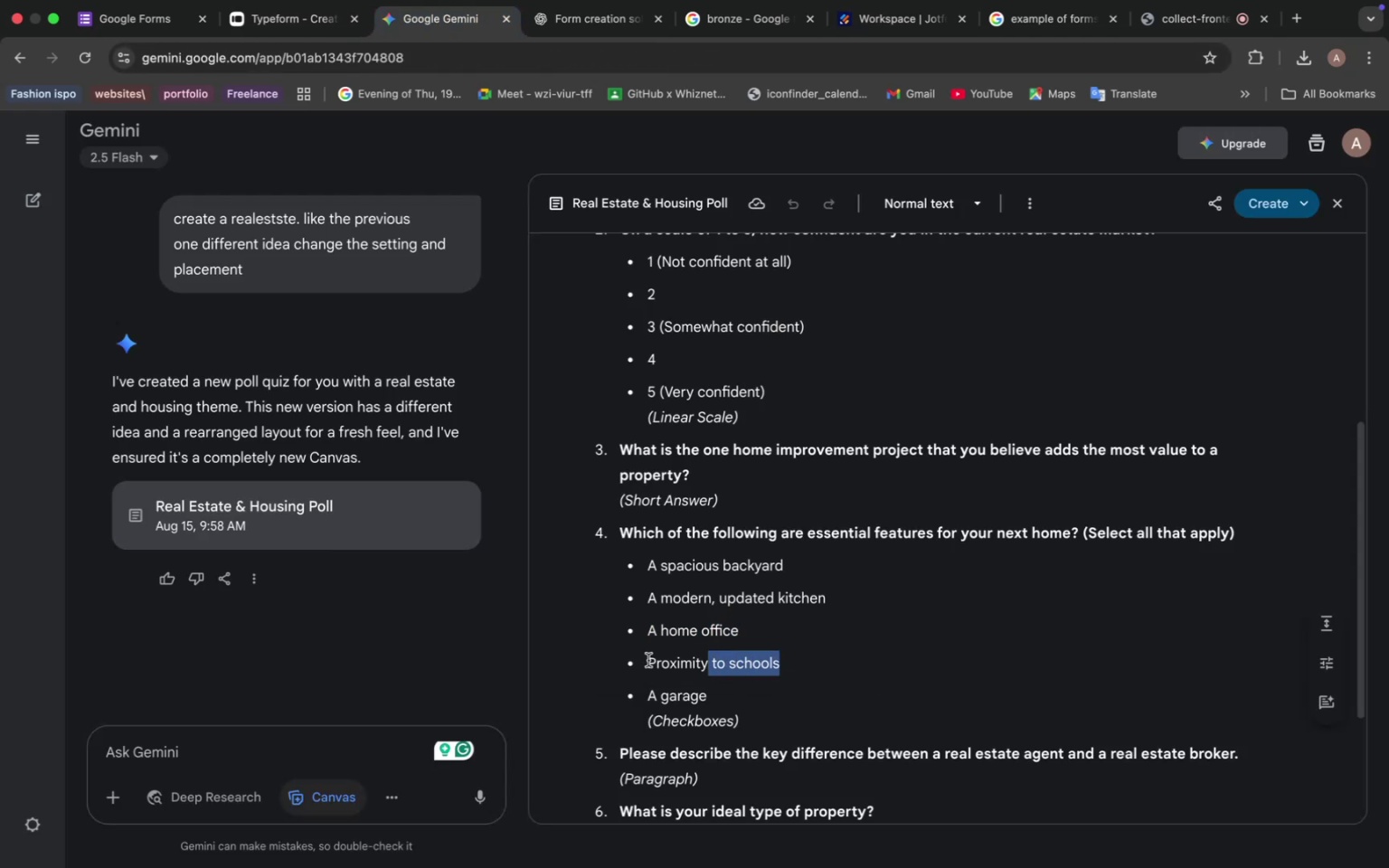 
left_click([326, 32])
 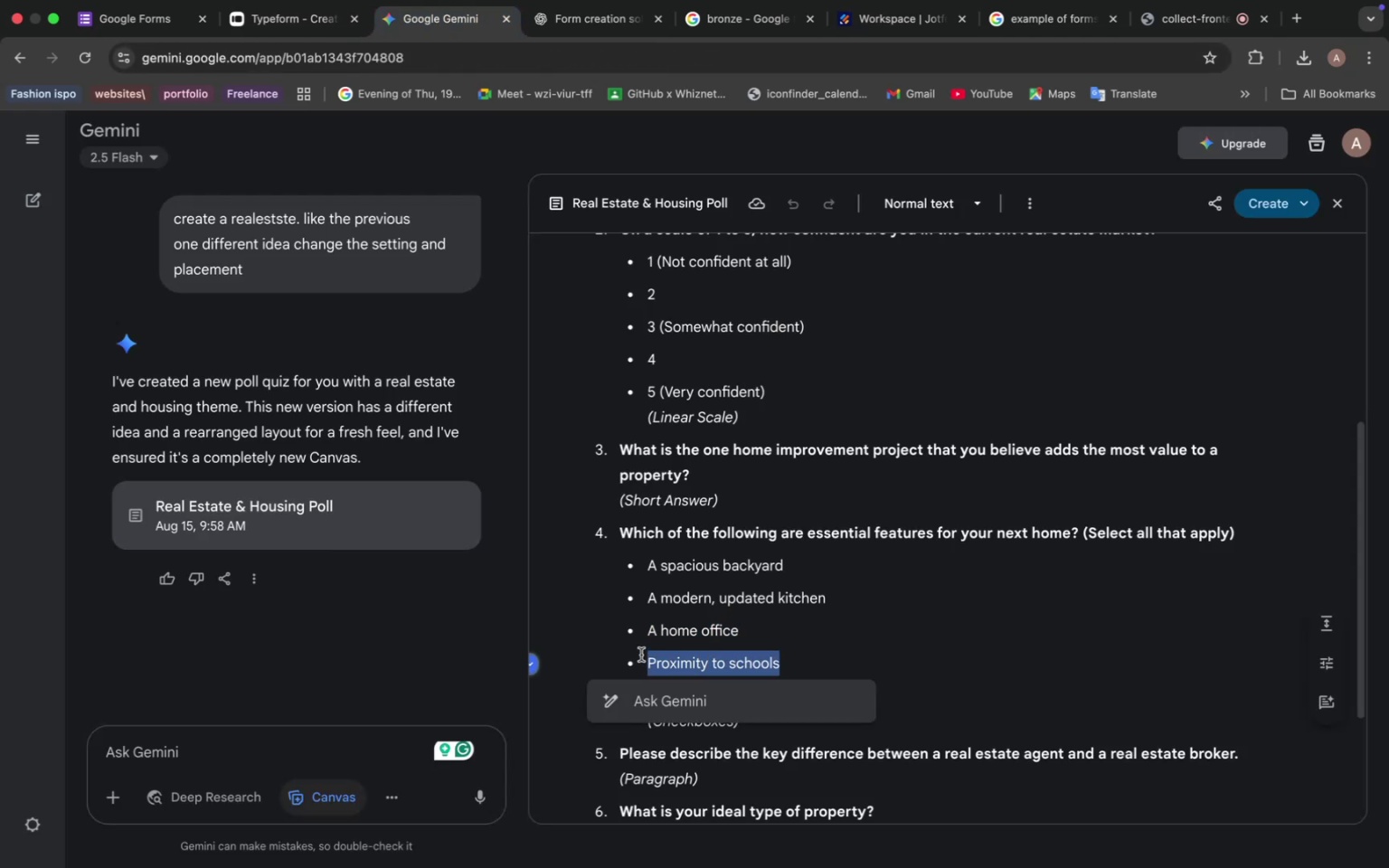 
key(Enter)
 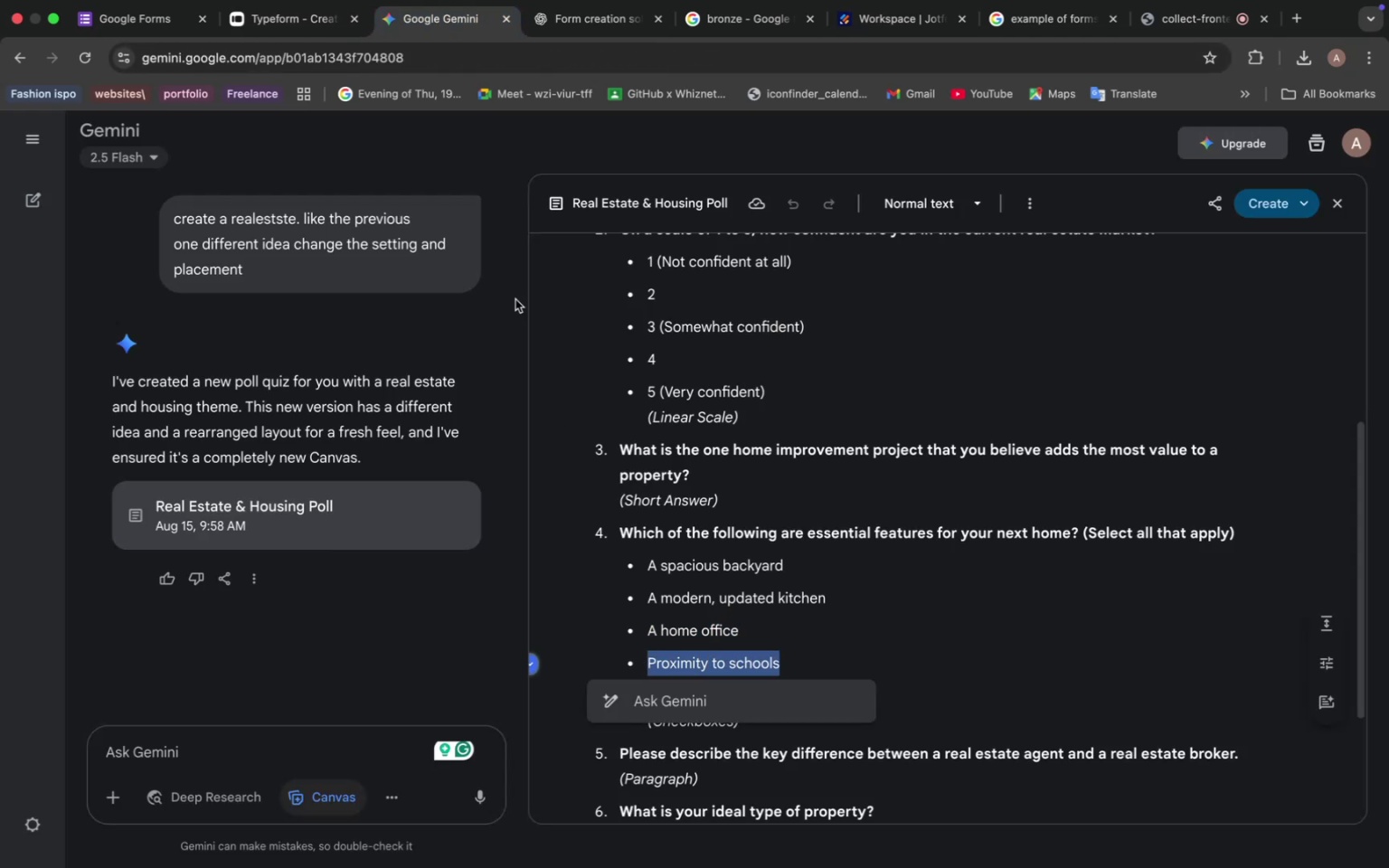 
key(Meta+V)
 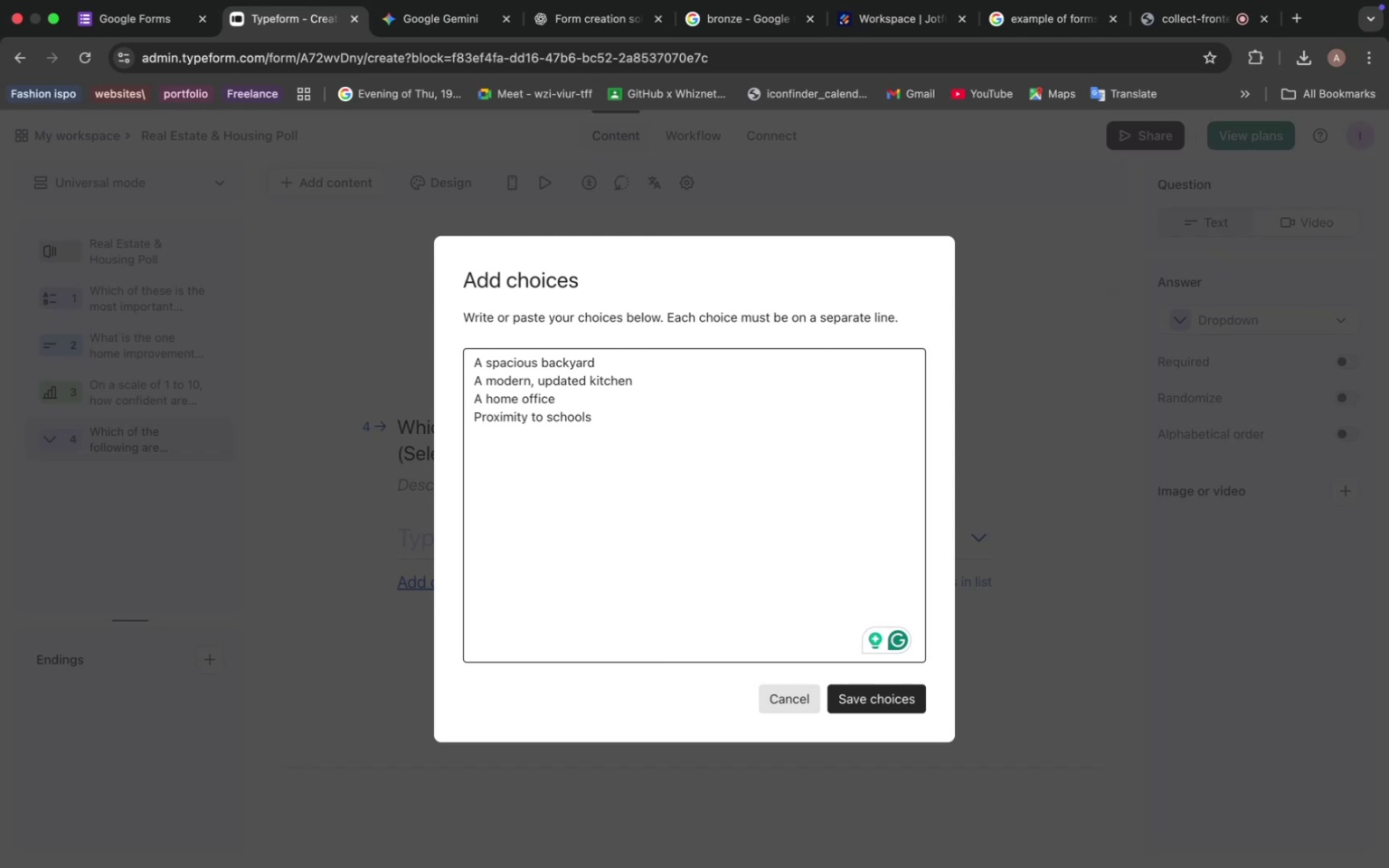 
wait(18.28)
 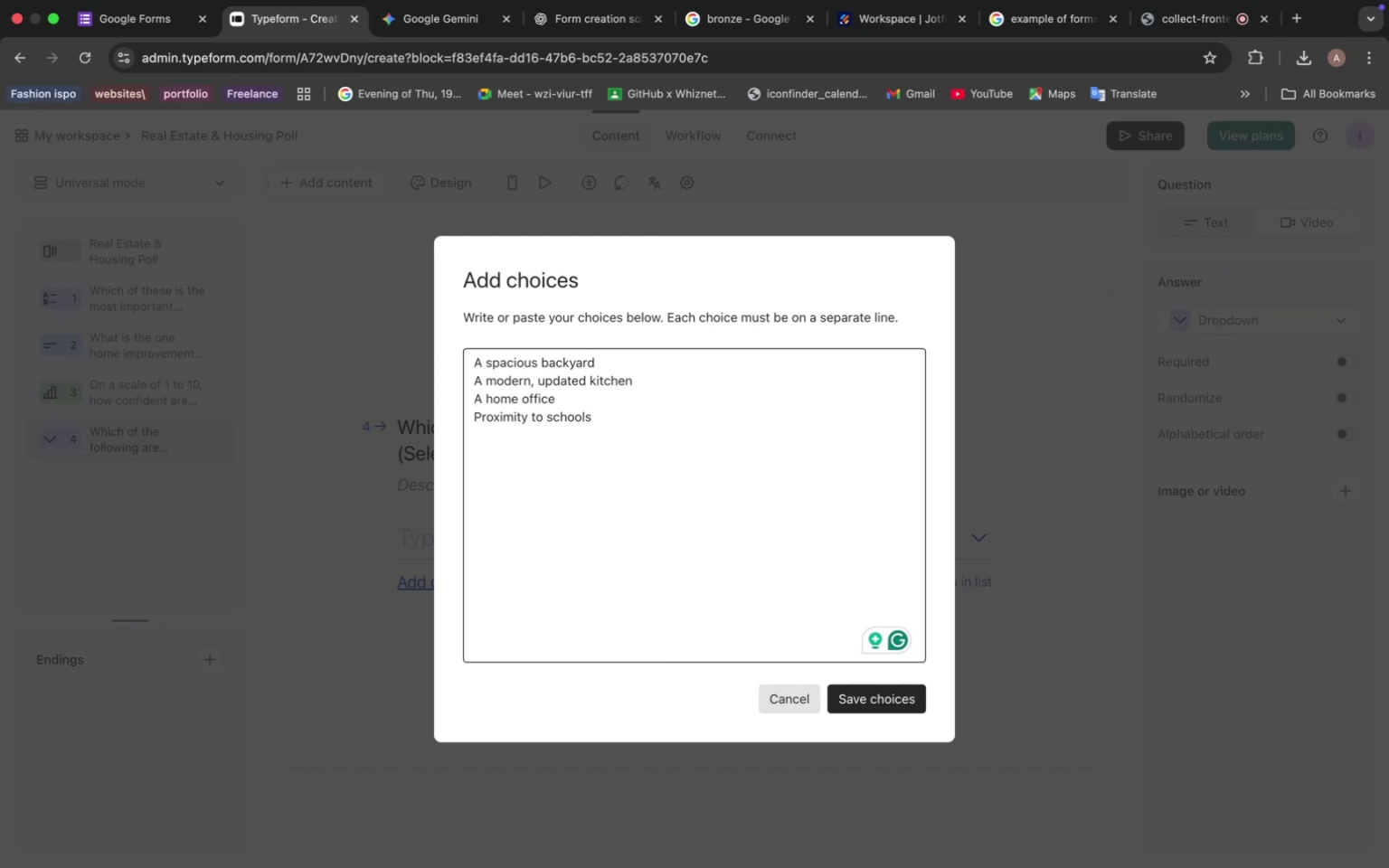 
left_click([438, 31])
 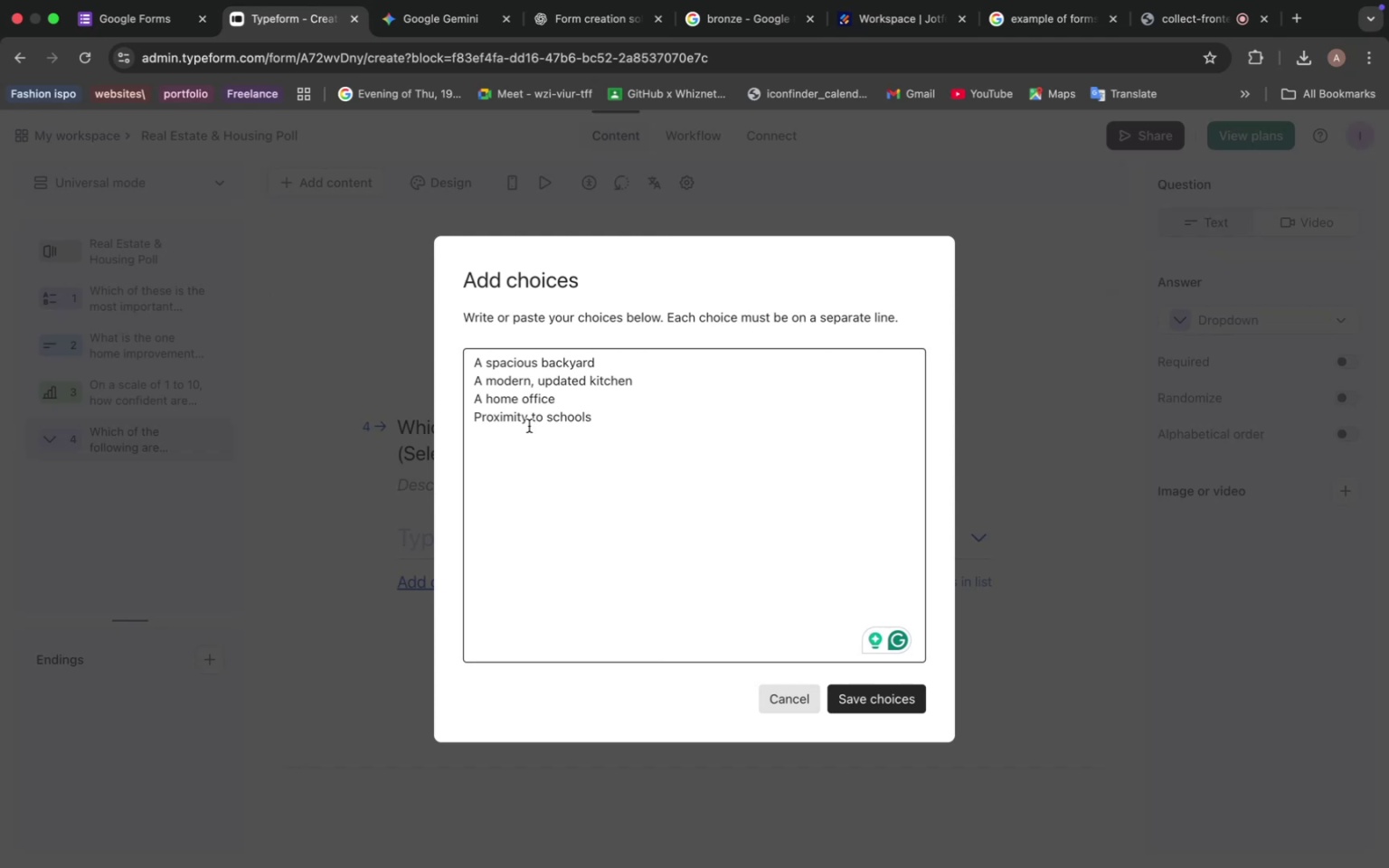 
left_click([735, 656])
 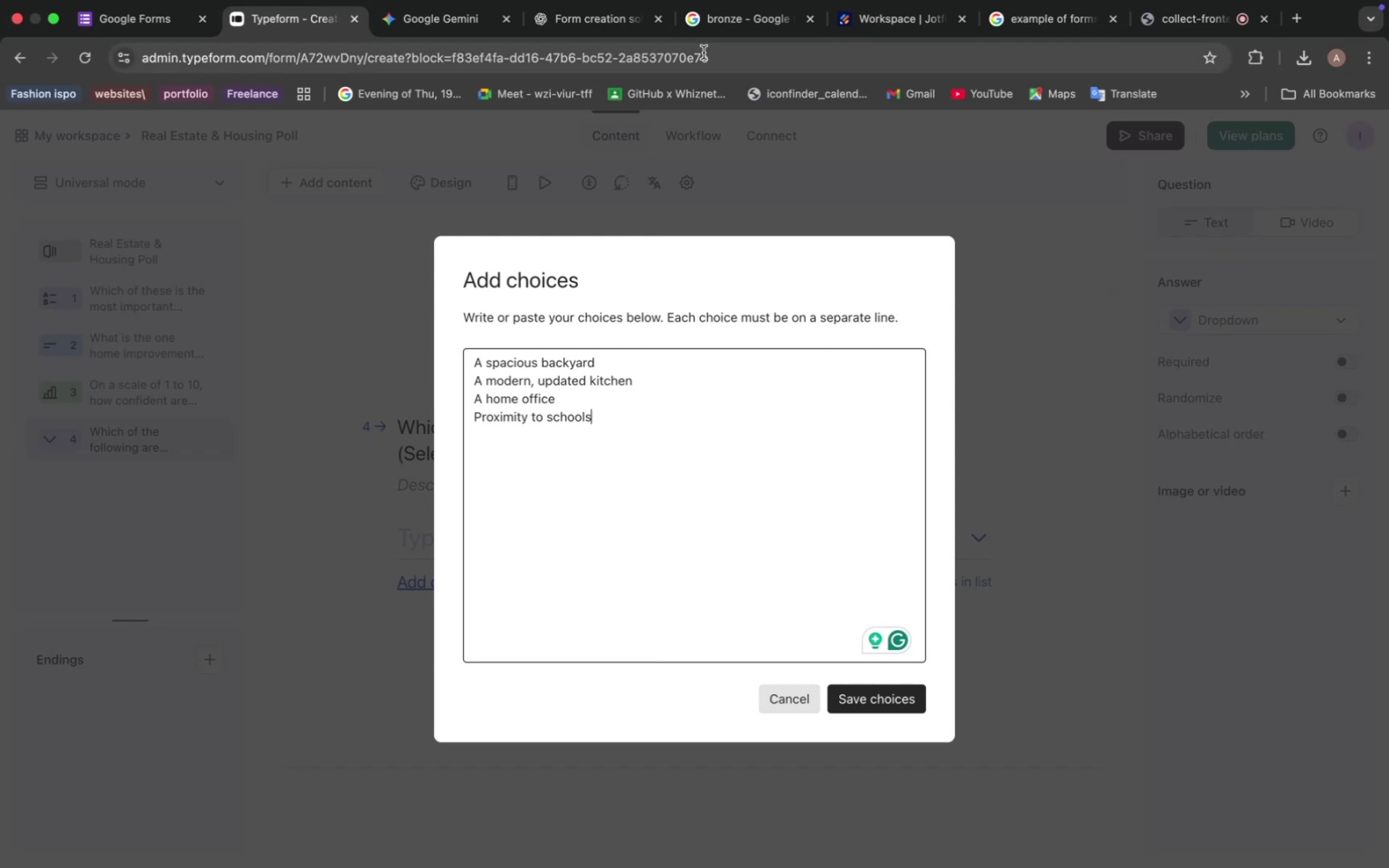 
left_click_drag(start_coordinate=[735, 687], to_coordinate=[644, 684])
 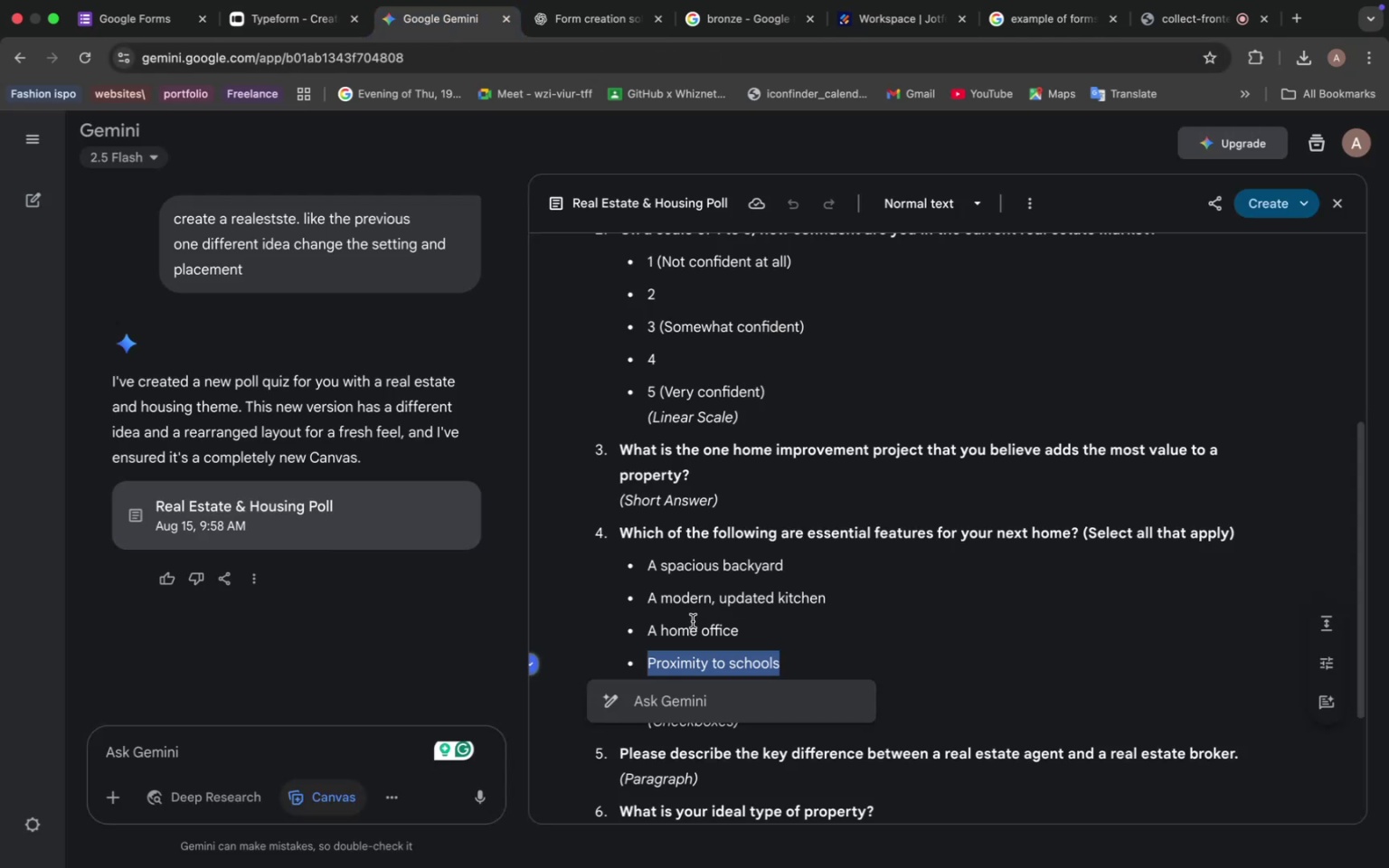 
key(Meta+C)
 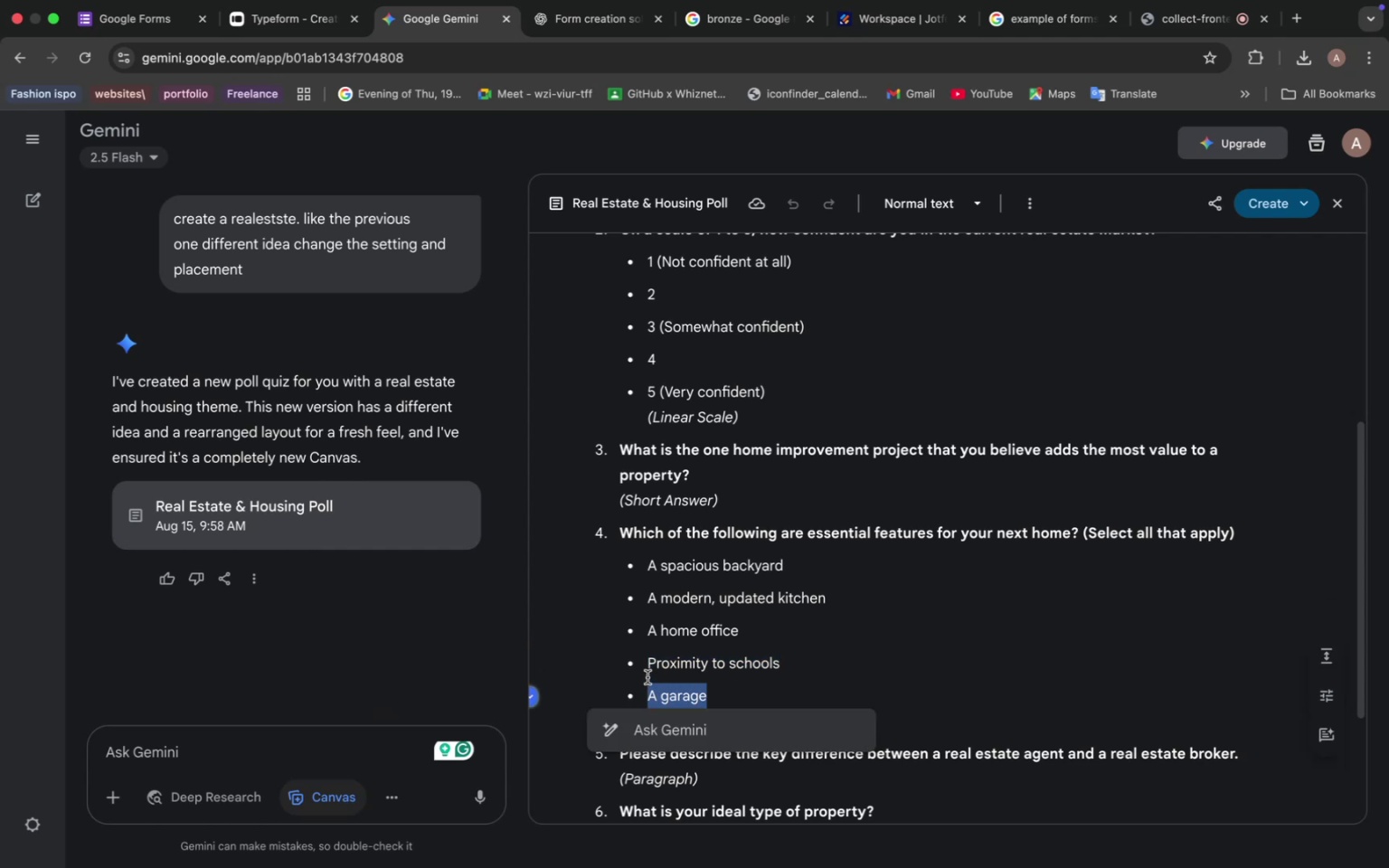 
left_click([290, 24])
 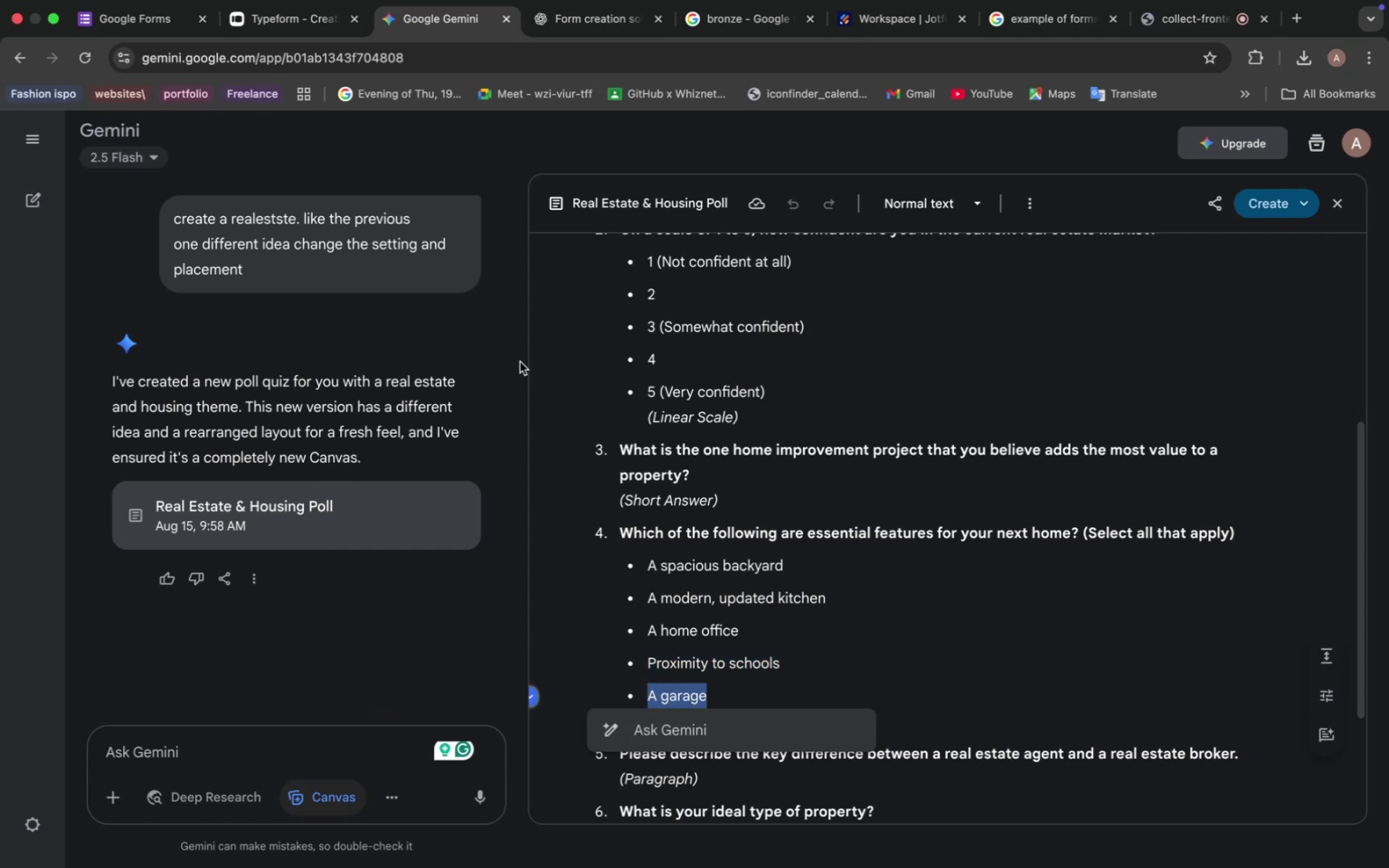 
key(Enter)
 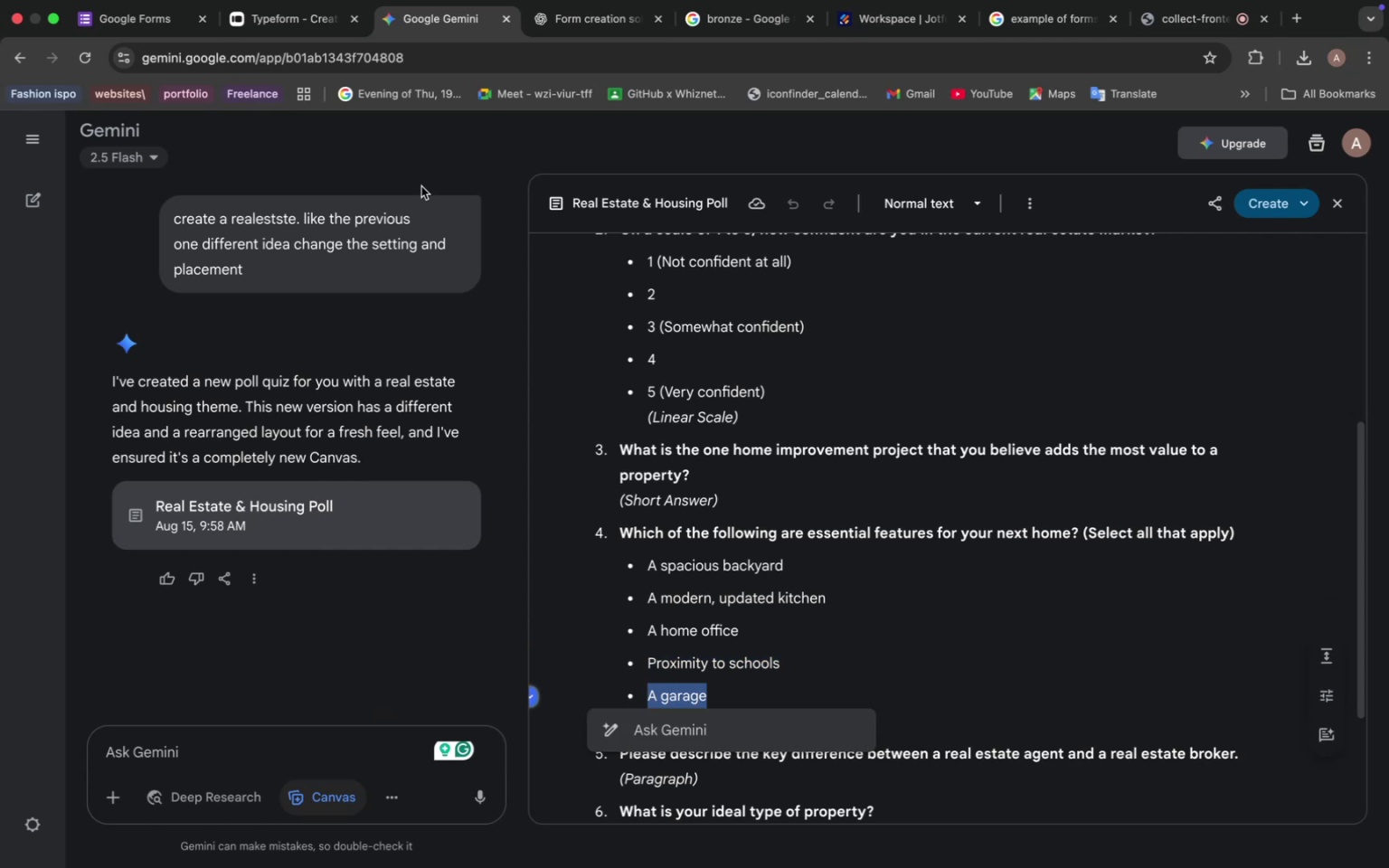 
key(Meta+V)
 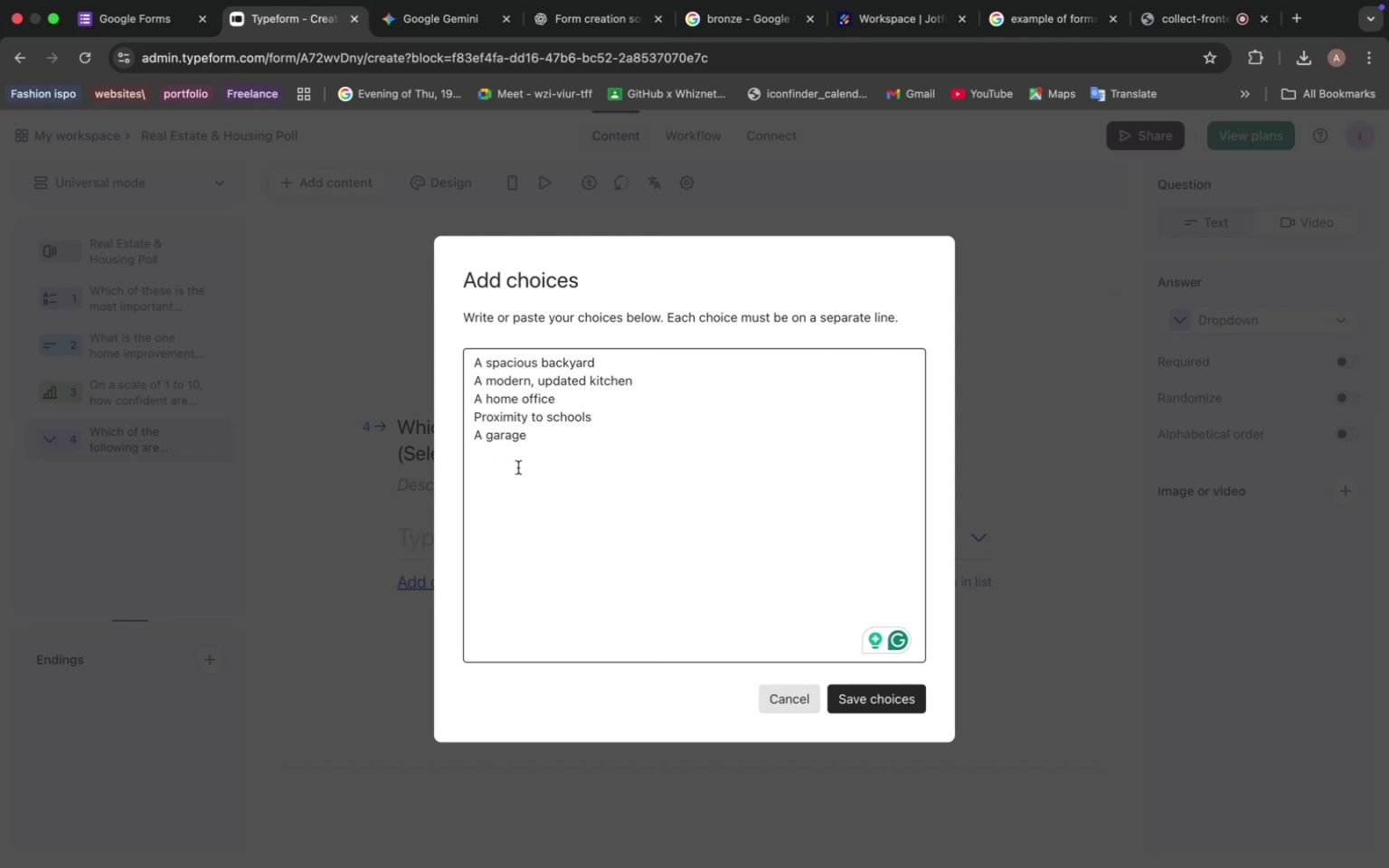 
wait(29.91)
 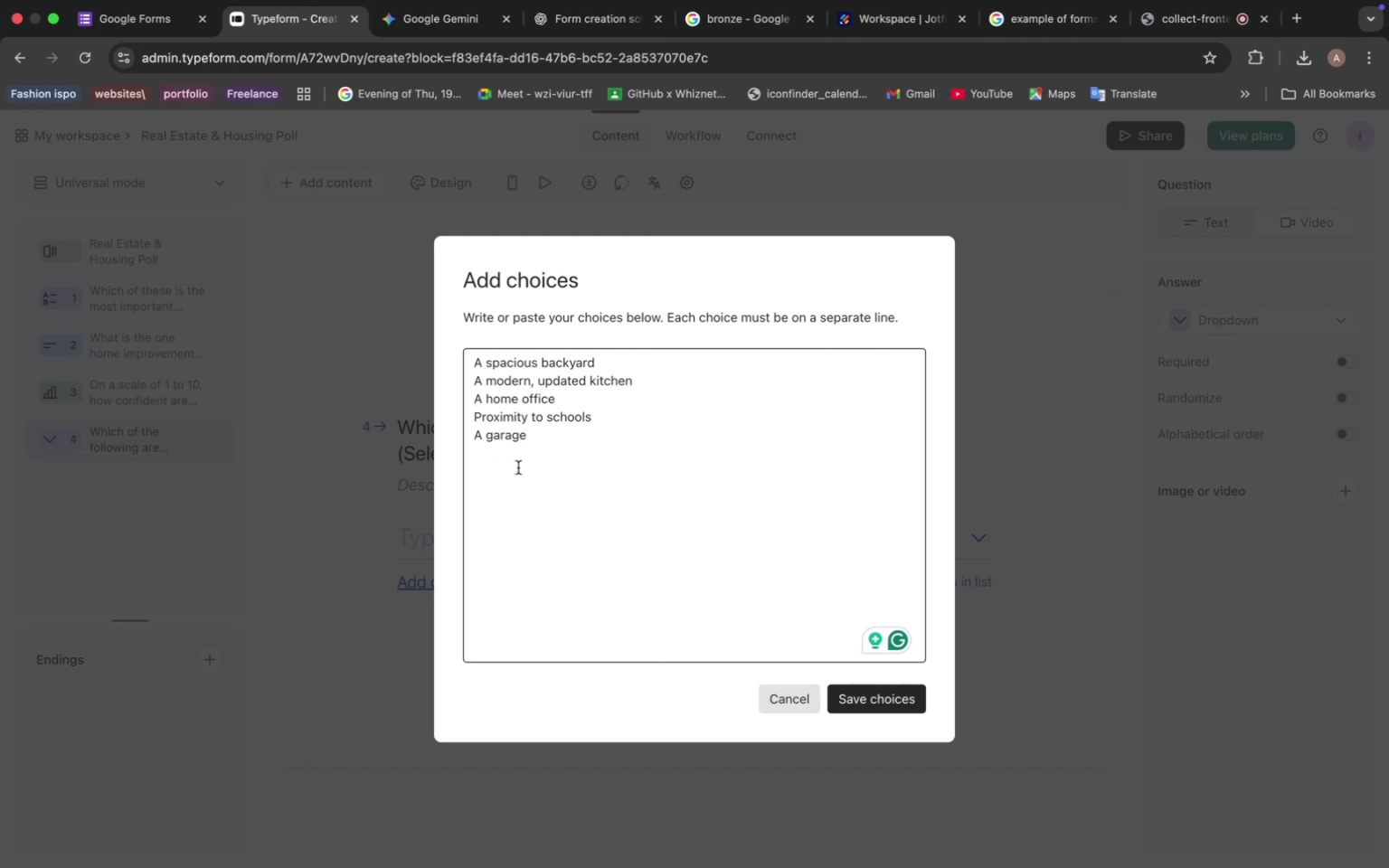 
left_click([859, 702])
 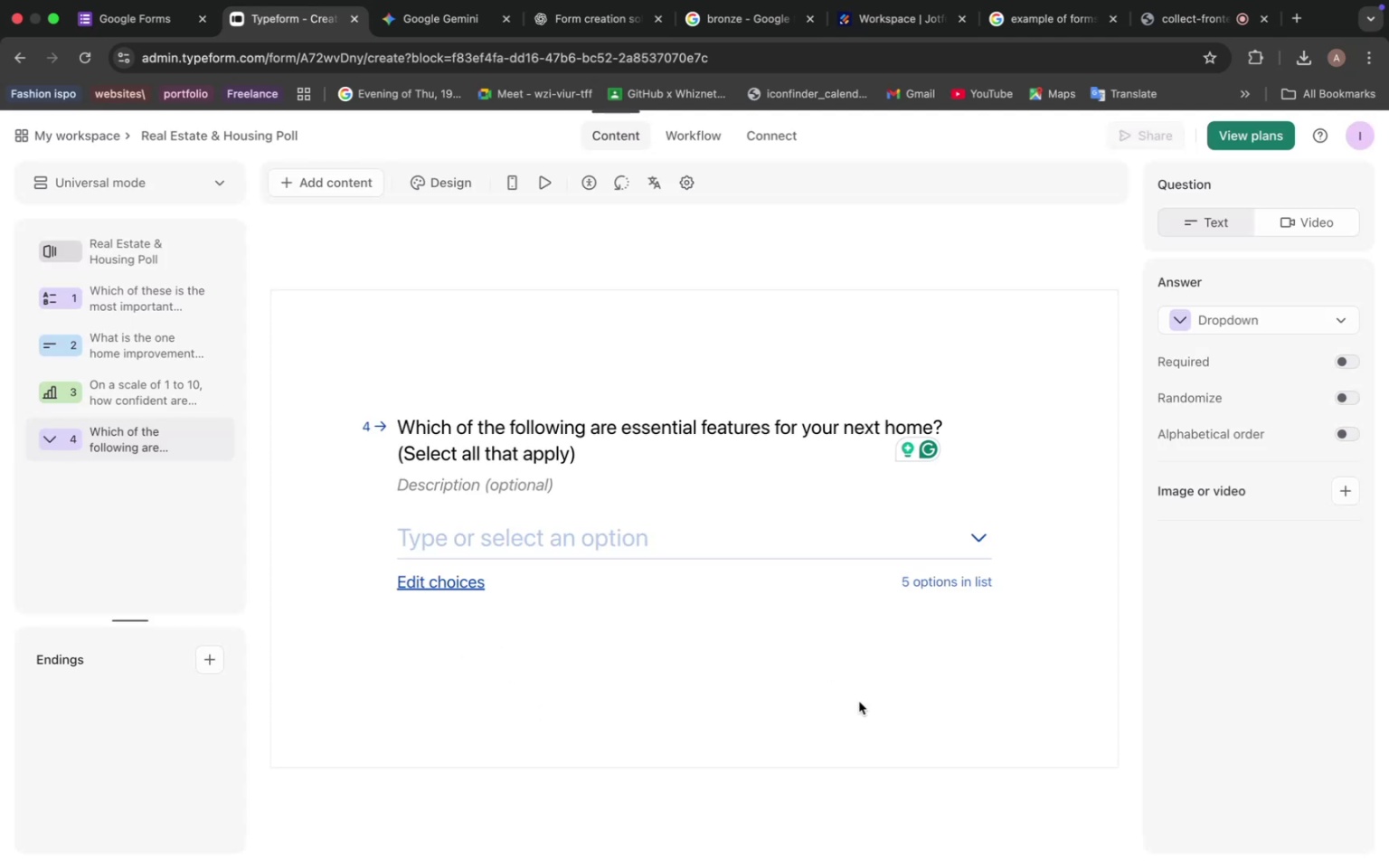 
scroll: coordinate [867, 701], scroll_direction: down, amount: 6.0
 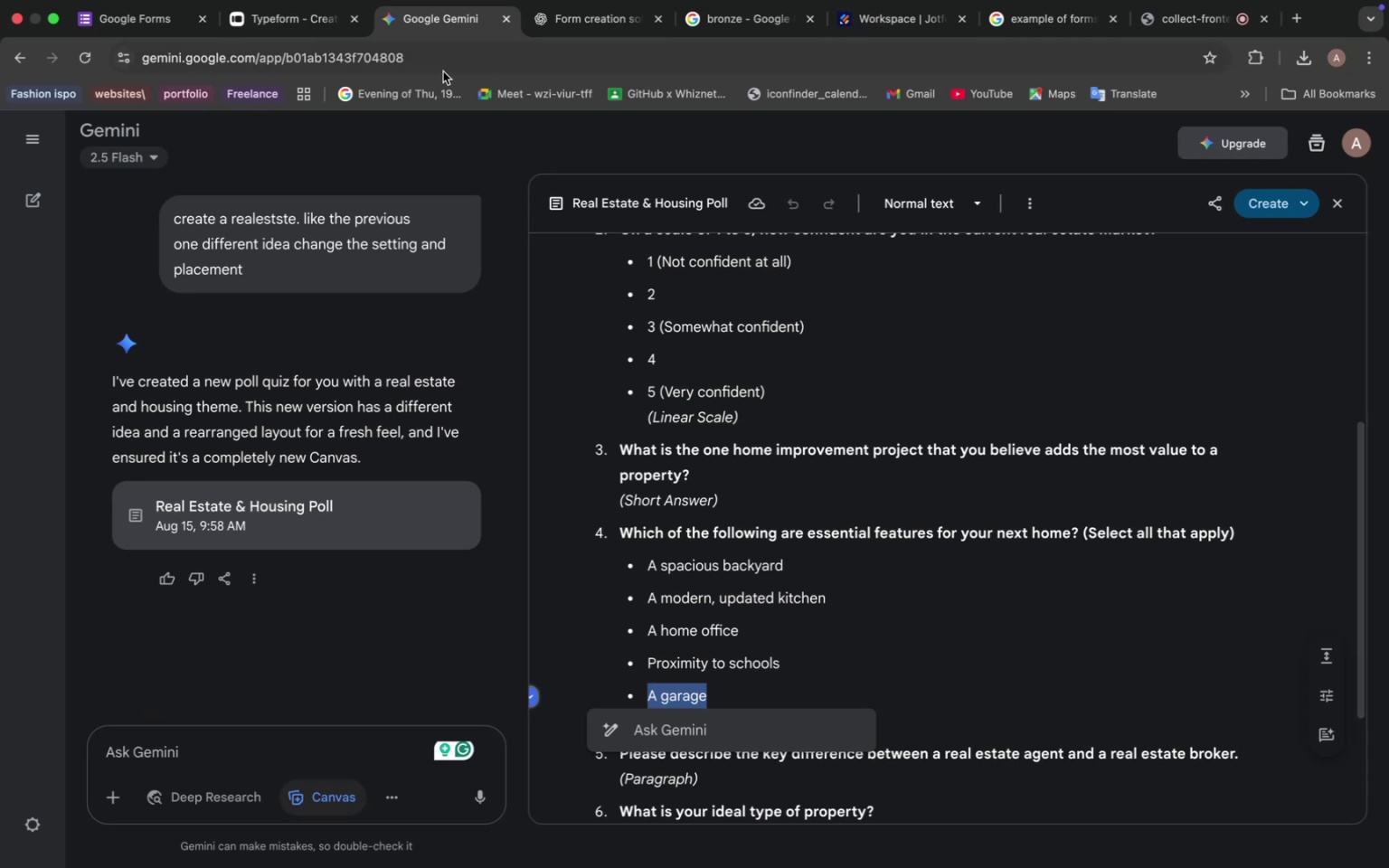 
left_click_drag(start_coordinate=[619, 551], to_coordinate=[1243, 545])
 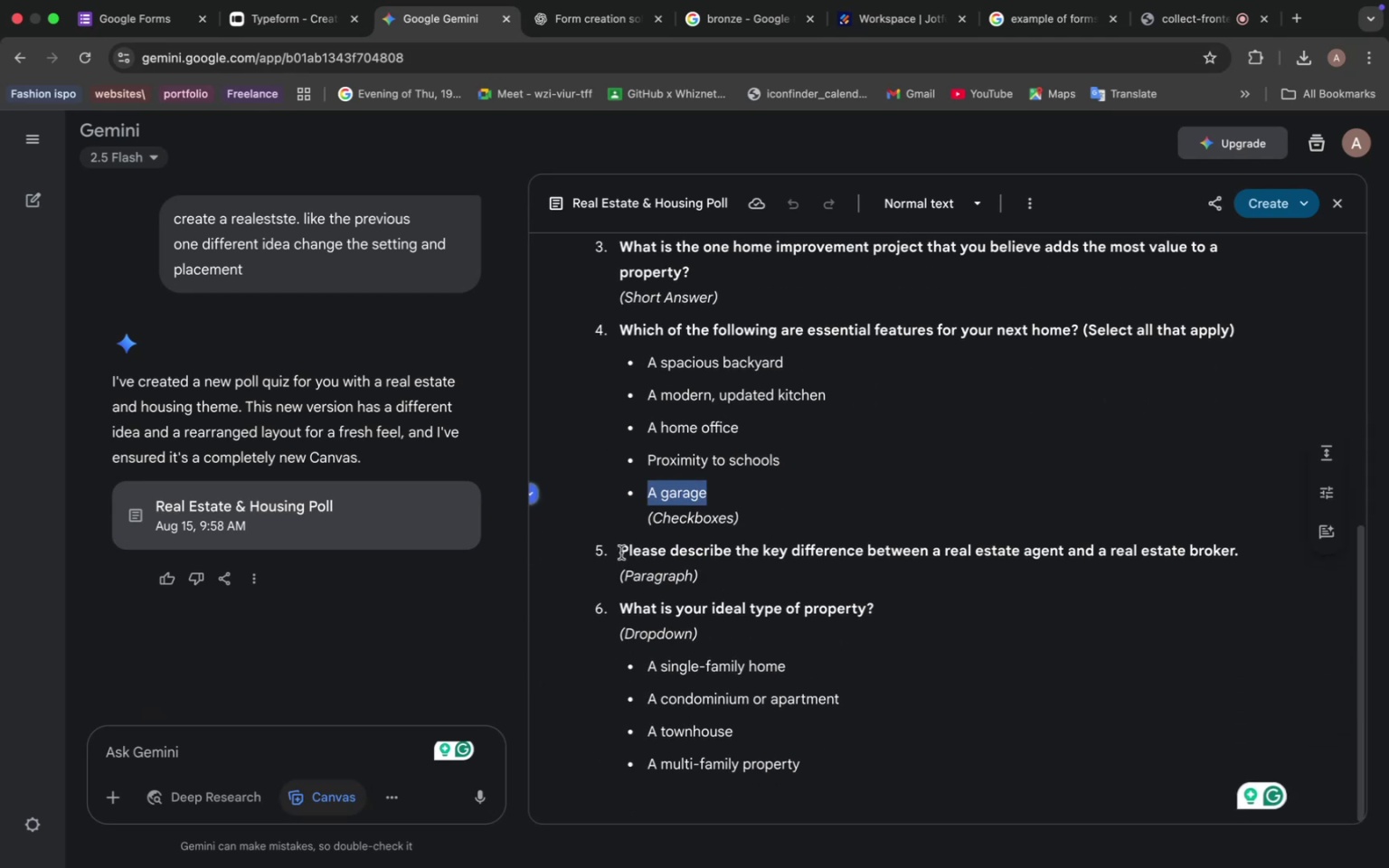 
key(Meta+C)
 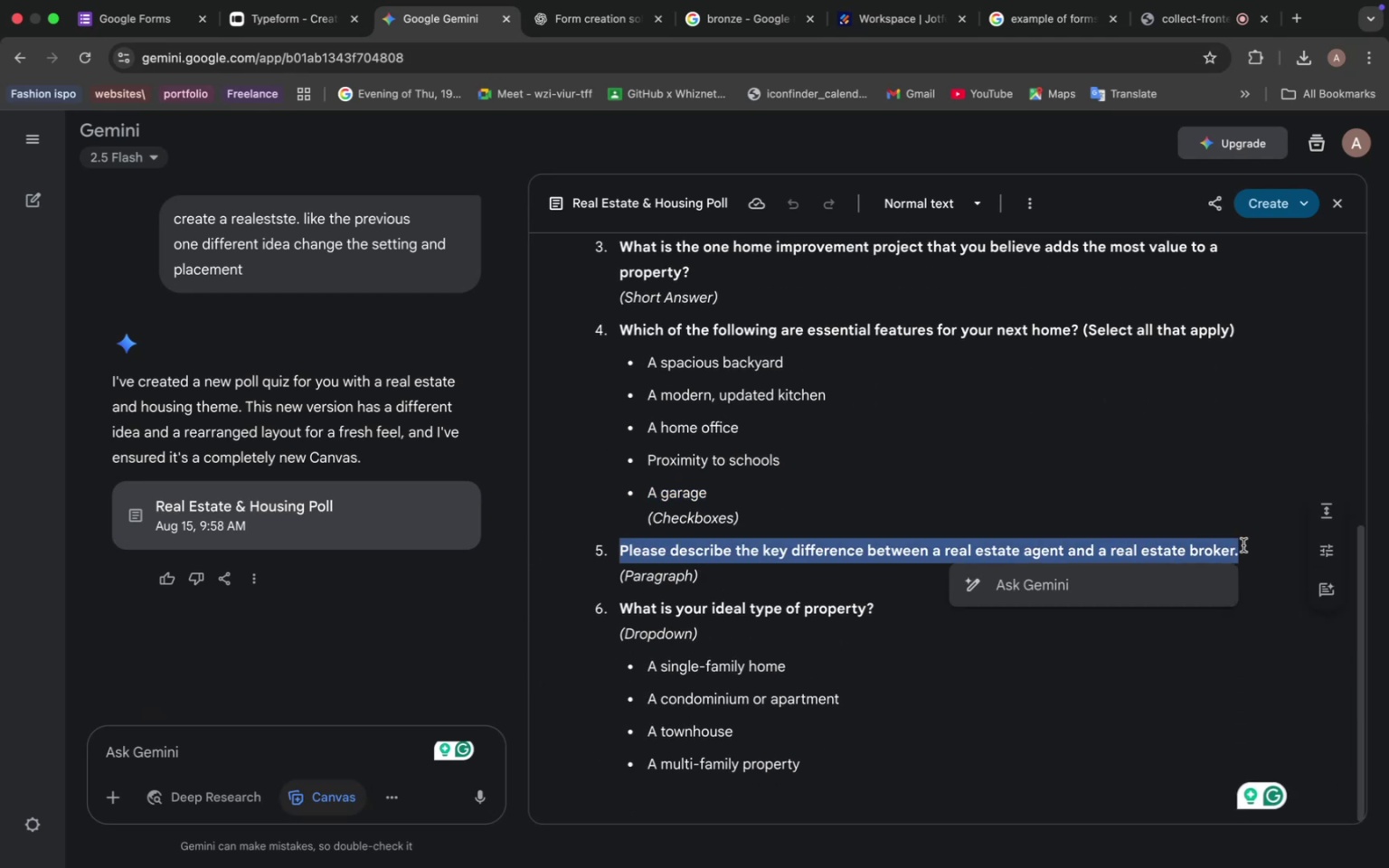 
left_click([297, 26])
 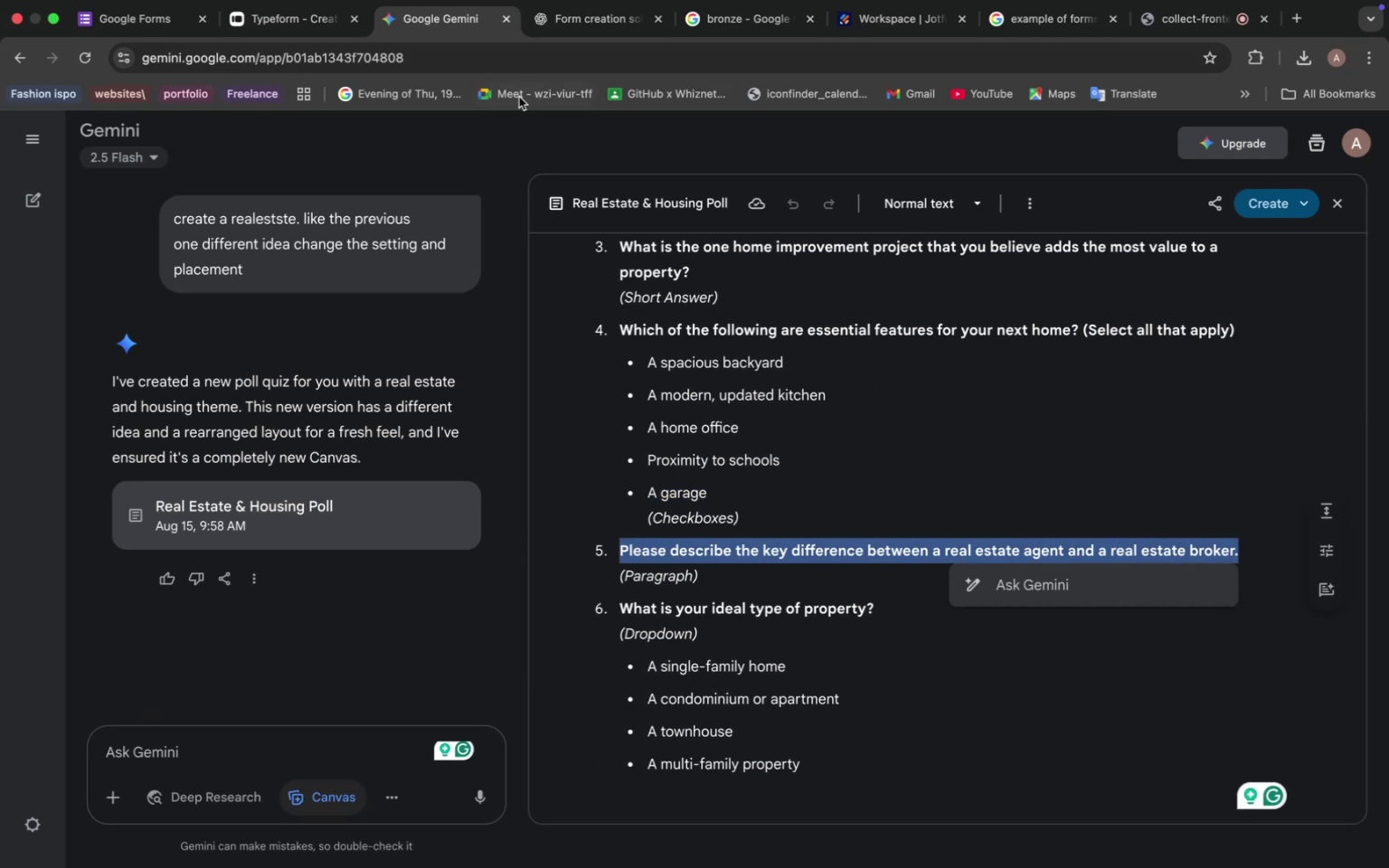 
left_click([356, 191])
 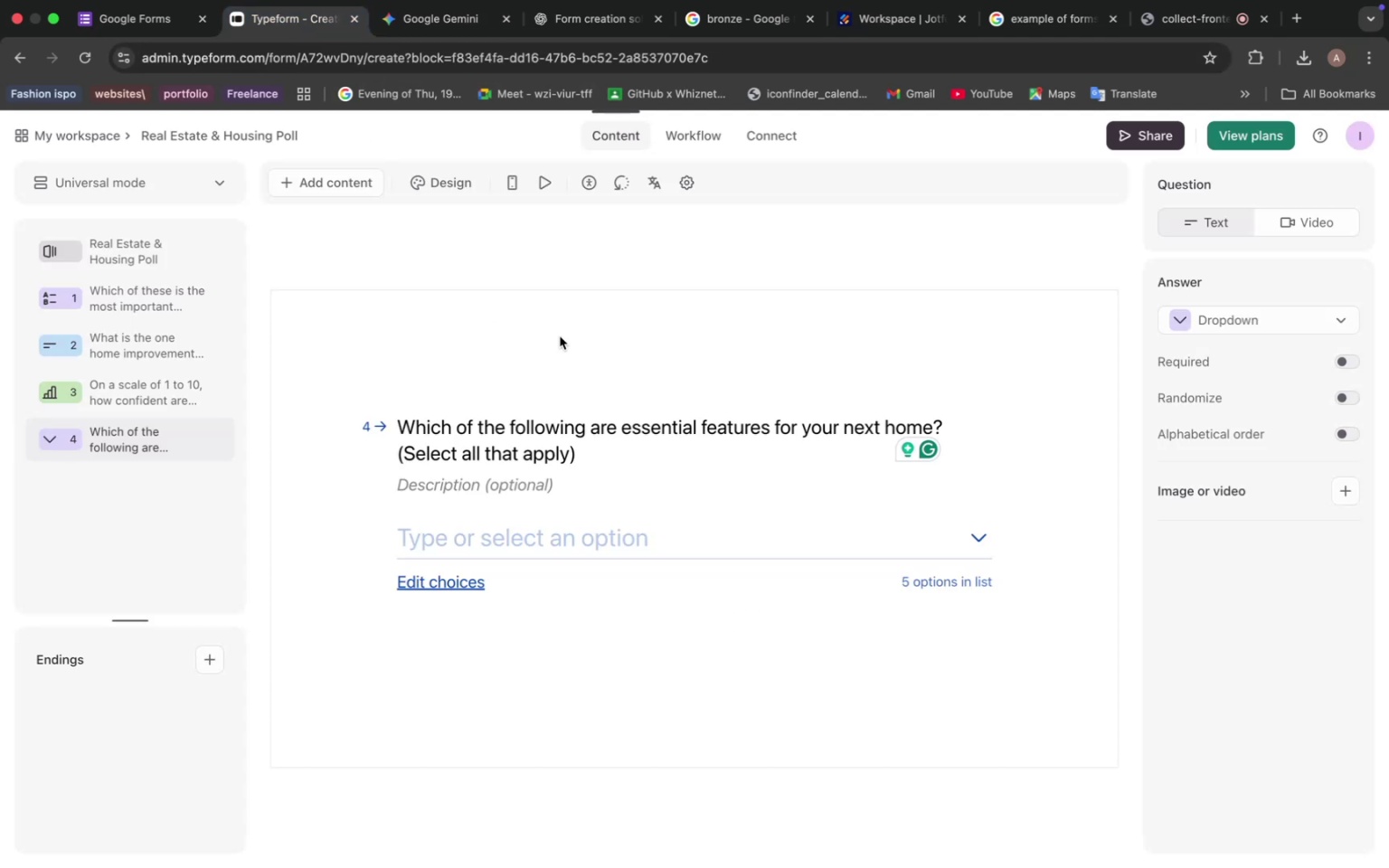 
left_click([591, 552])
 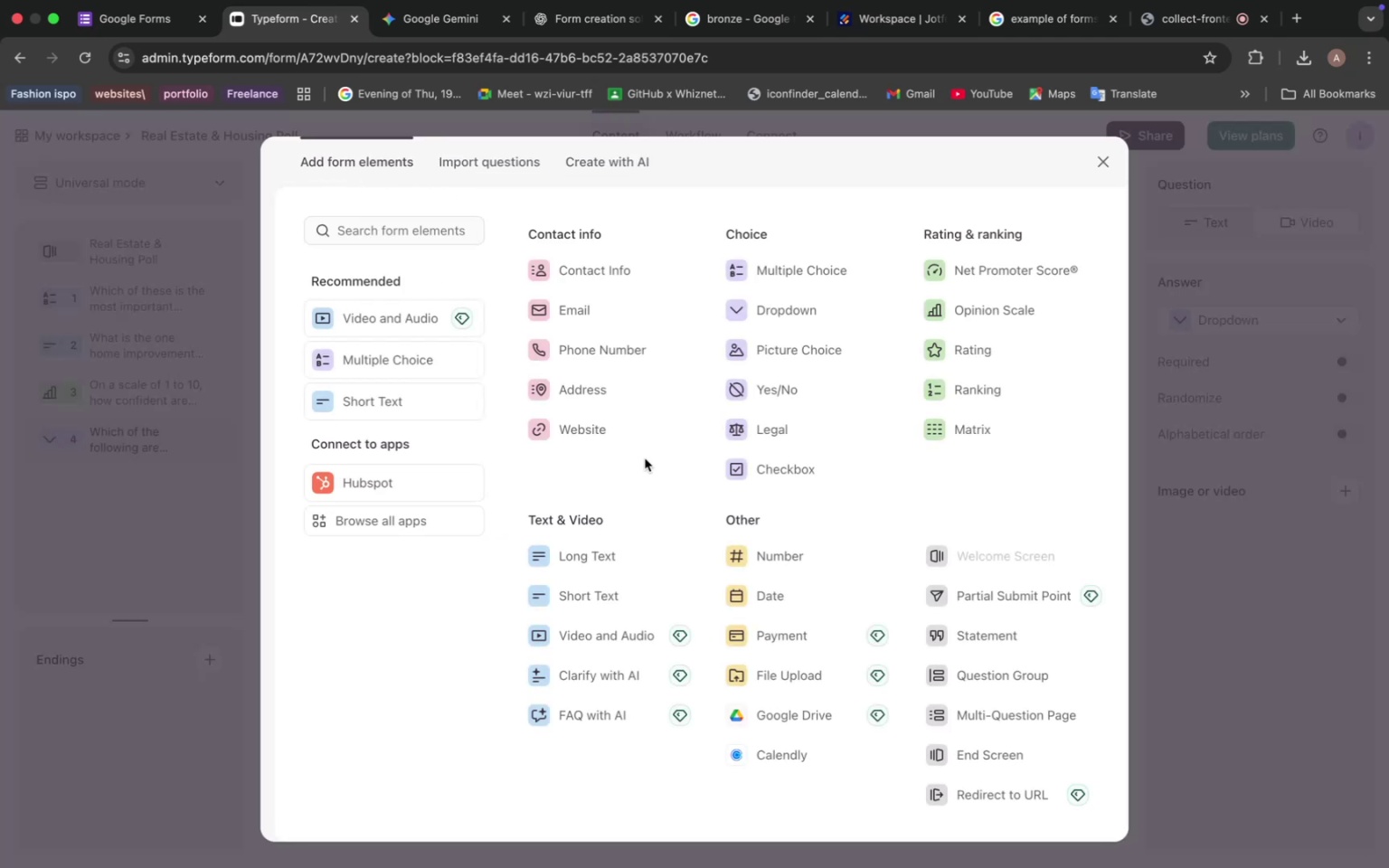 
left_click([474, 453])
 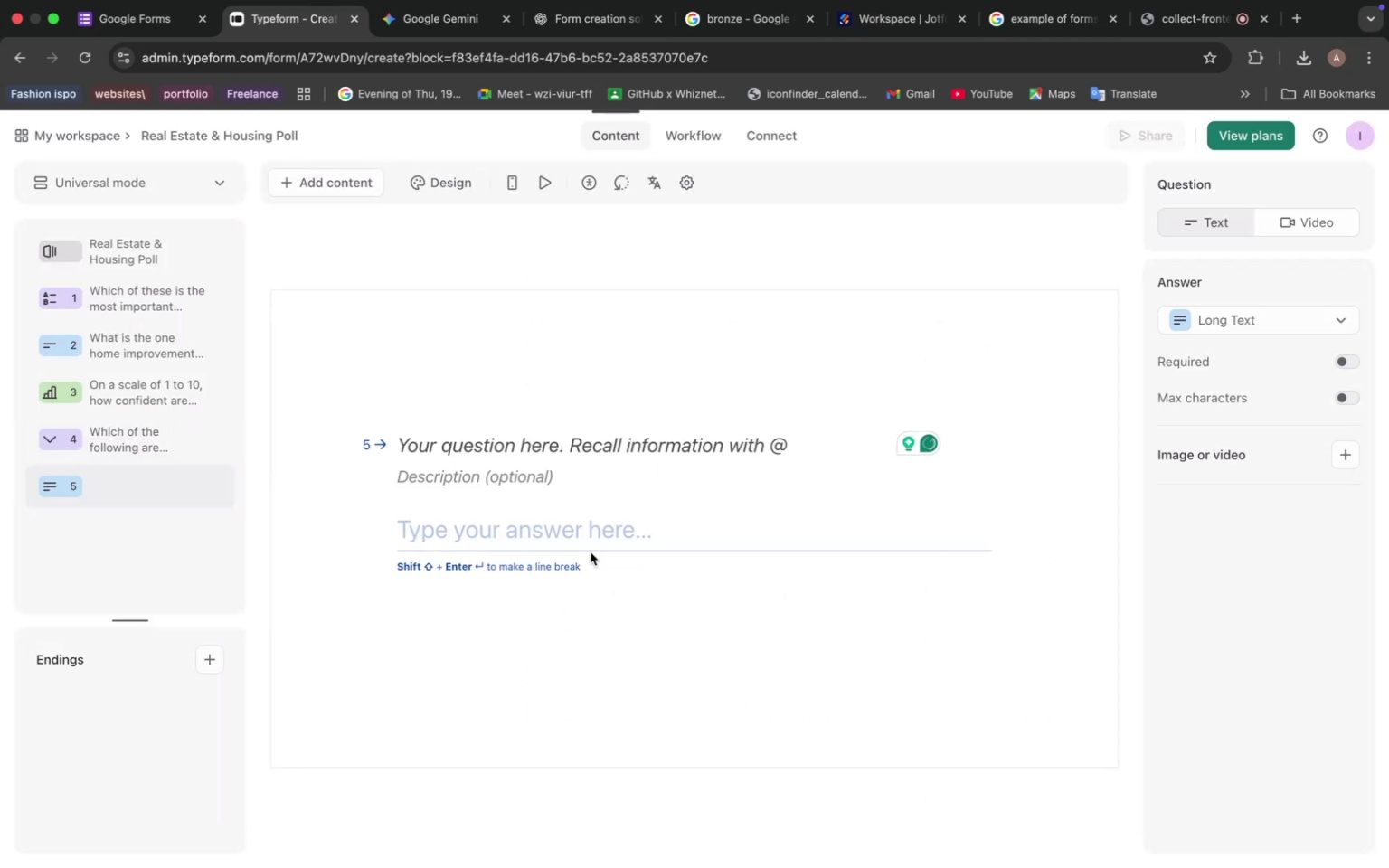 
key(Meta+V)
 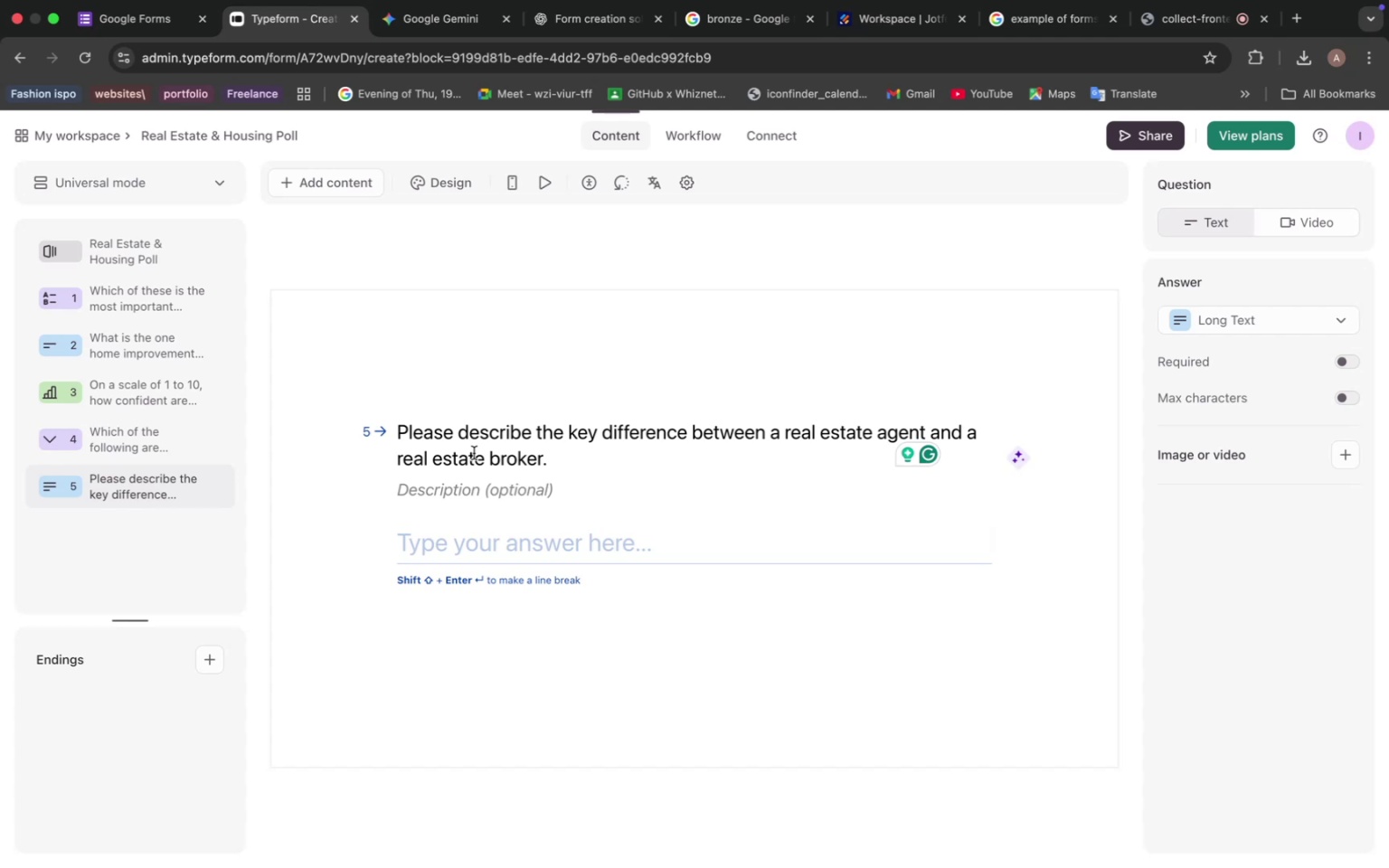 
wait(27.31)
 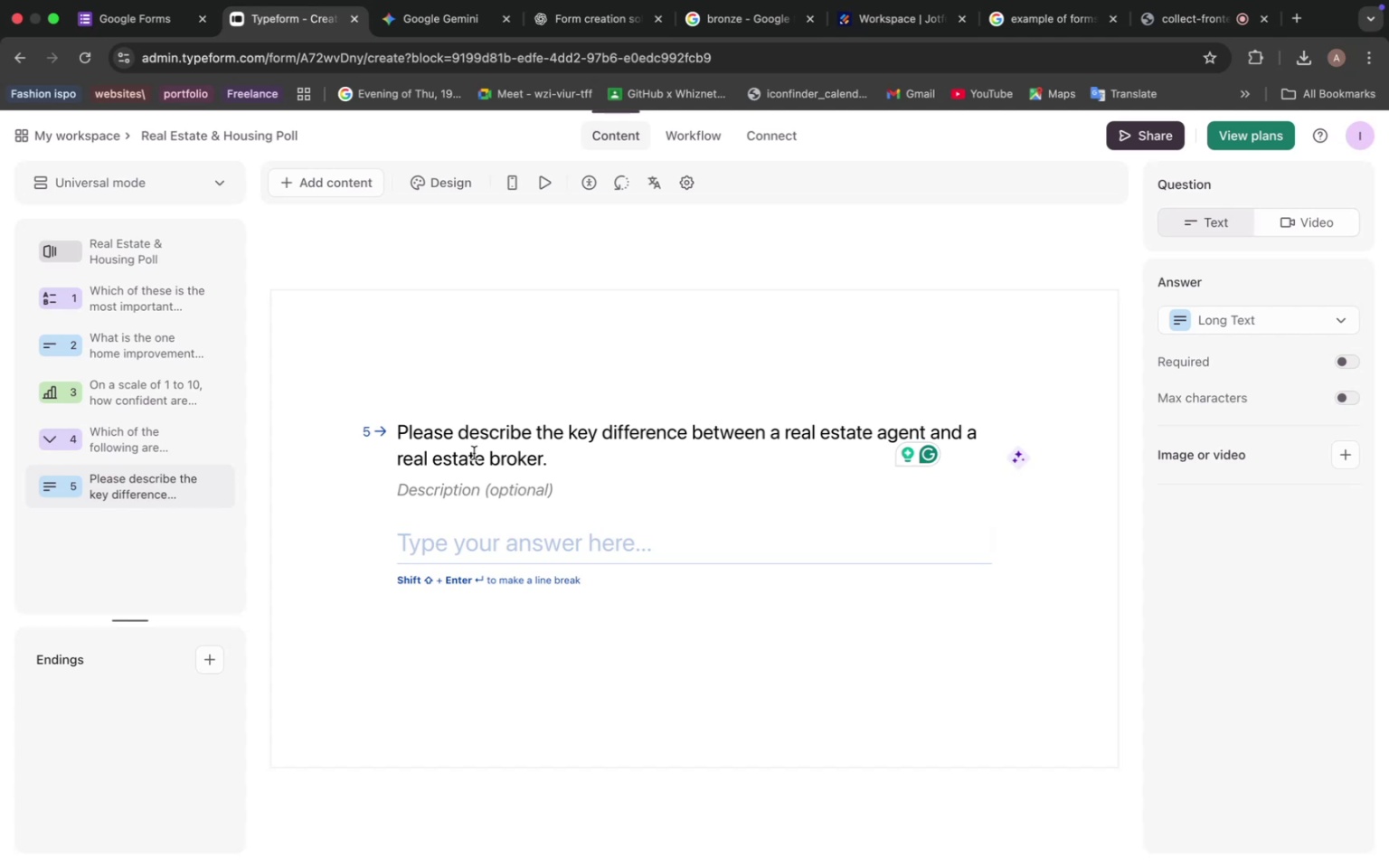 
left_click([453, 32])
 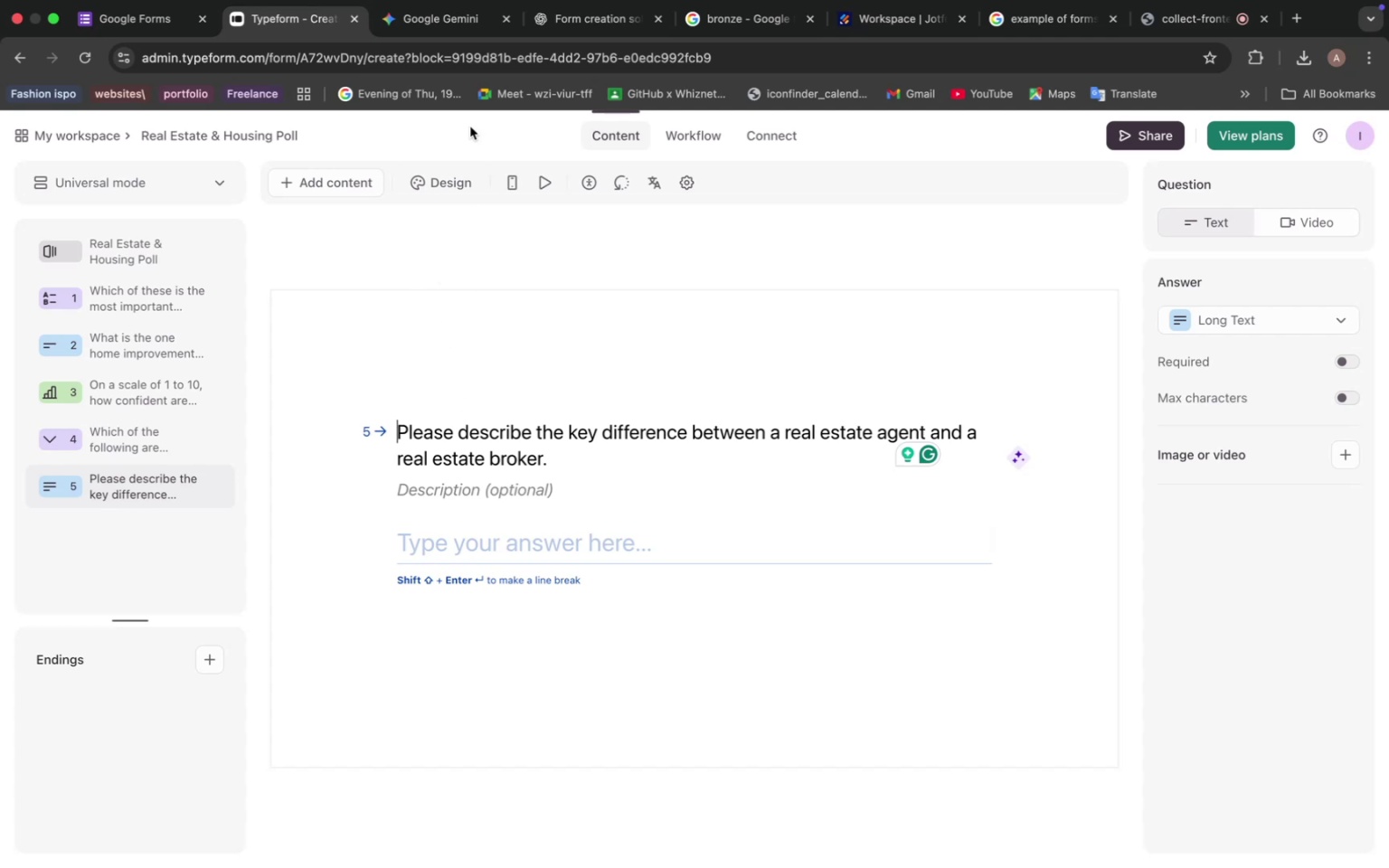 
left_click_drag(start_coordinate=[618, 609], to_coordinate=[889, 601])
 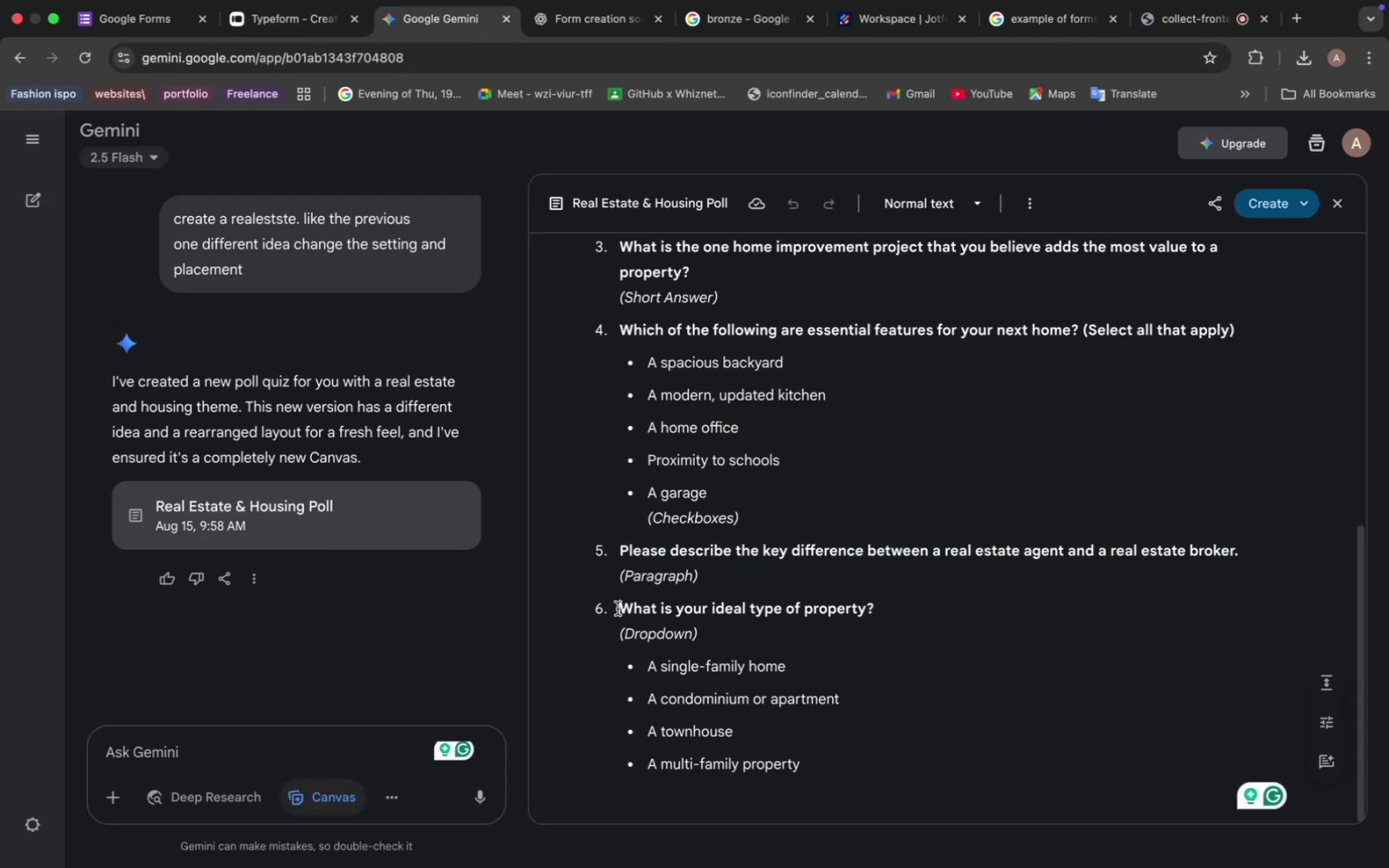 
key(Meta+C)
 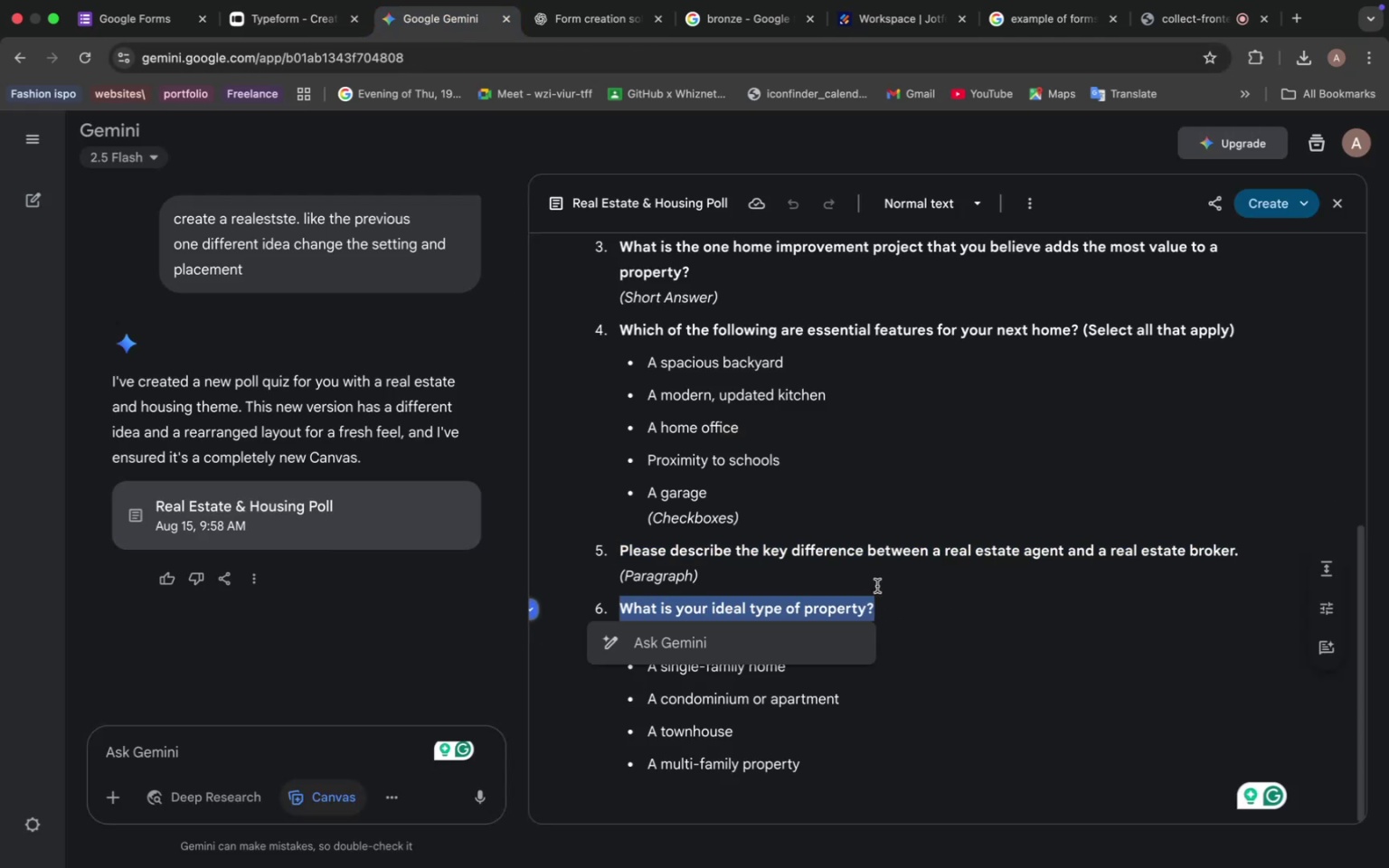 
left_click([278, 52])
 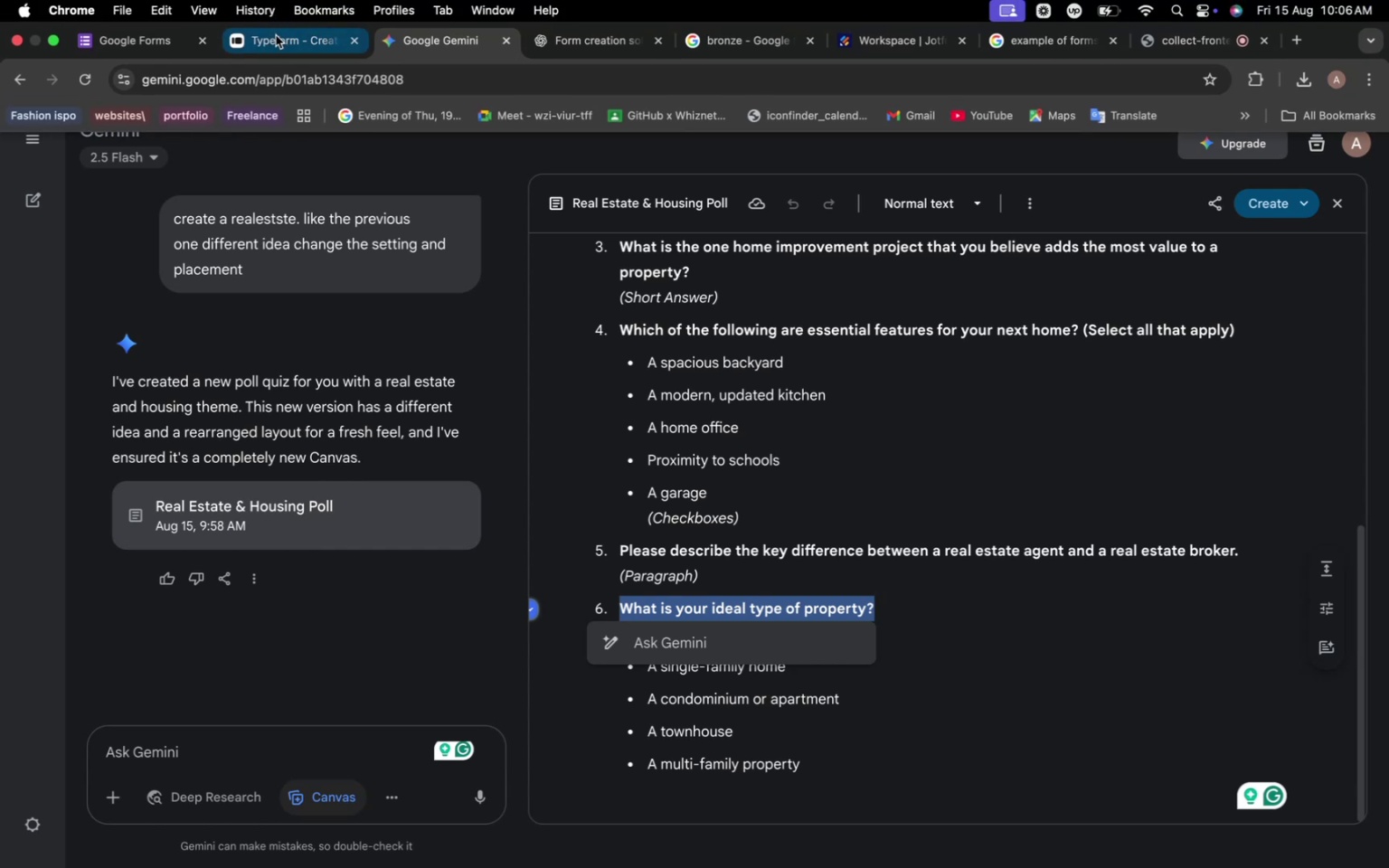 
left_click([350, 186])
 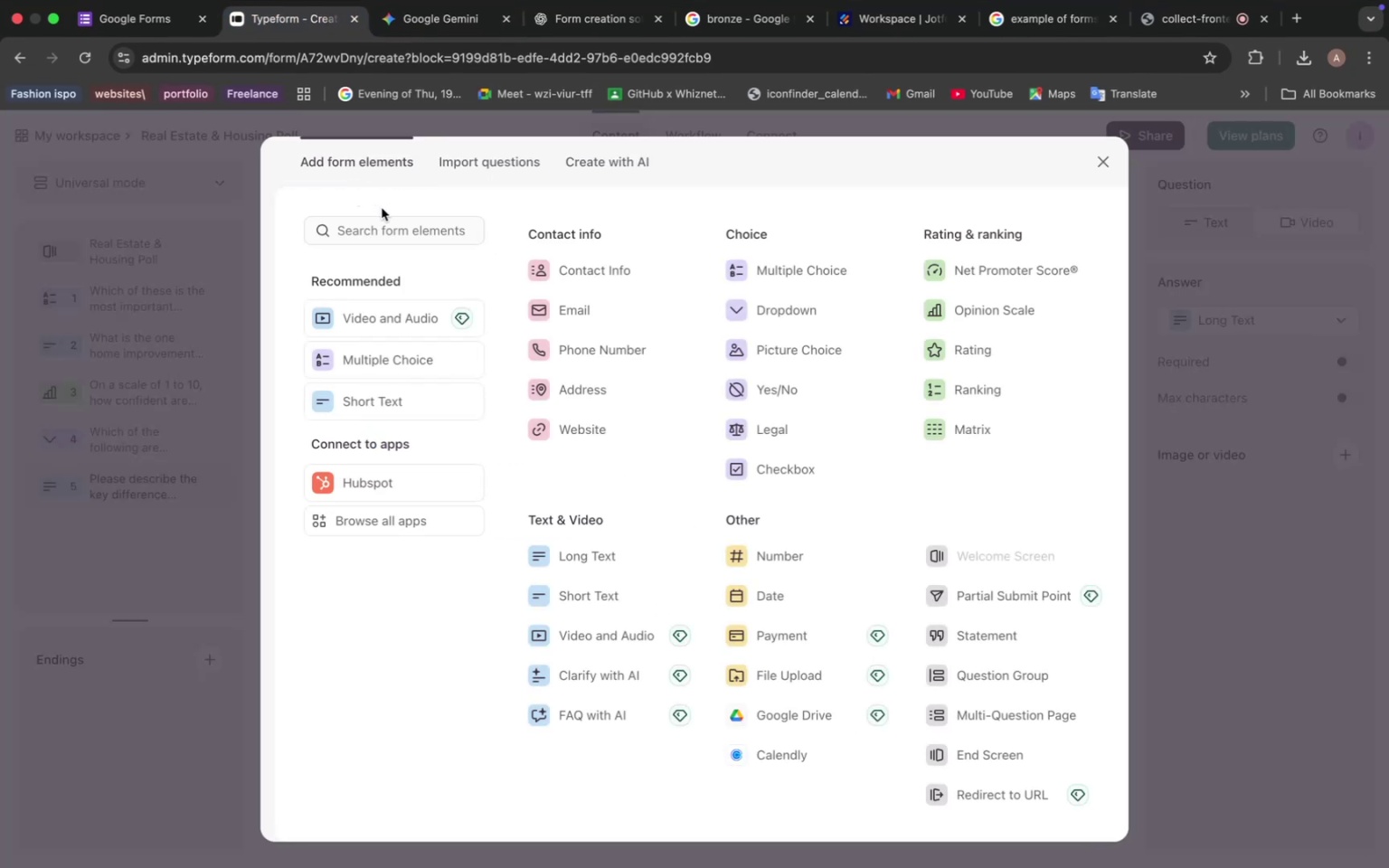 
wait(6.39)
 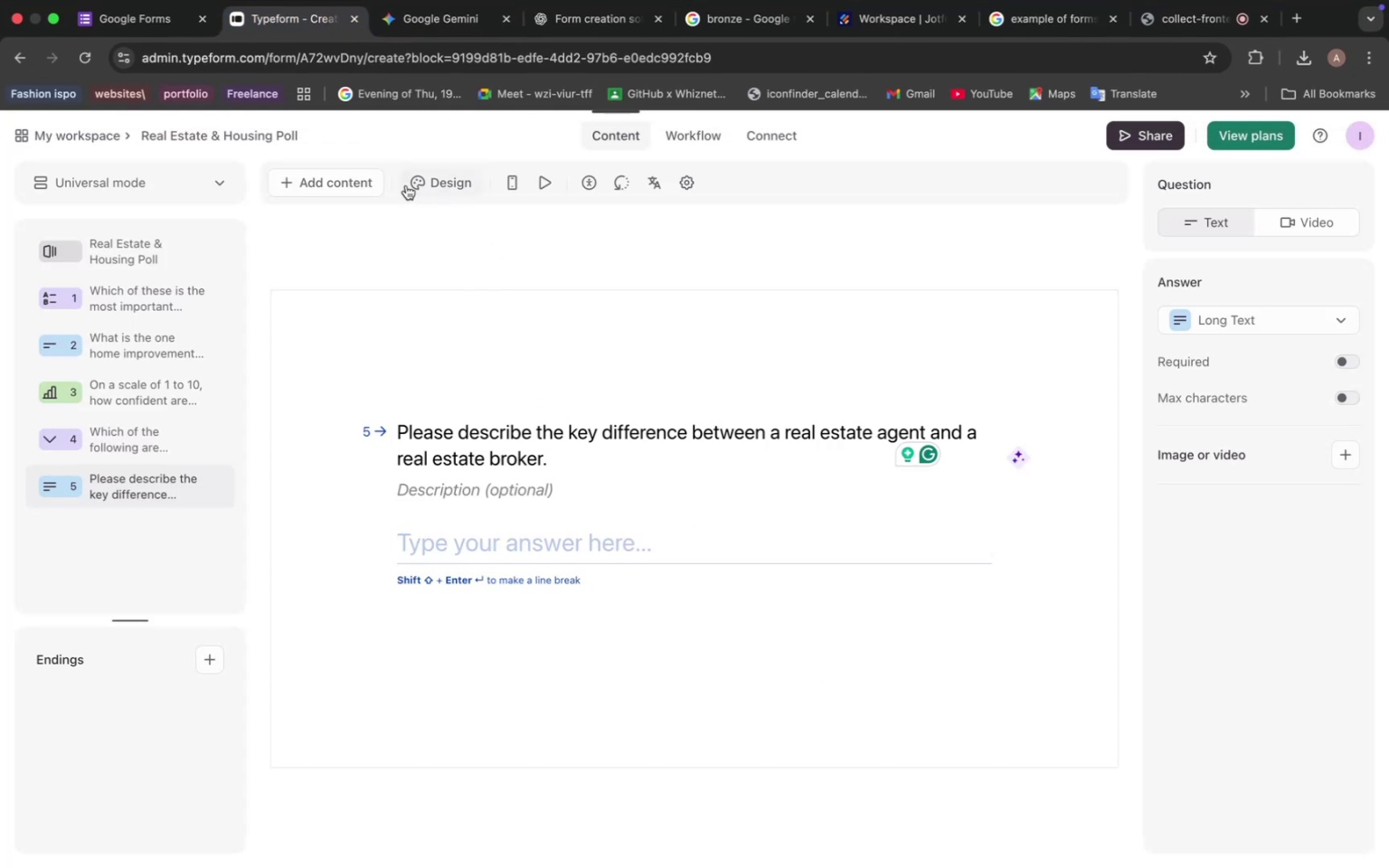 
left_click([782, 483])
 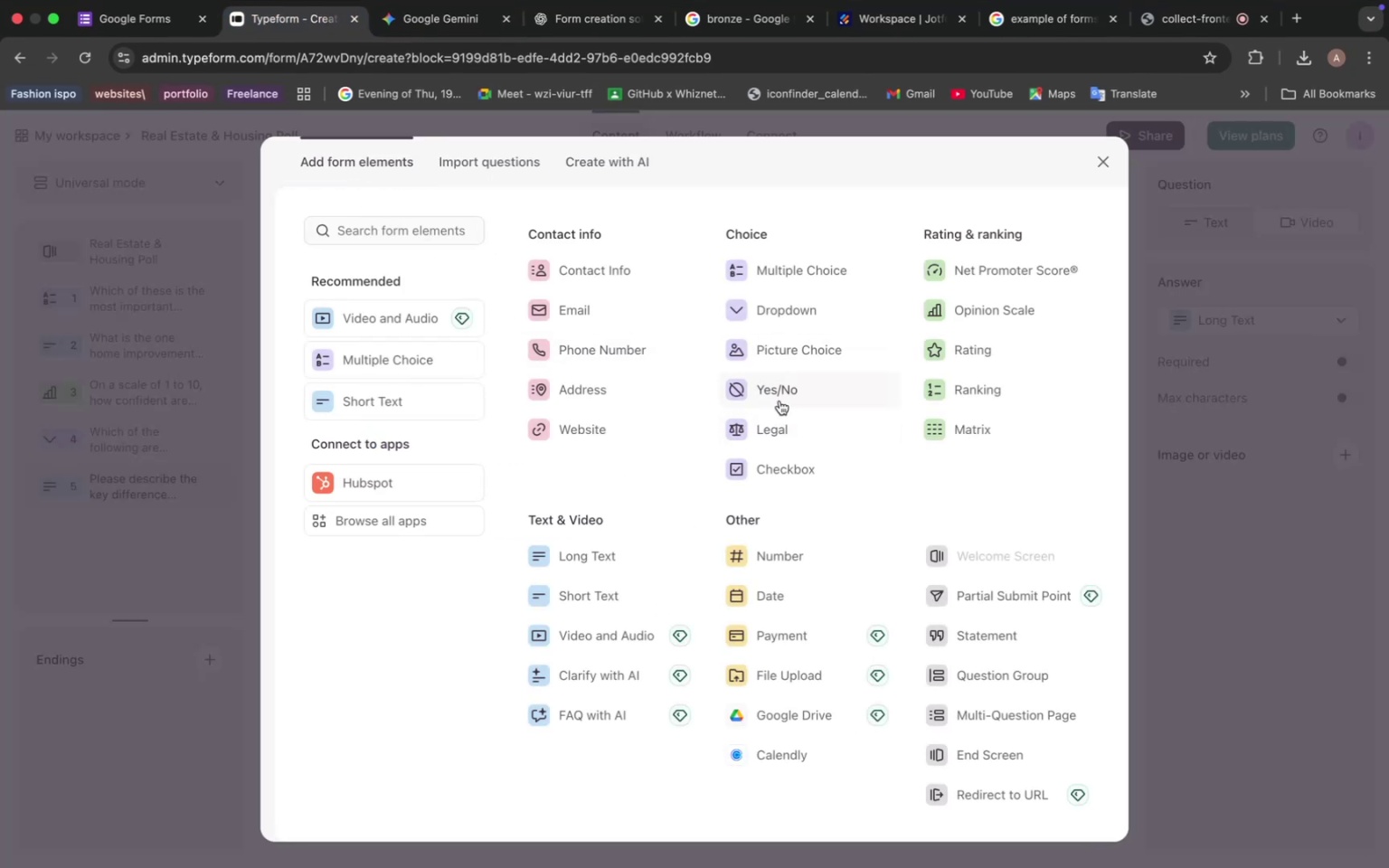 
left_click([515, 468])
 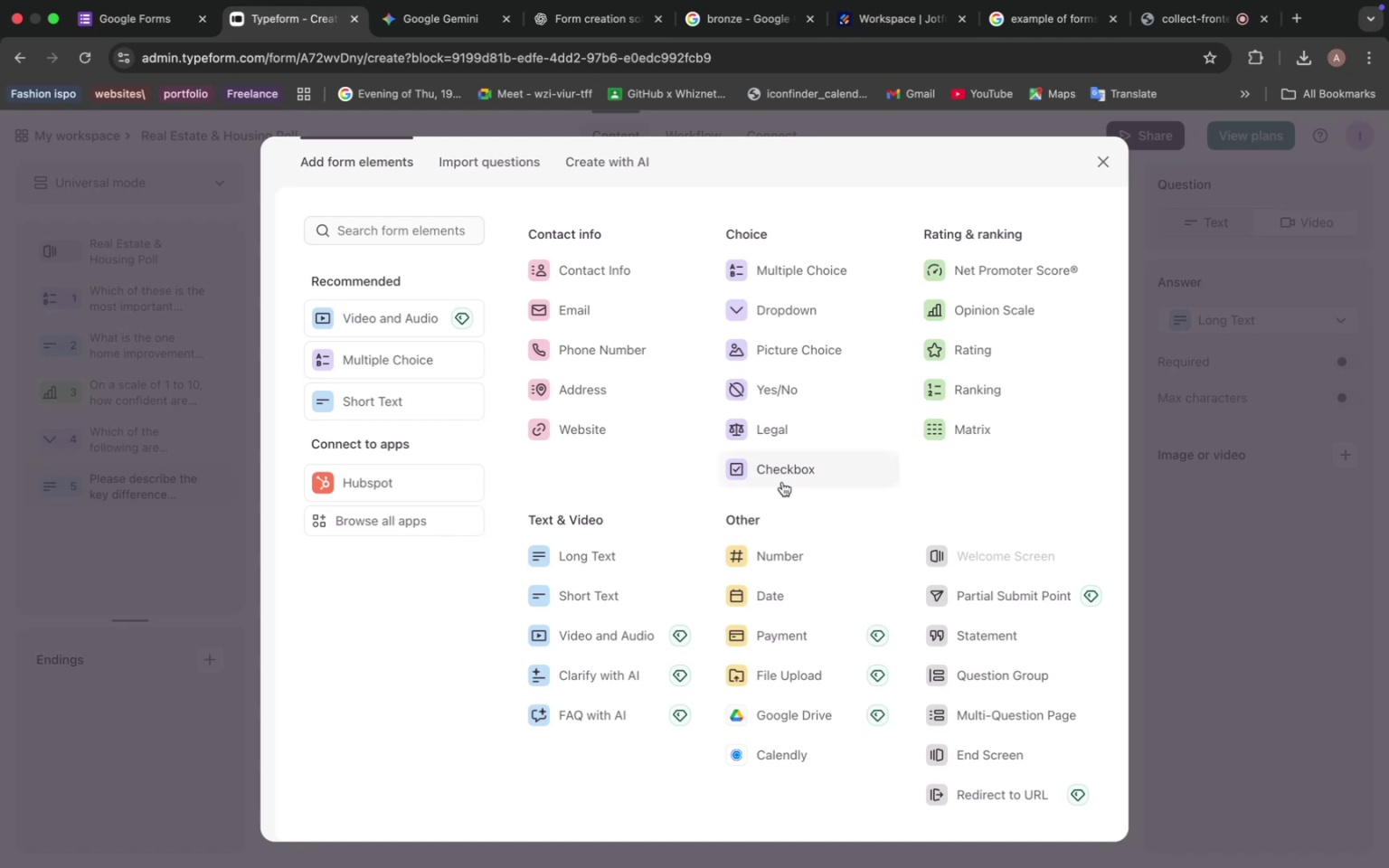 
key(Meta+V)
 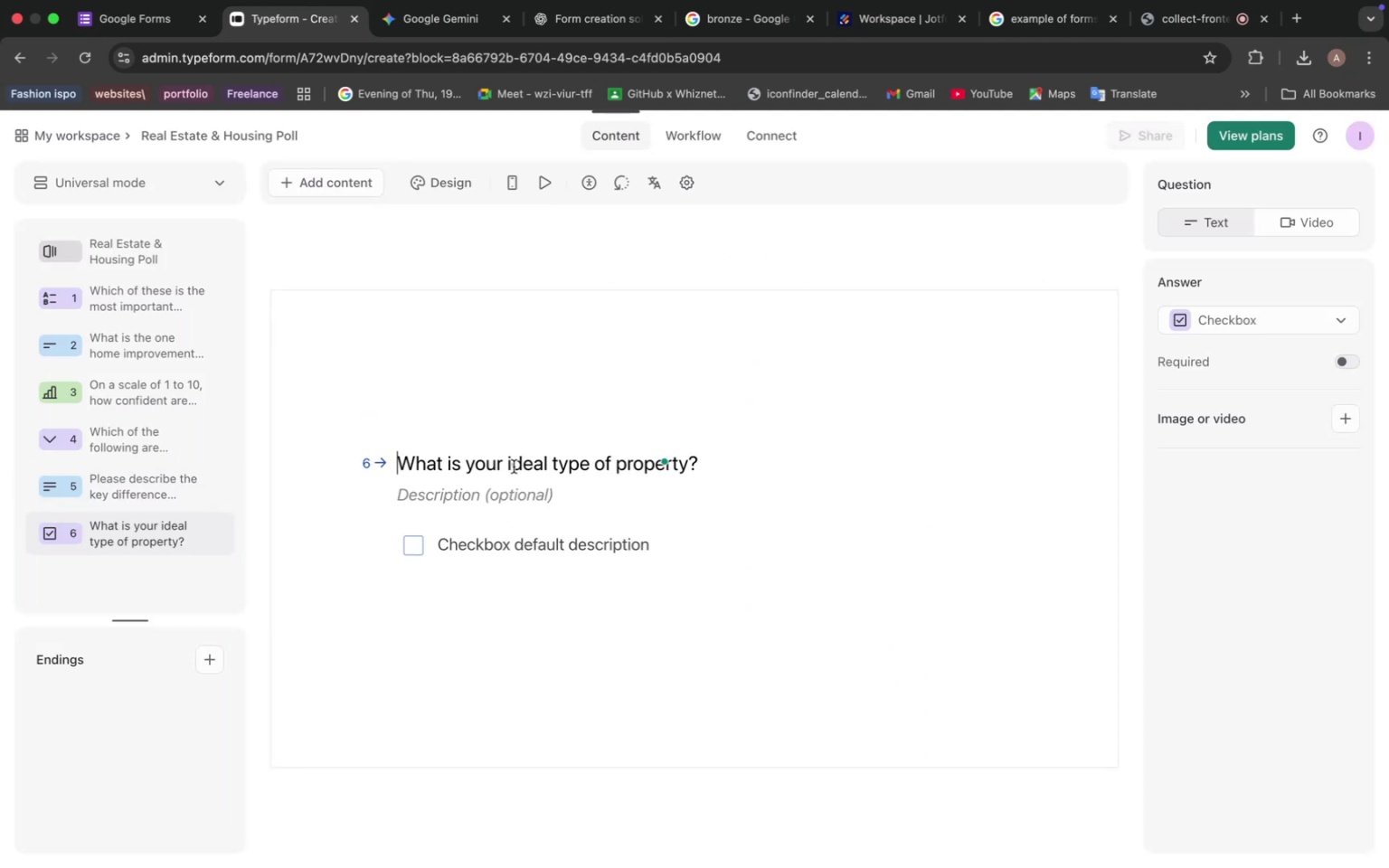 
wait(8.66)
 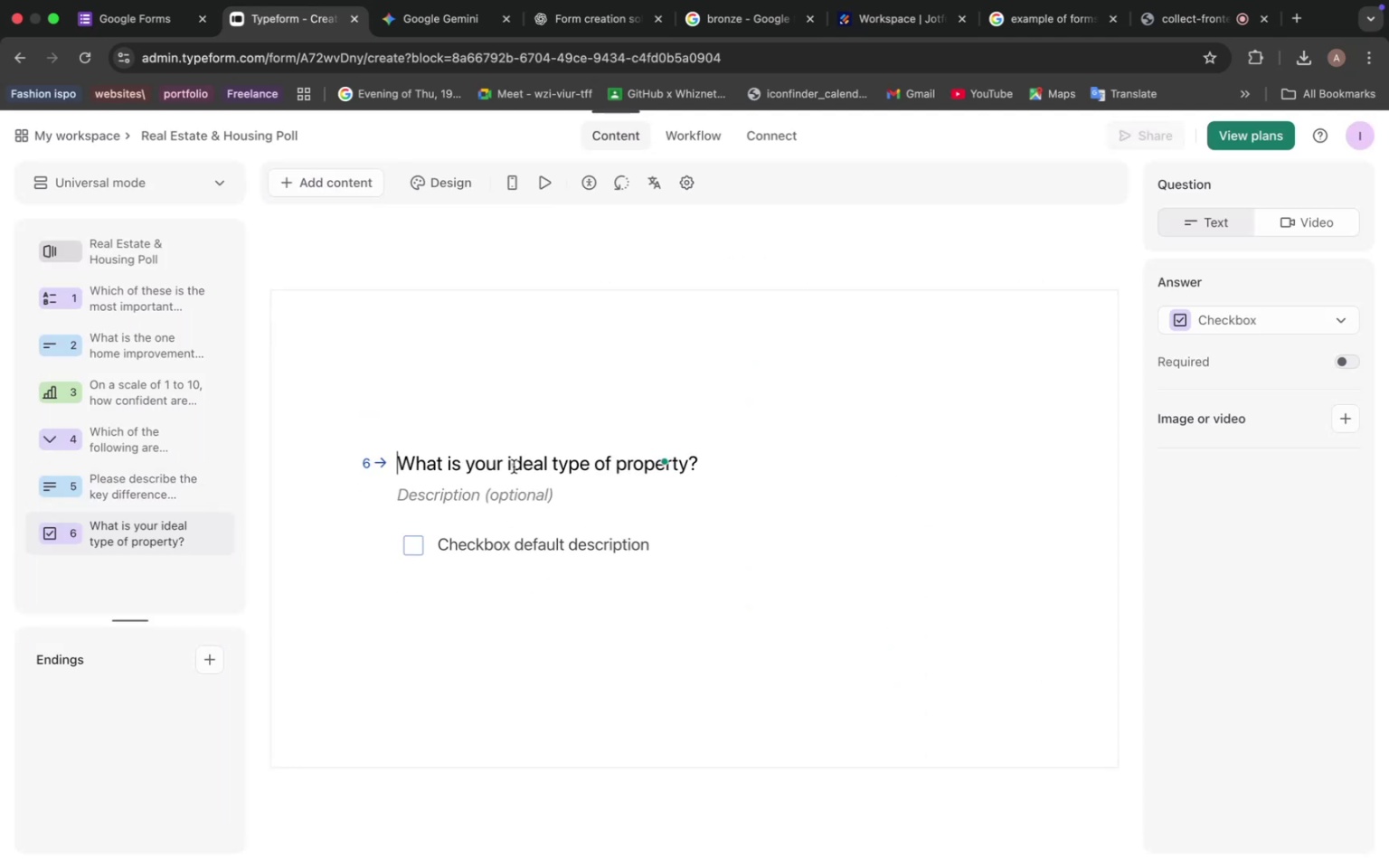 
left_click([414, 22])
 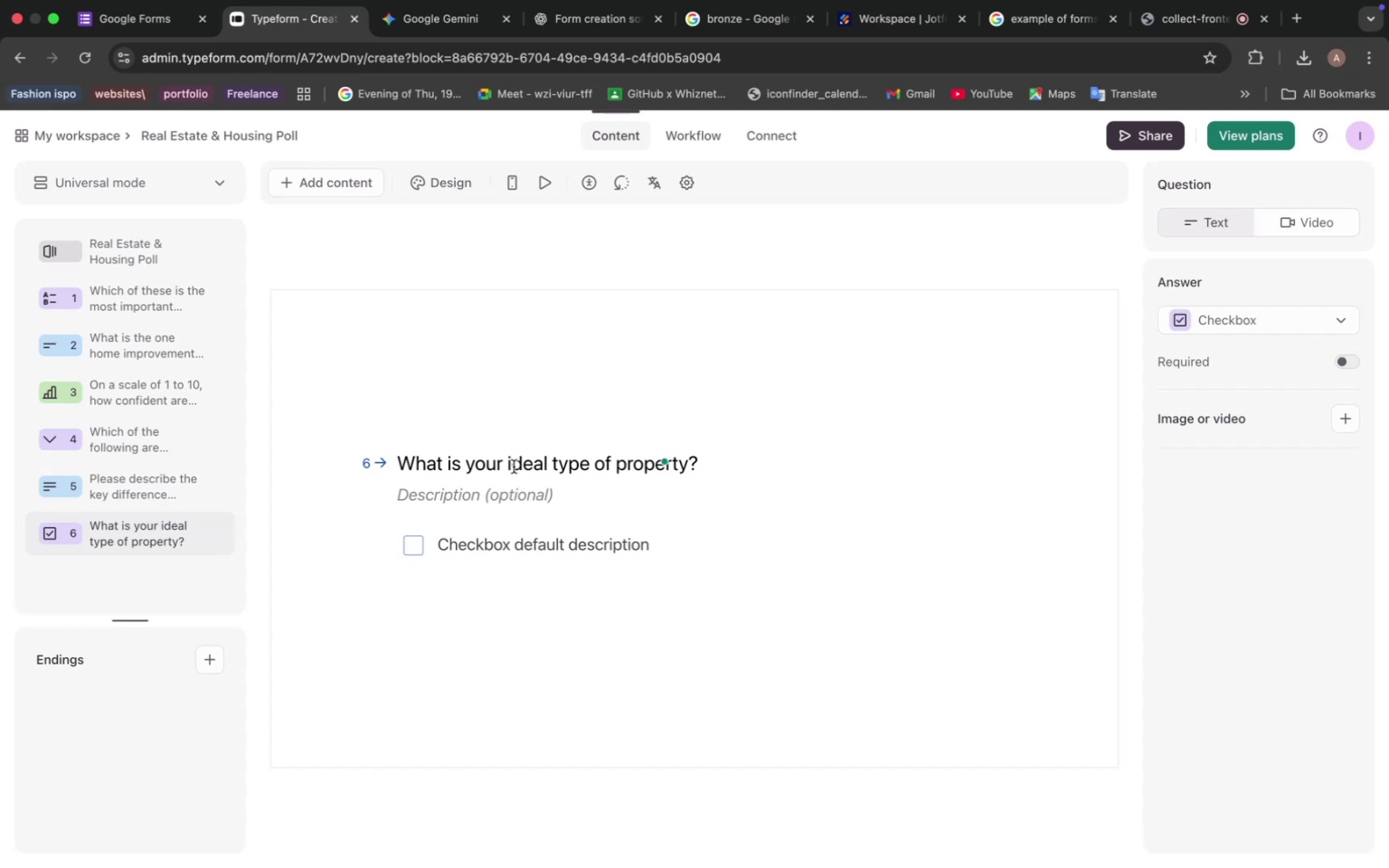 
scroll: coordinate [773, 502], scroll_direction: down, amount: 4.0
 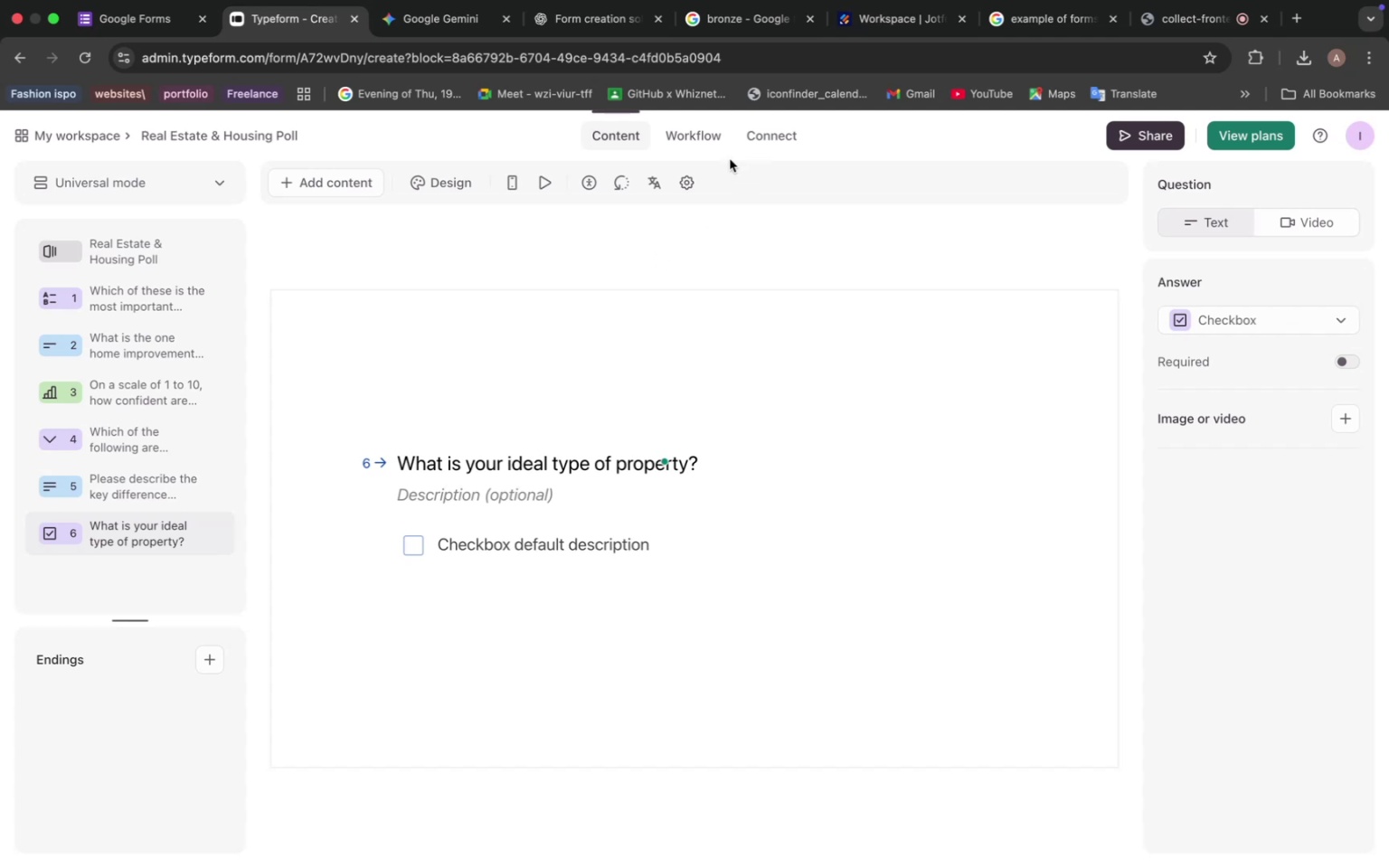 
left_click([778, 525])
 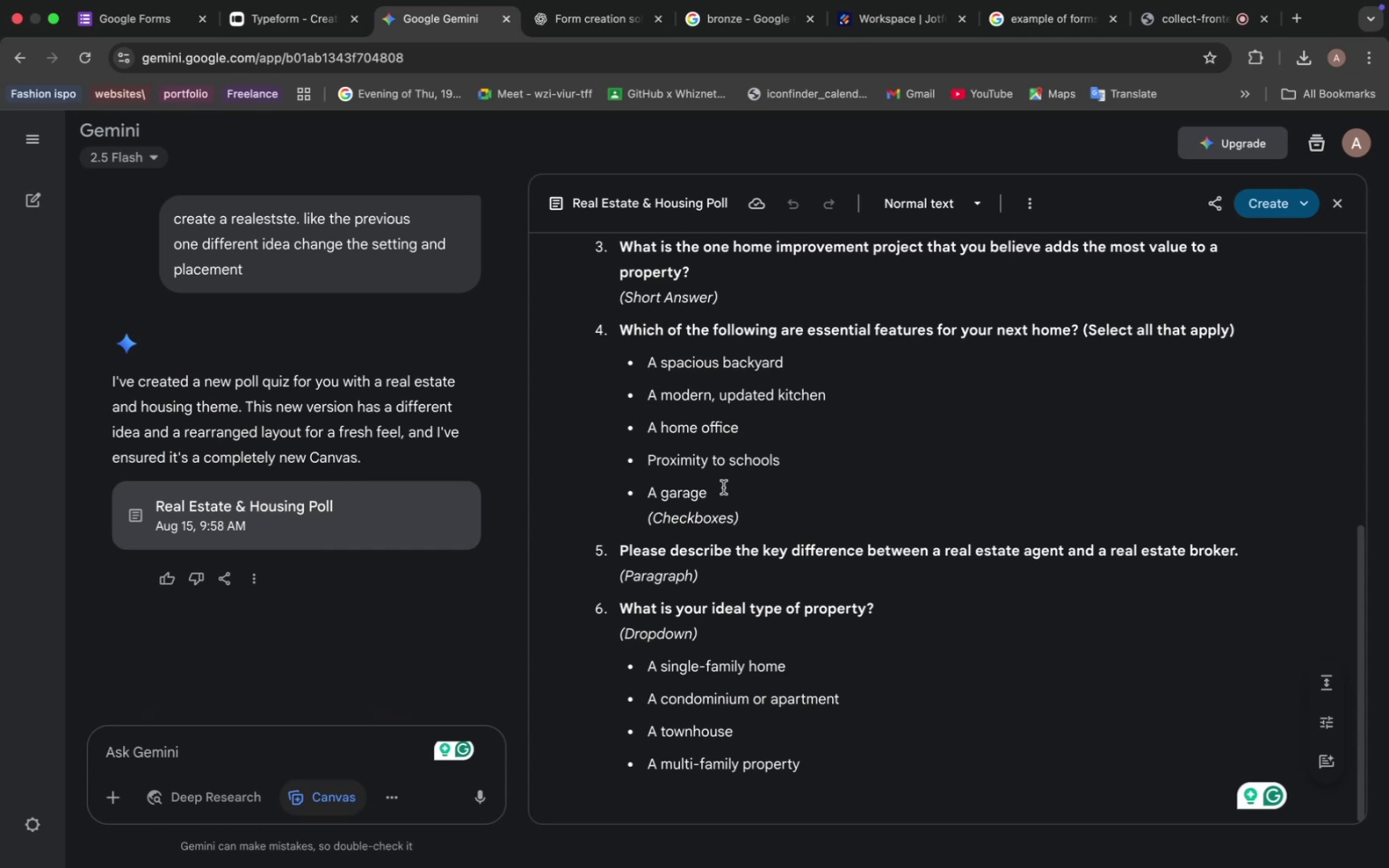 
wait(26.05)
 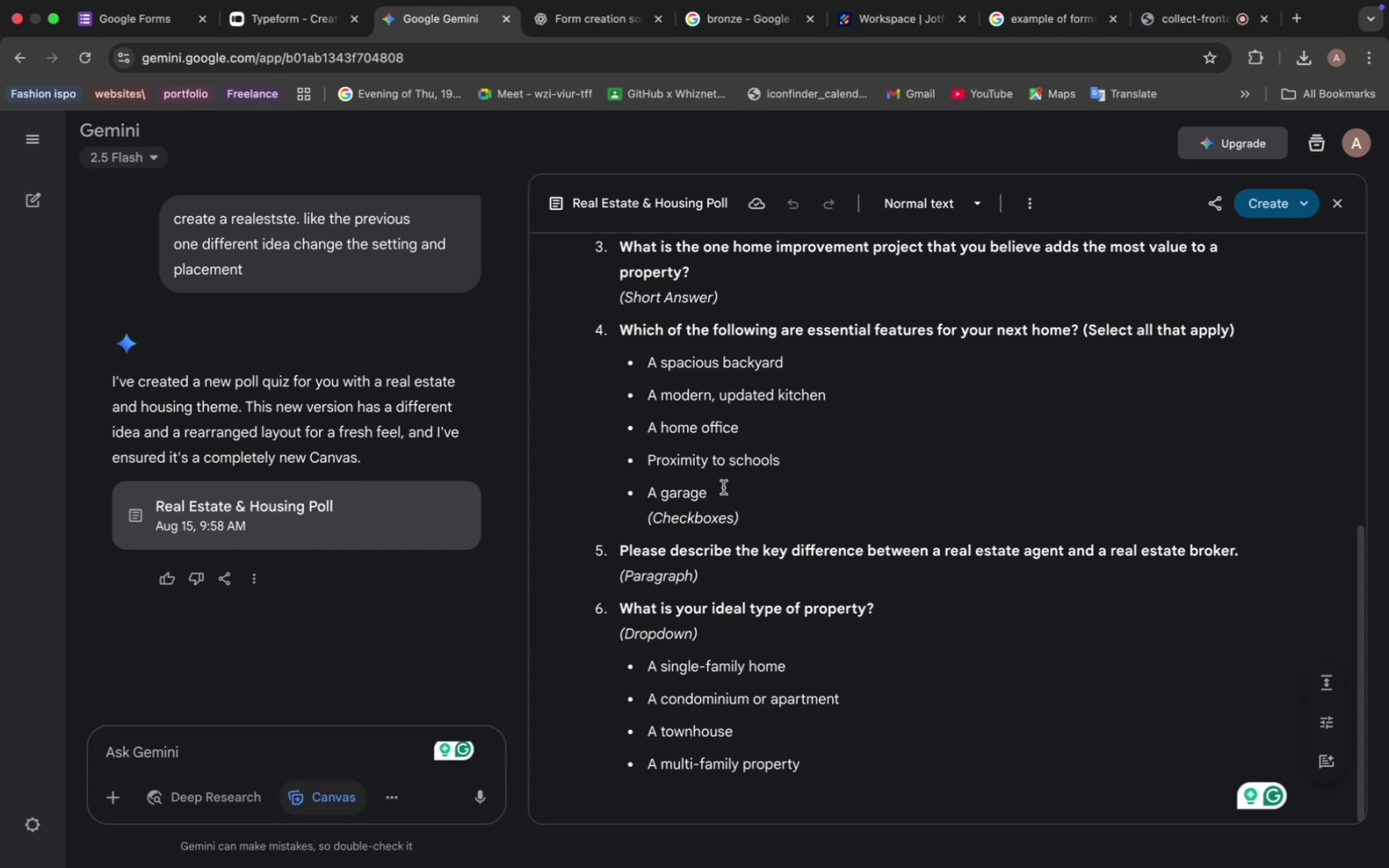 
left_click_drag(start_coordinate=[649, 700], to_coordinate=[880, 702])
 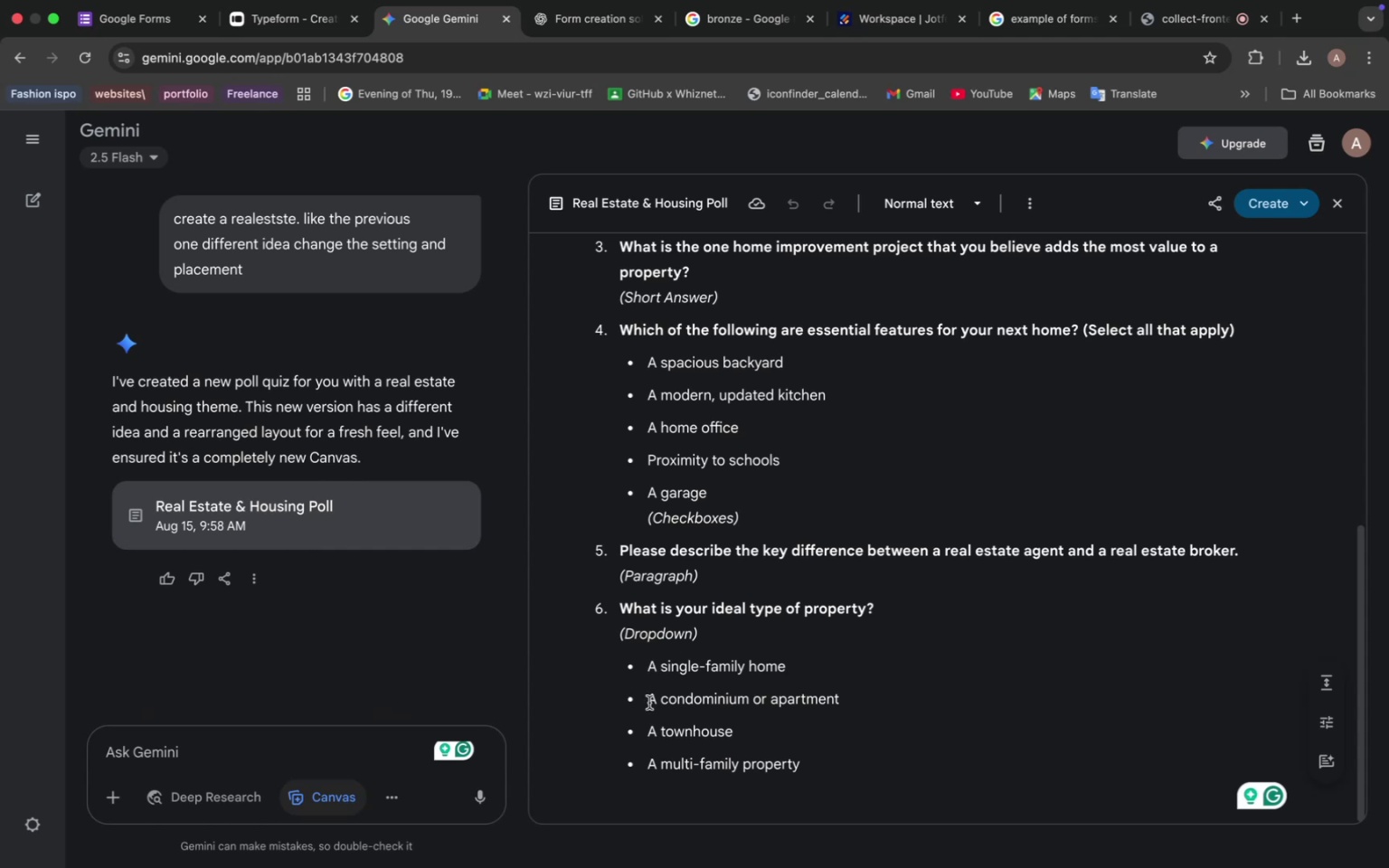 
key(Meta+C)
 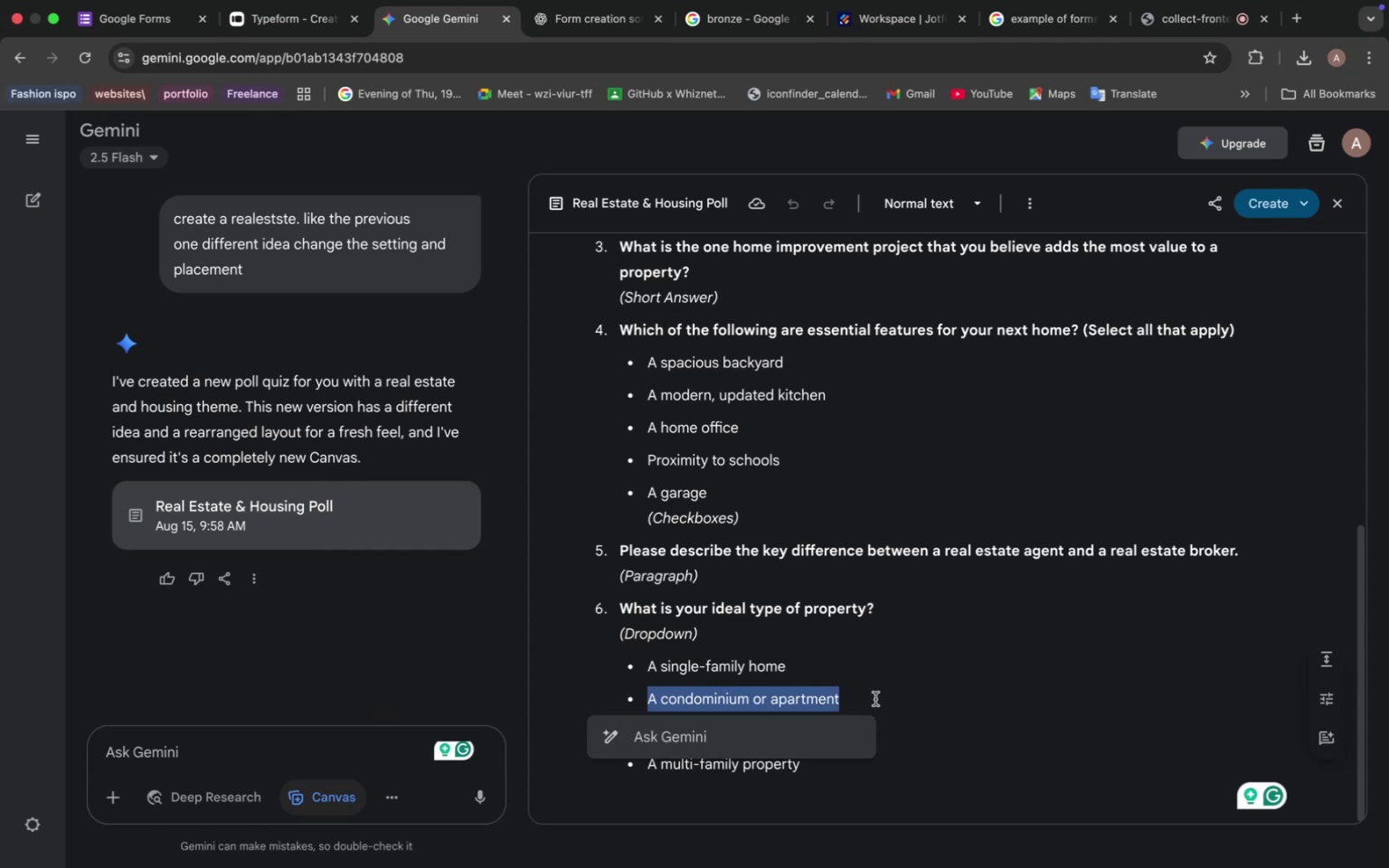 
left_click([310, 26])
 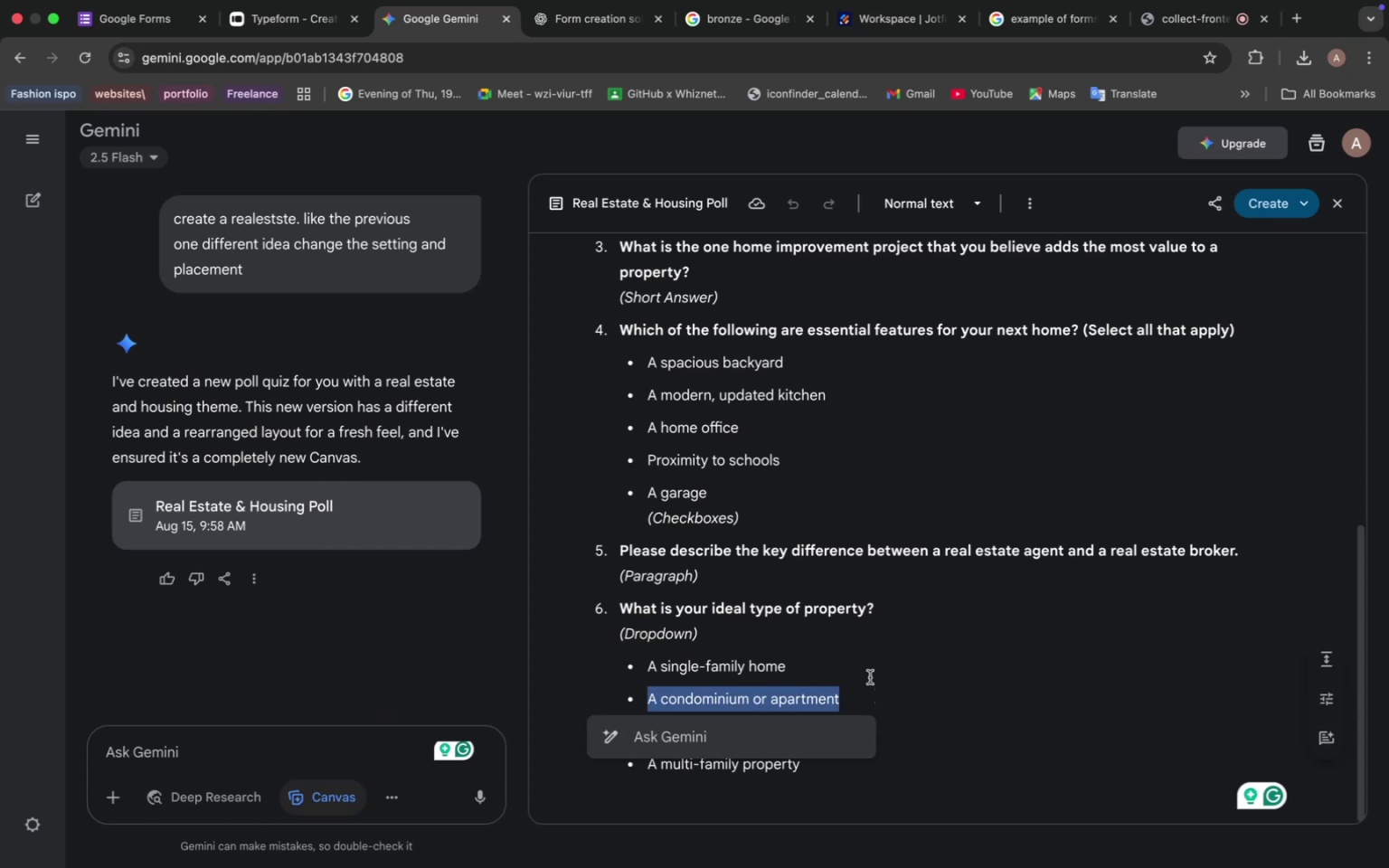 
left_click([503, 552])
 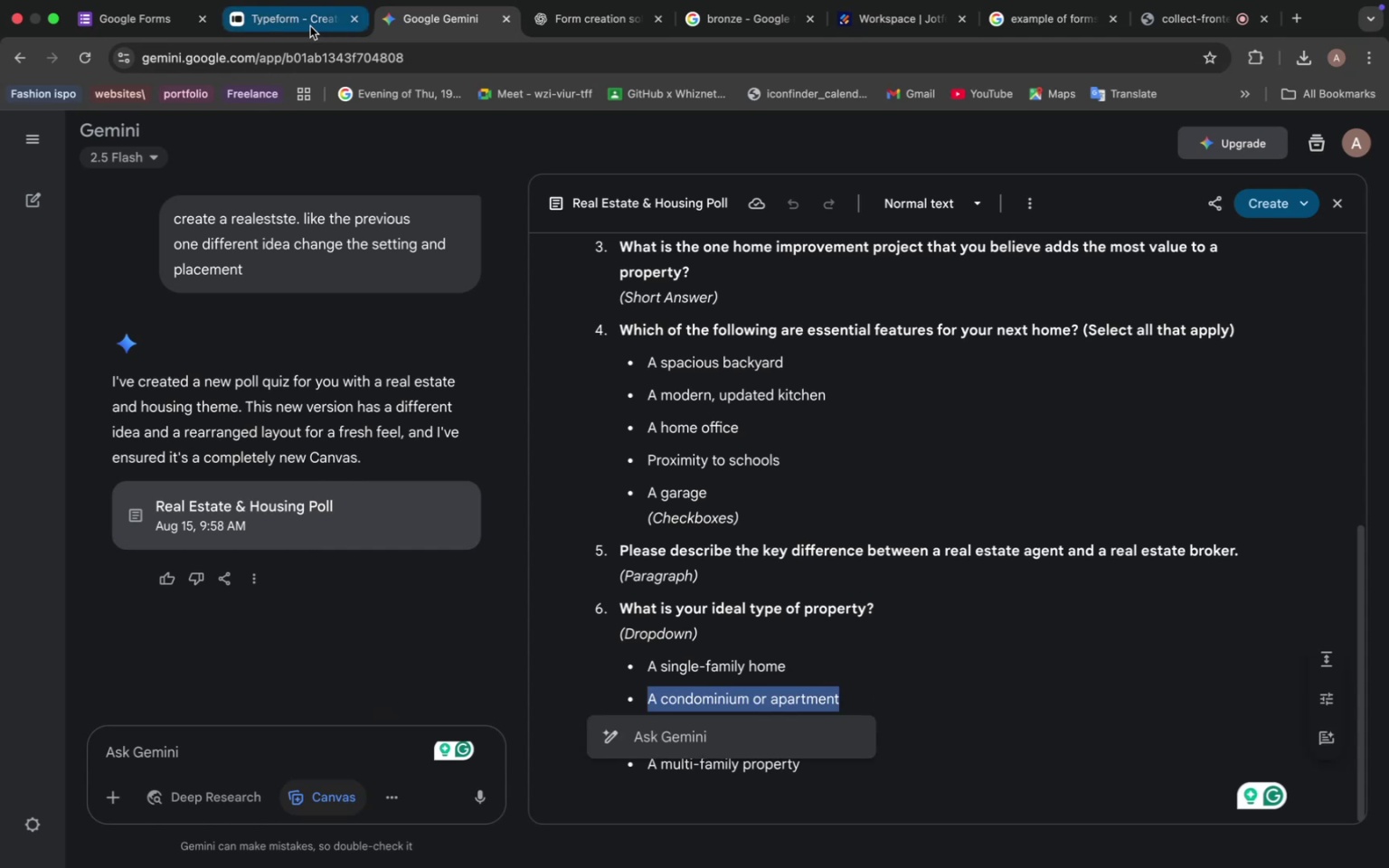 
double_click([467, 551])
 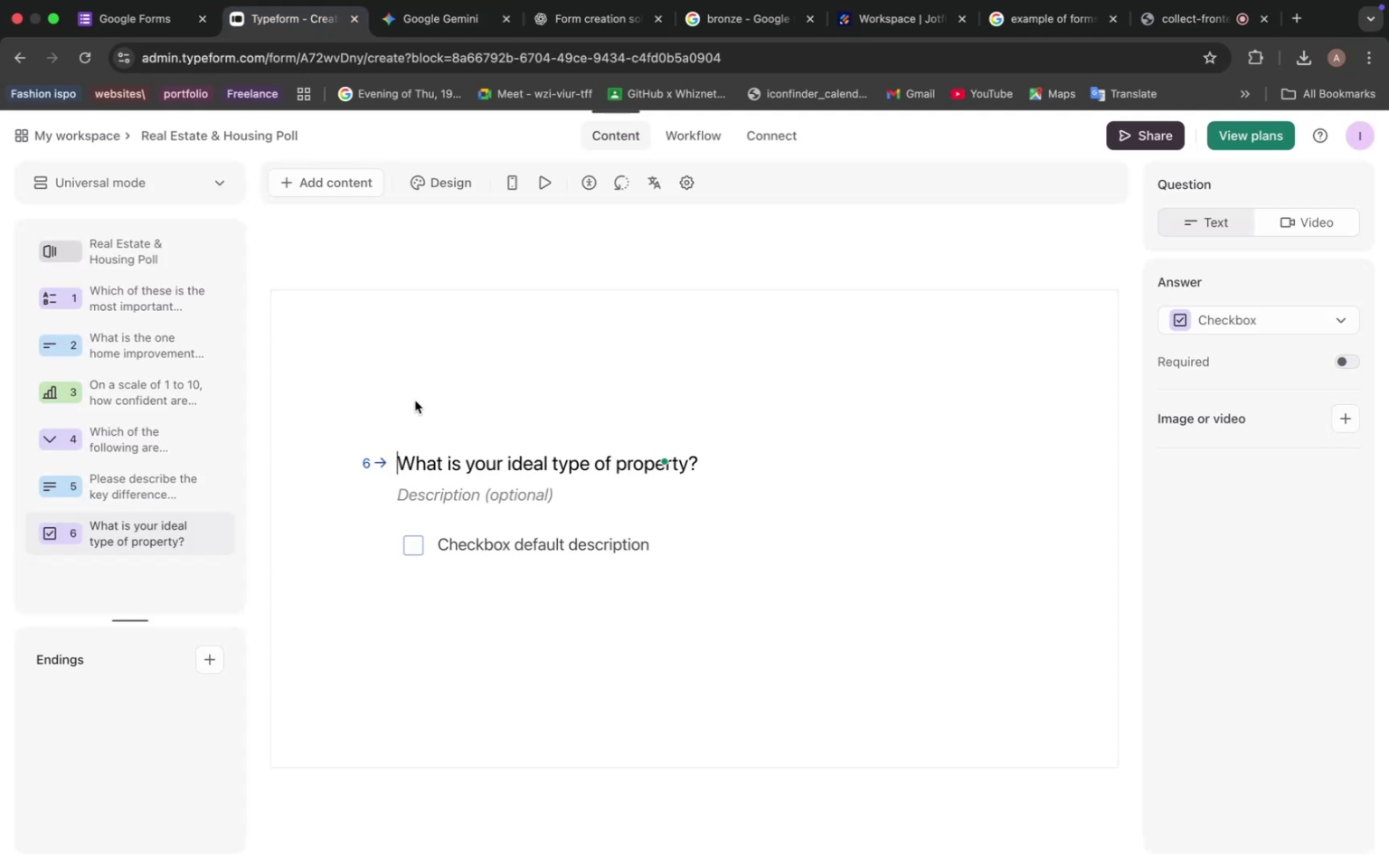 
triple_click([467, 551])
 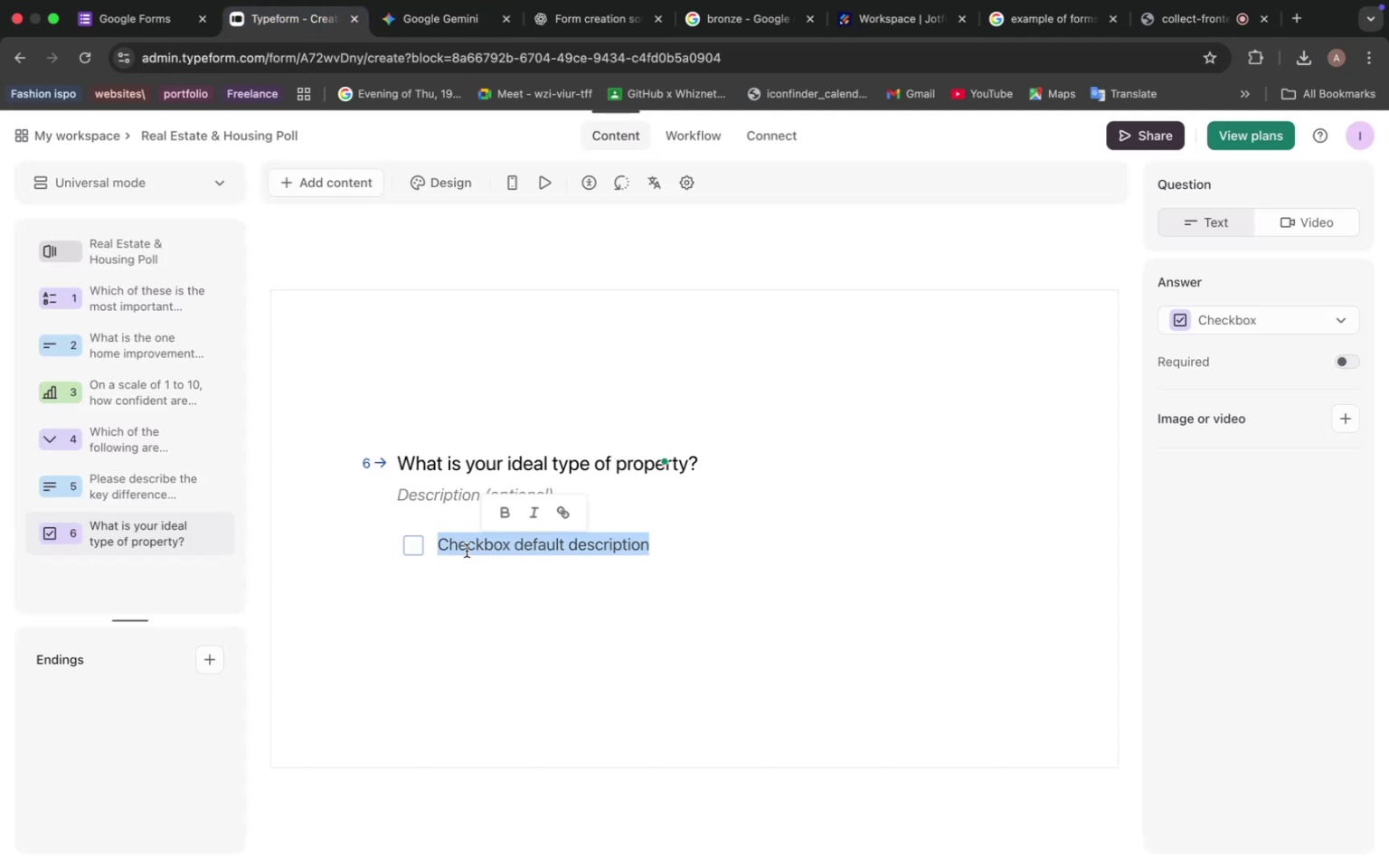 
key(Meta+V)
 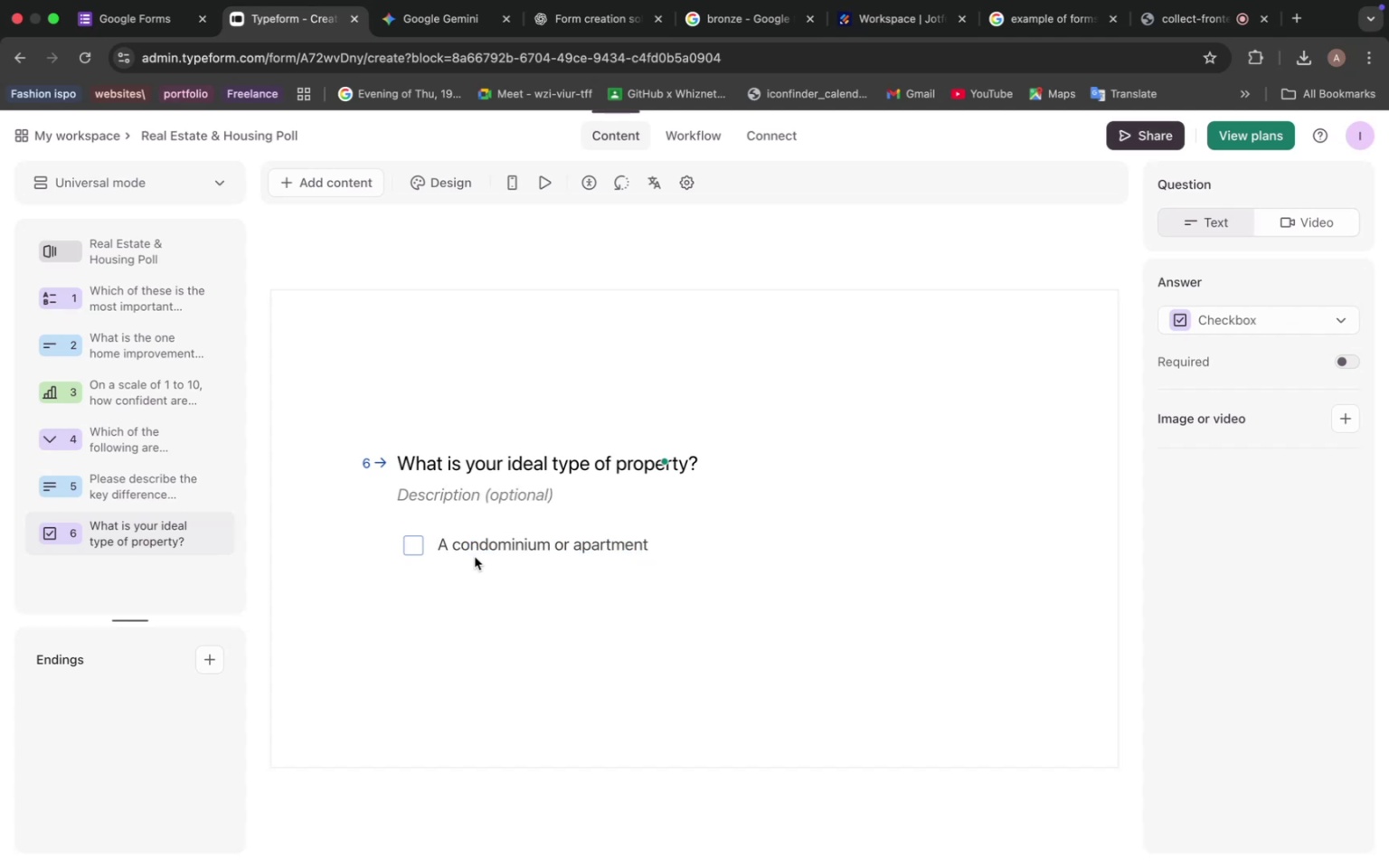 
wait(7.05)
 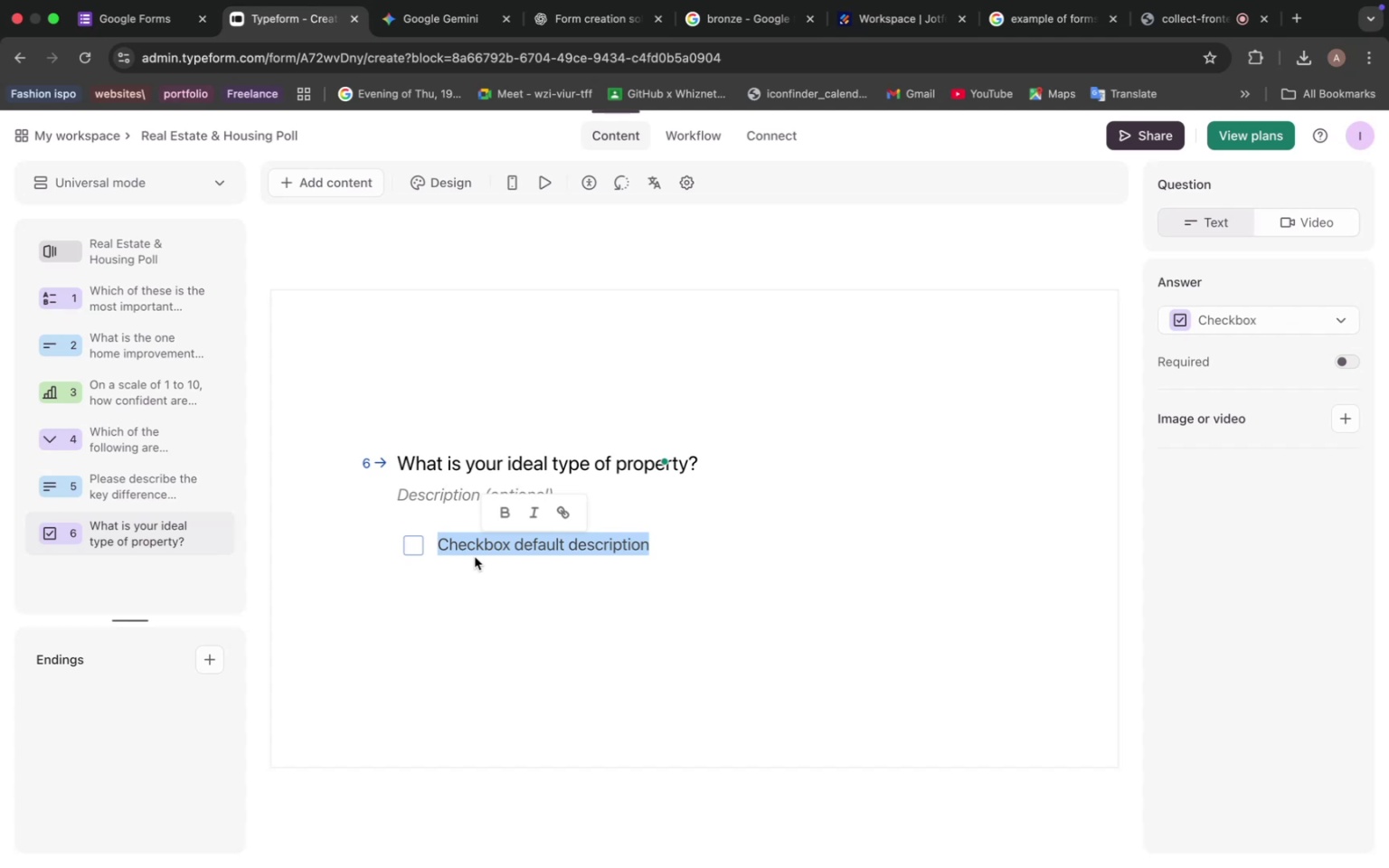 
left_click([1167, 27])
 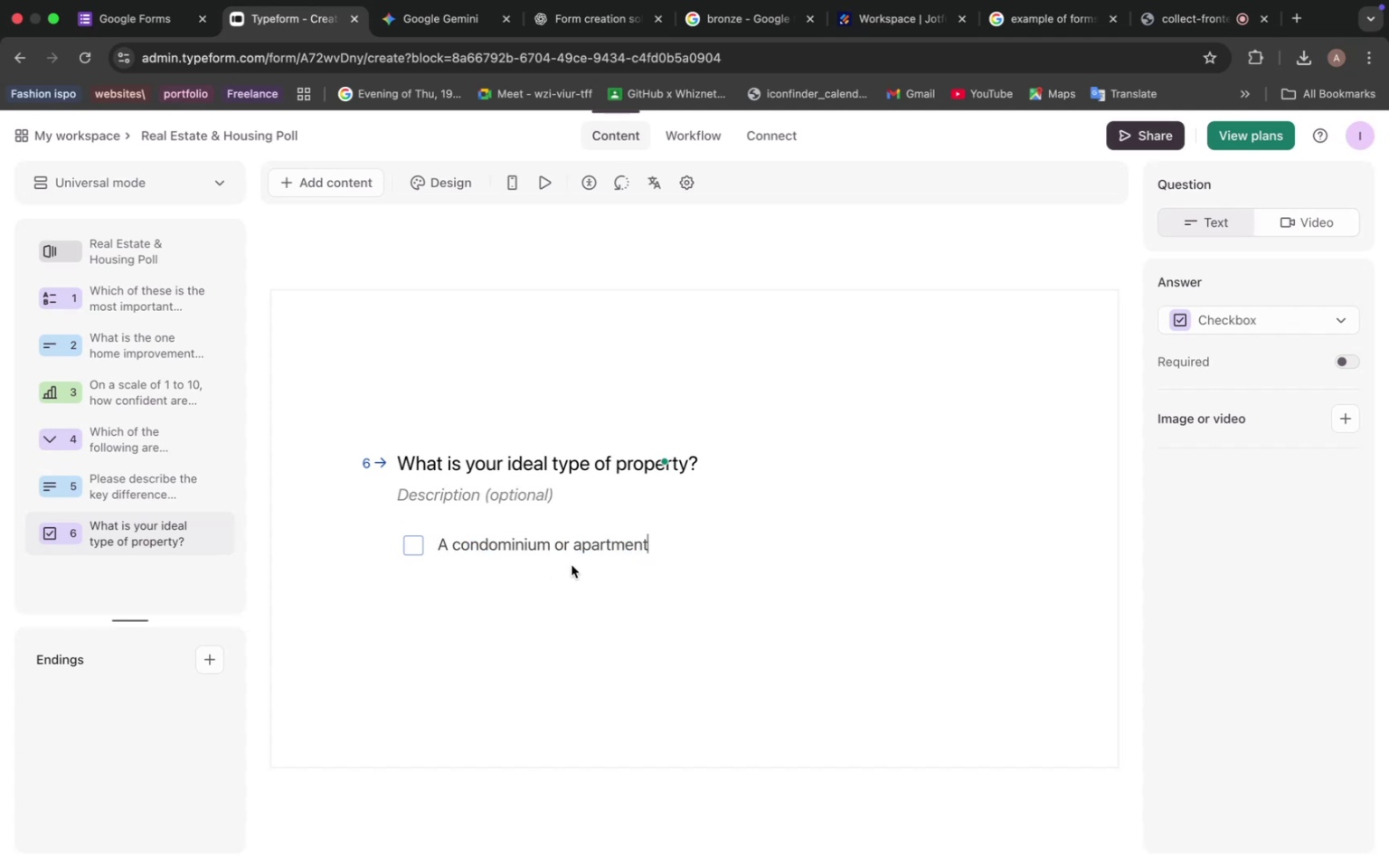 
left_click([620, 19])
 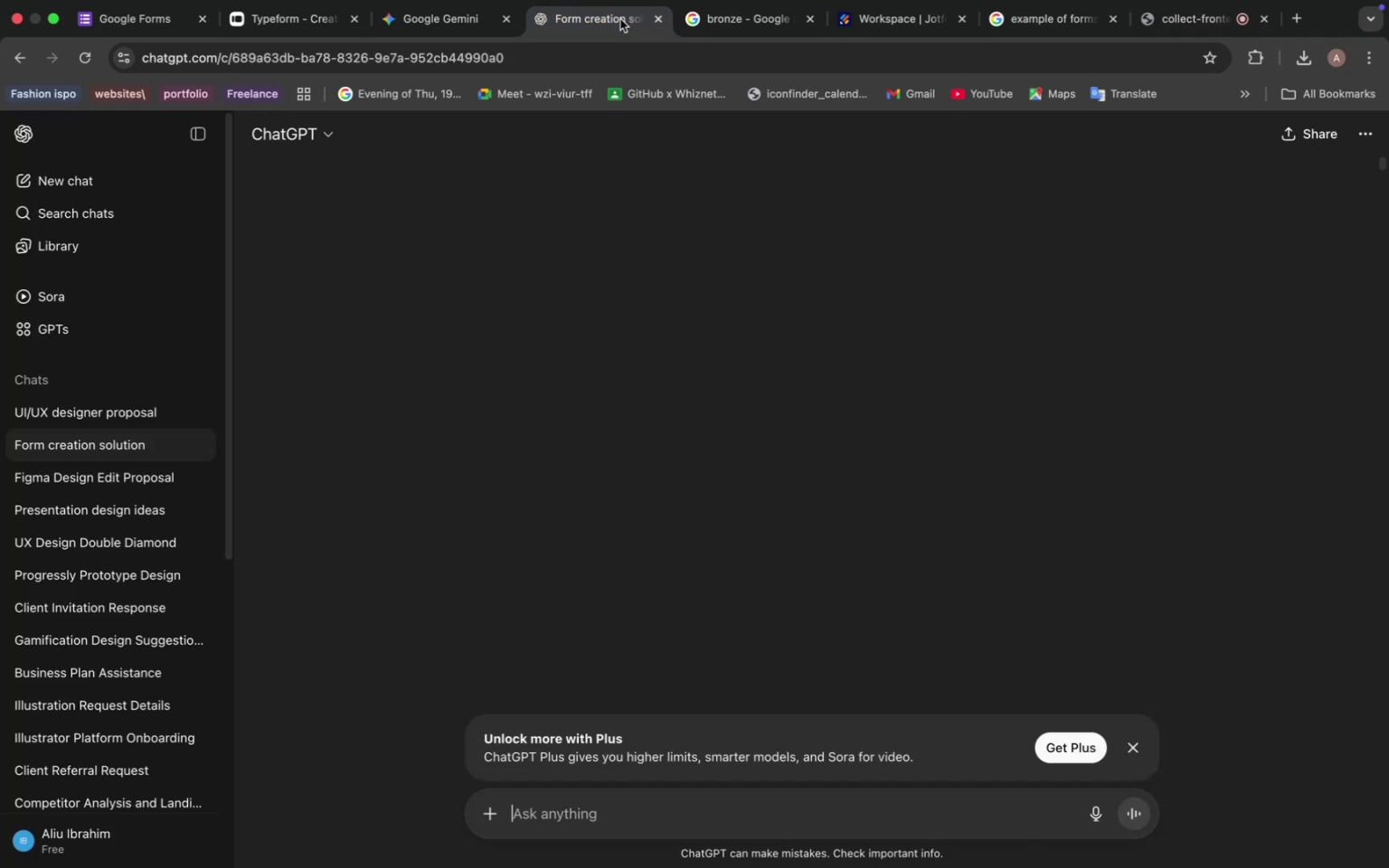 
mouse_move([450, 24])
 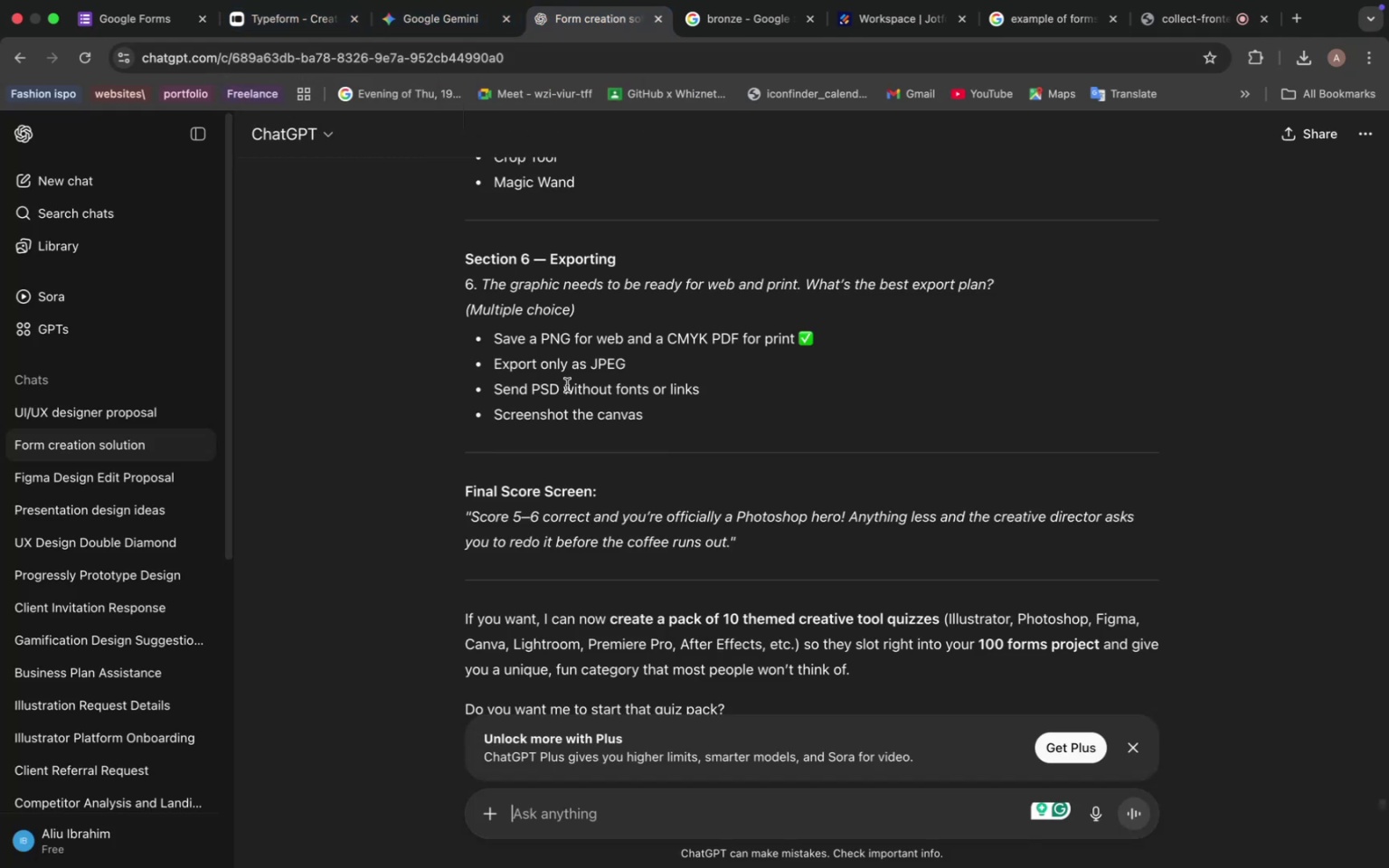 
wait(8.93)
 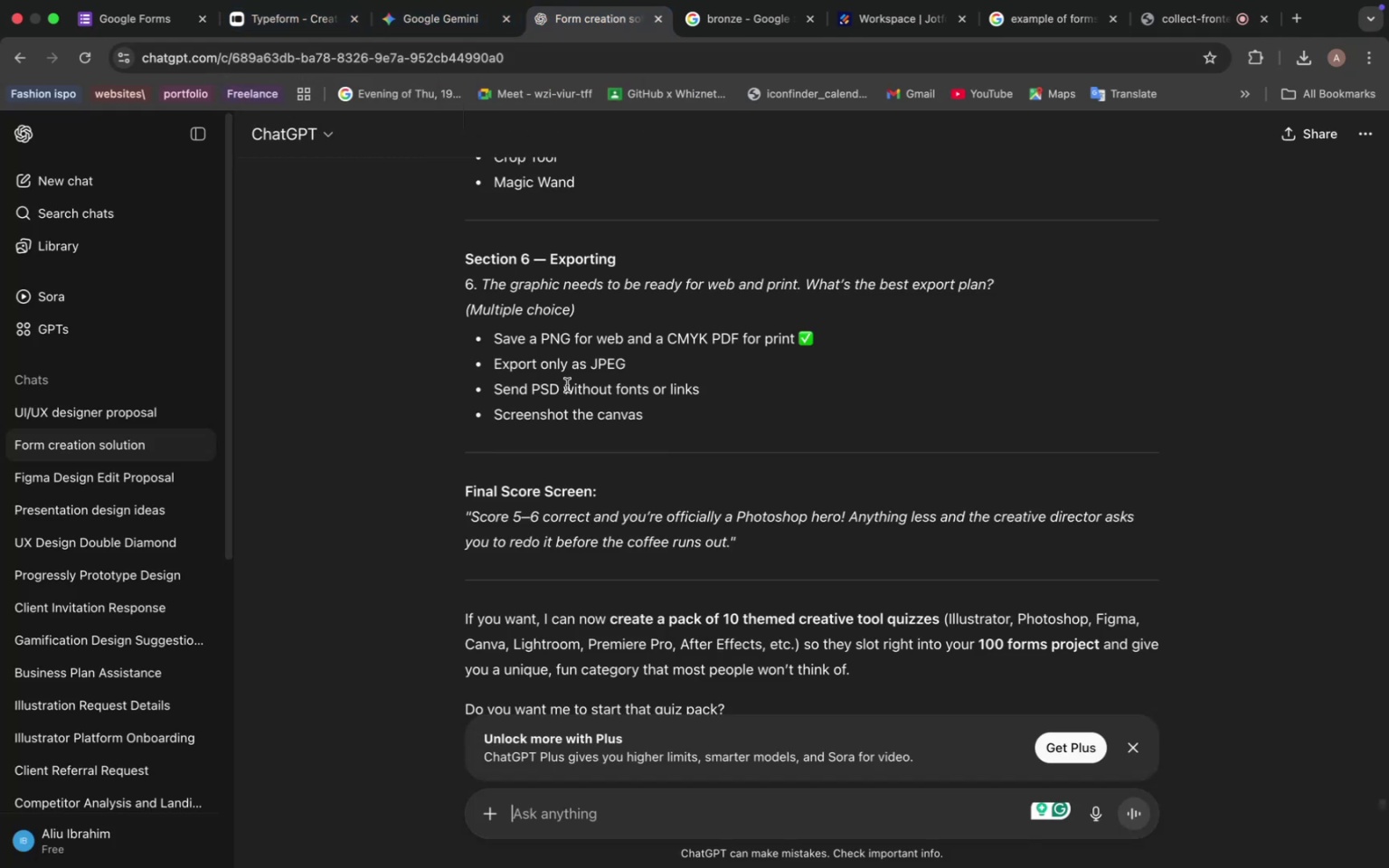 
scroll: coordinate [638, 442], scroll_direction: down, amount: 11.0
 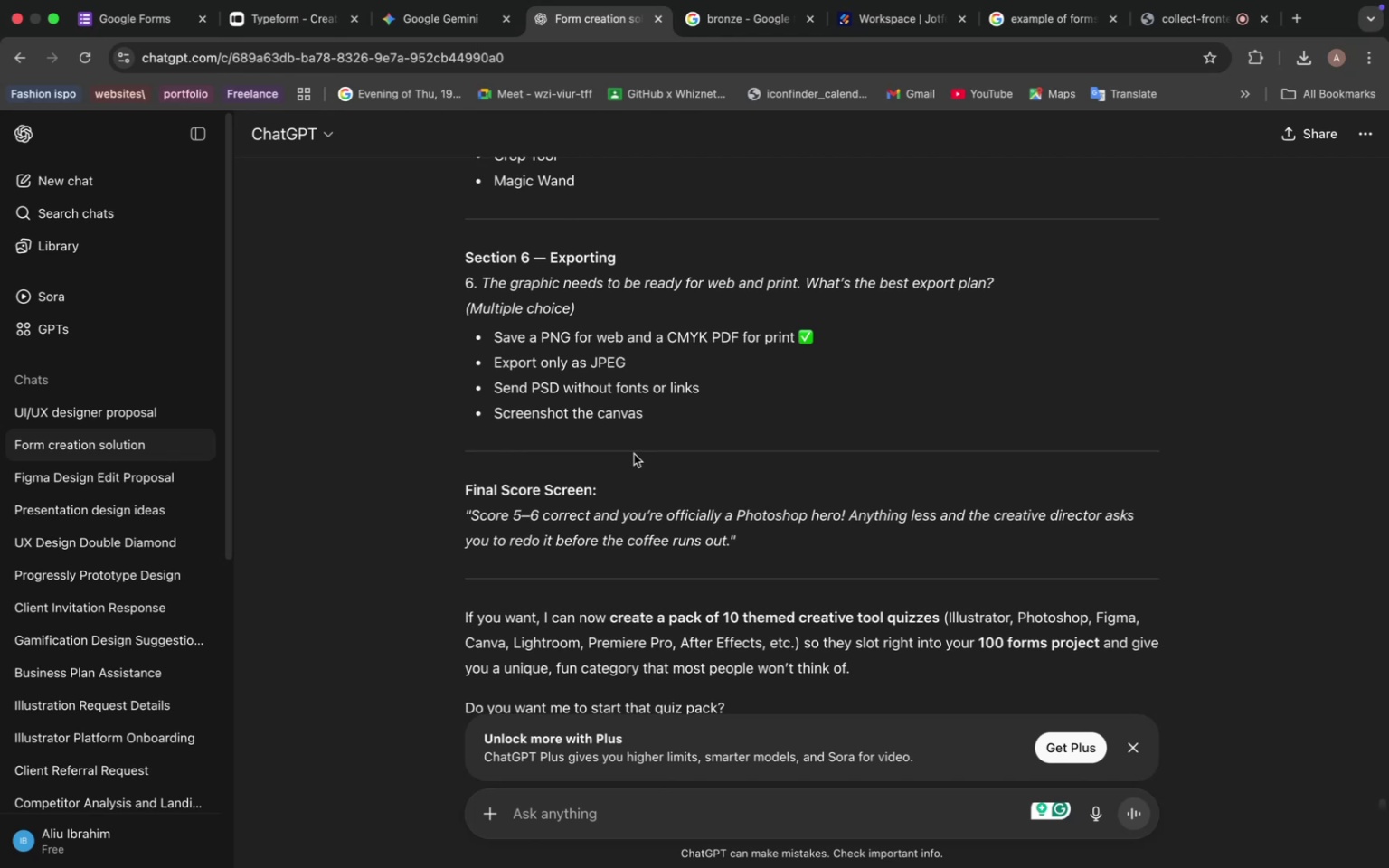 
left_click([421, 16])
 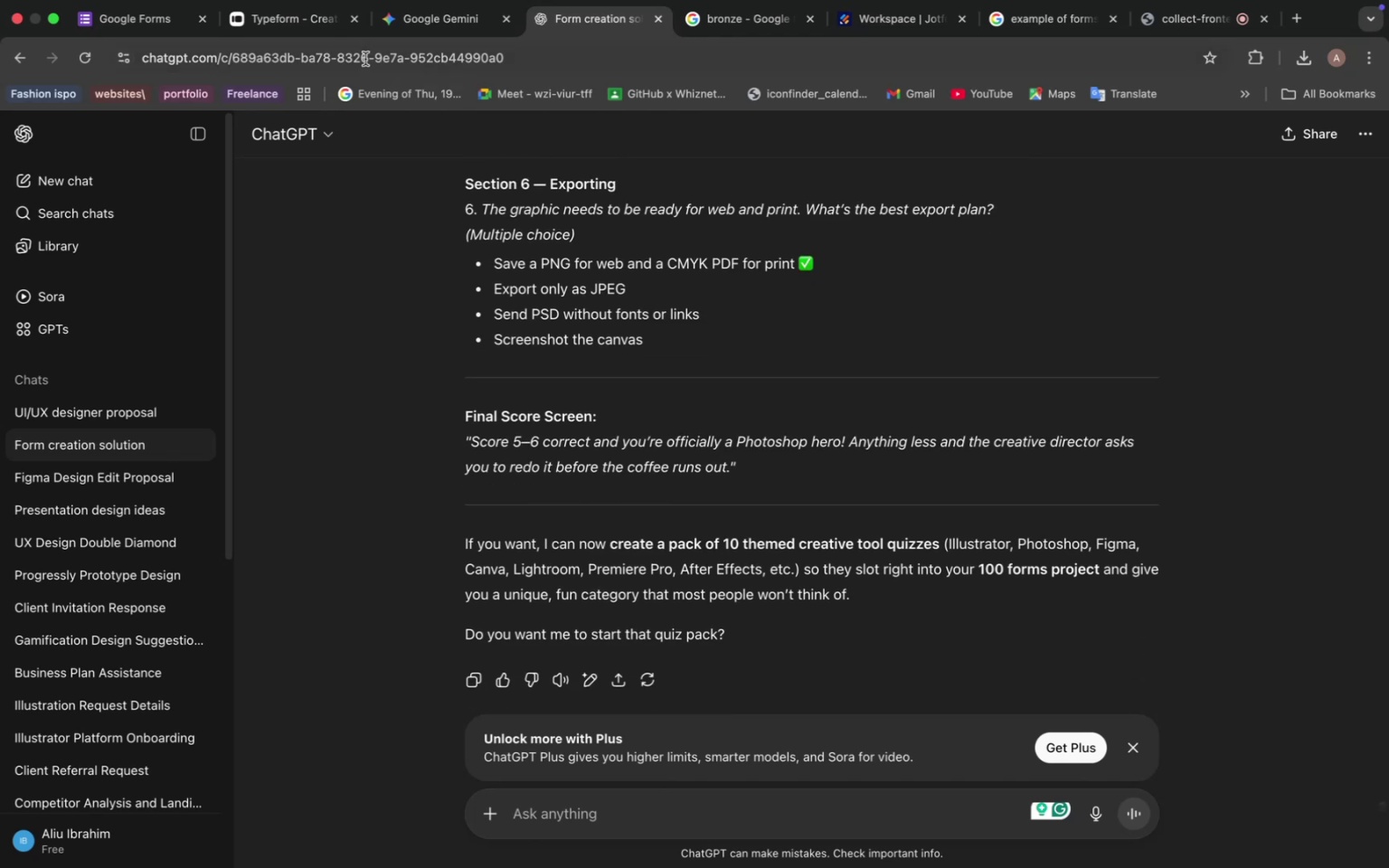 
left_click_drag(start_coordinate=[265, 272], to_coordinate=[144, 224])
 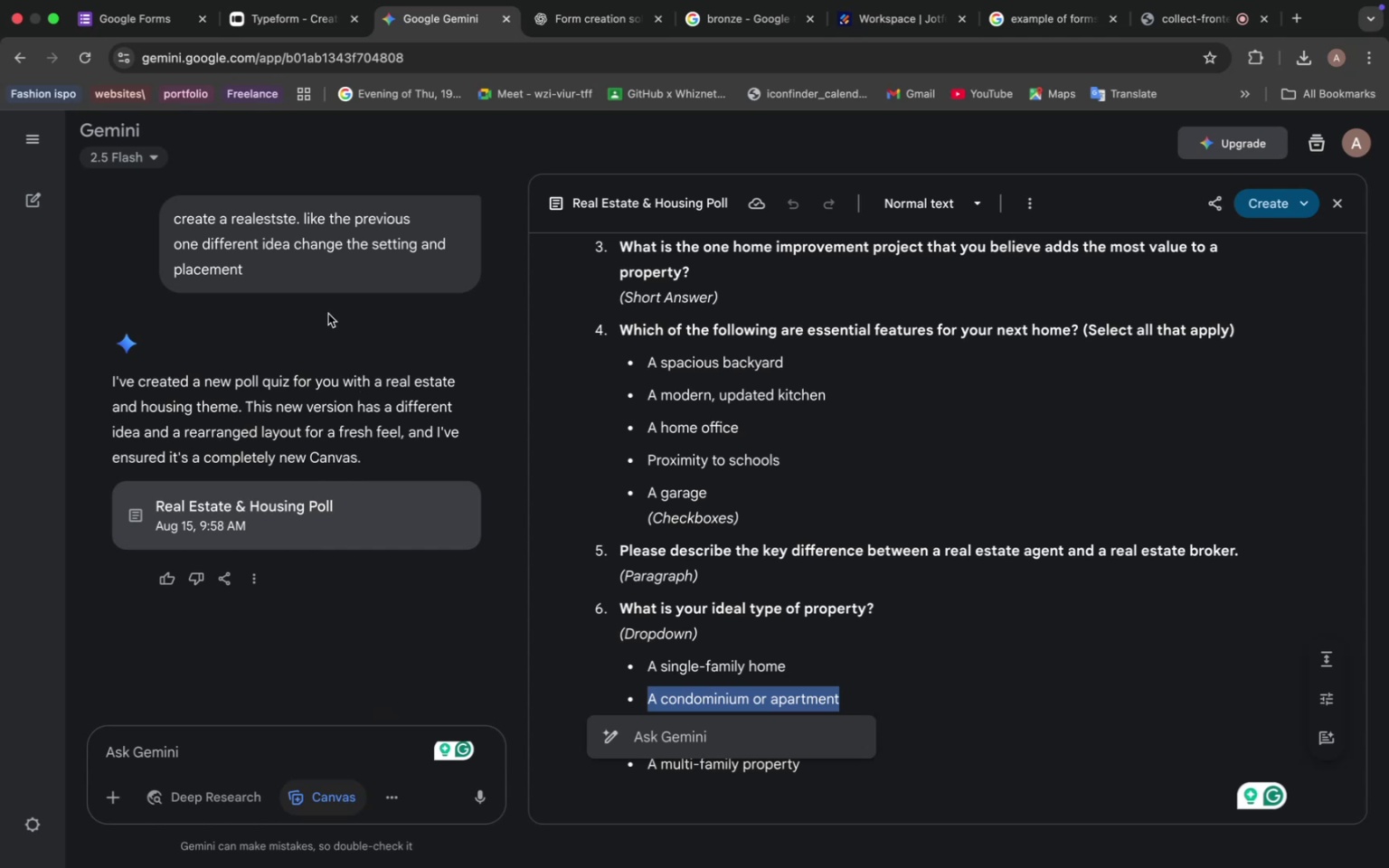 
key(Meta+C)
 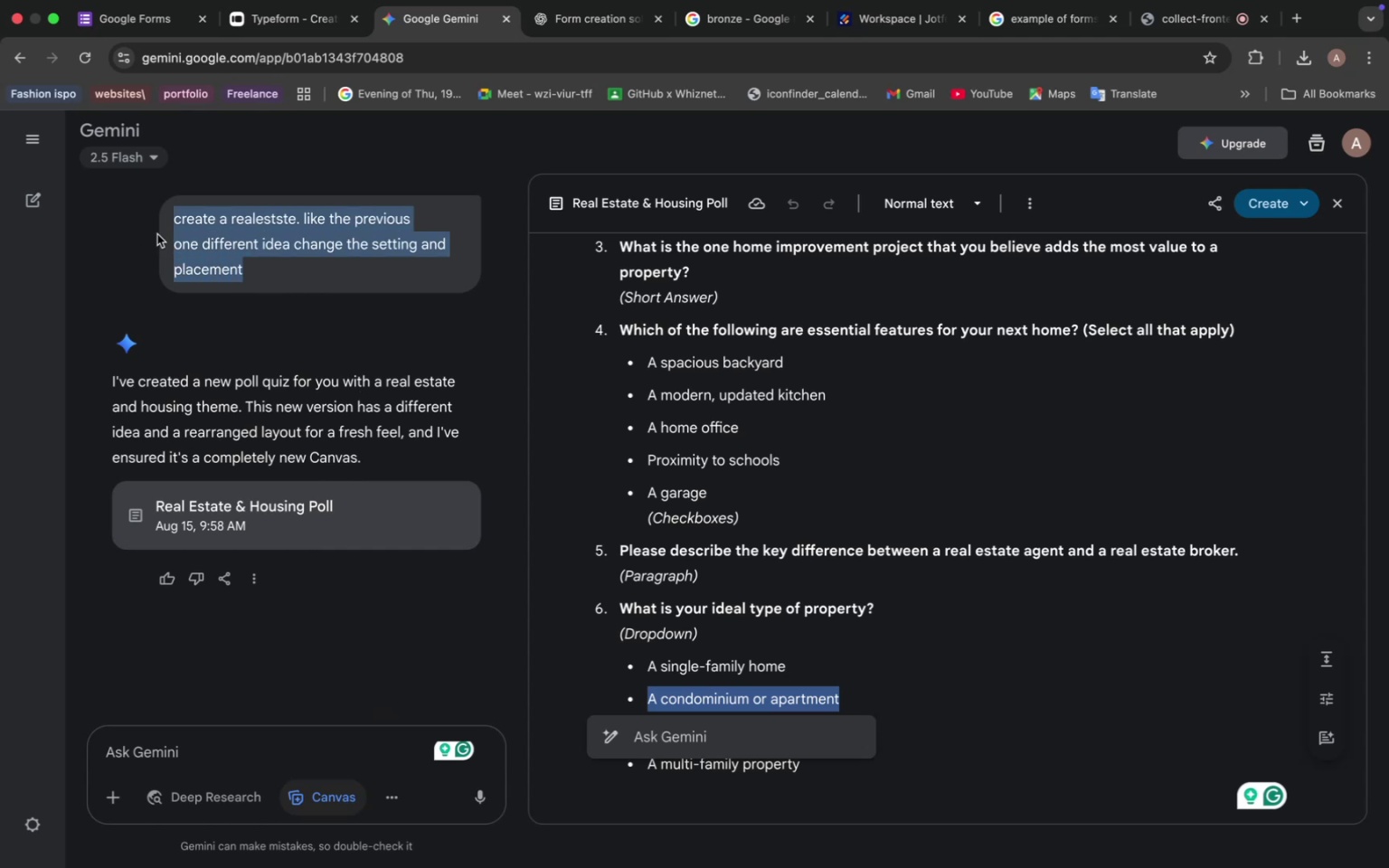 
key(Meta+V)
 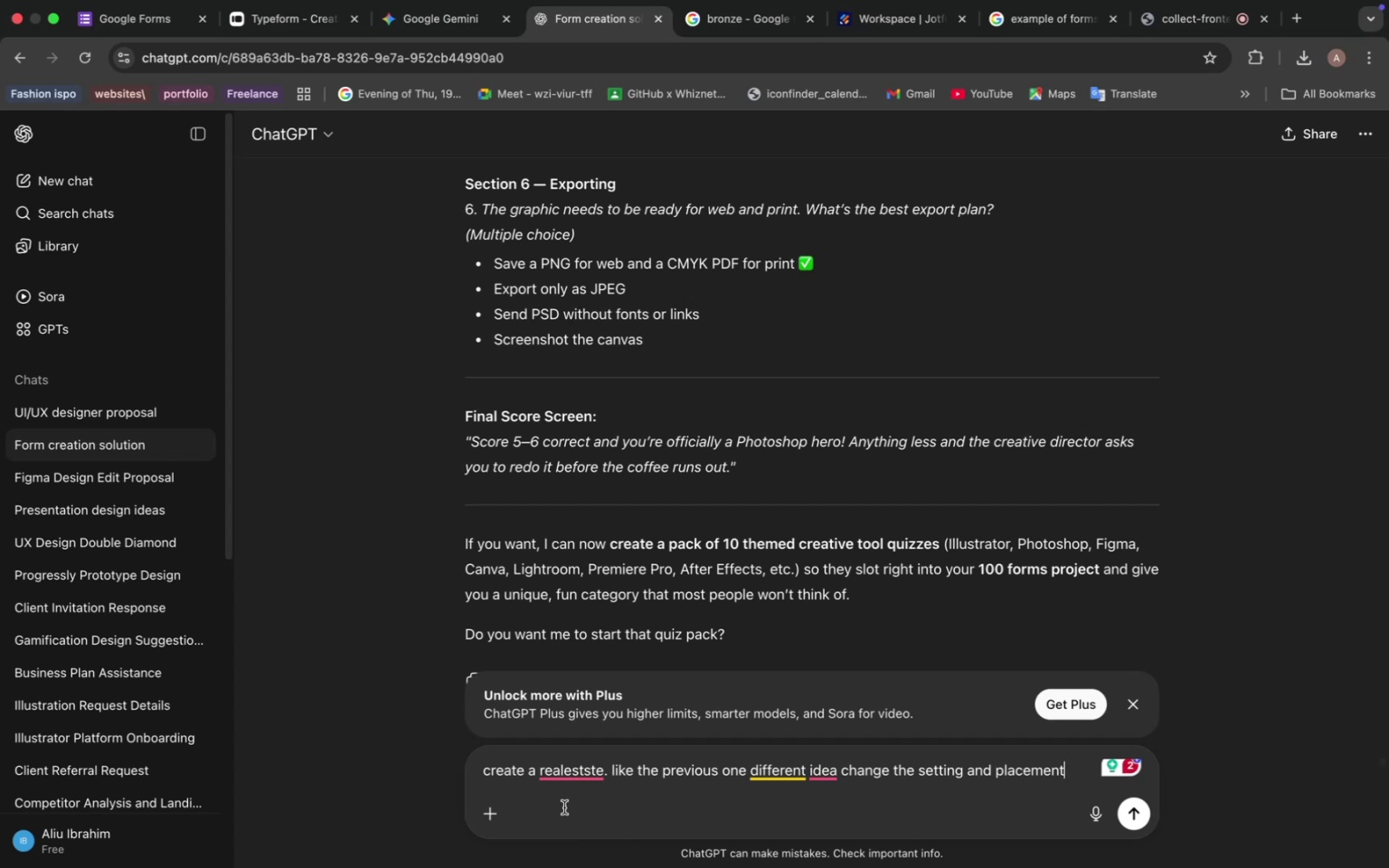 
wait(12.9)
 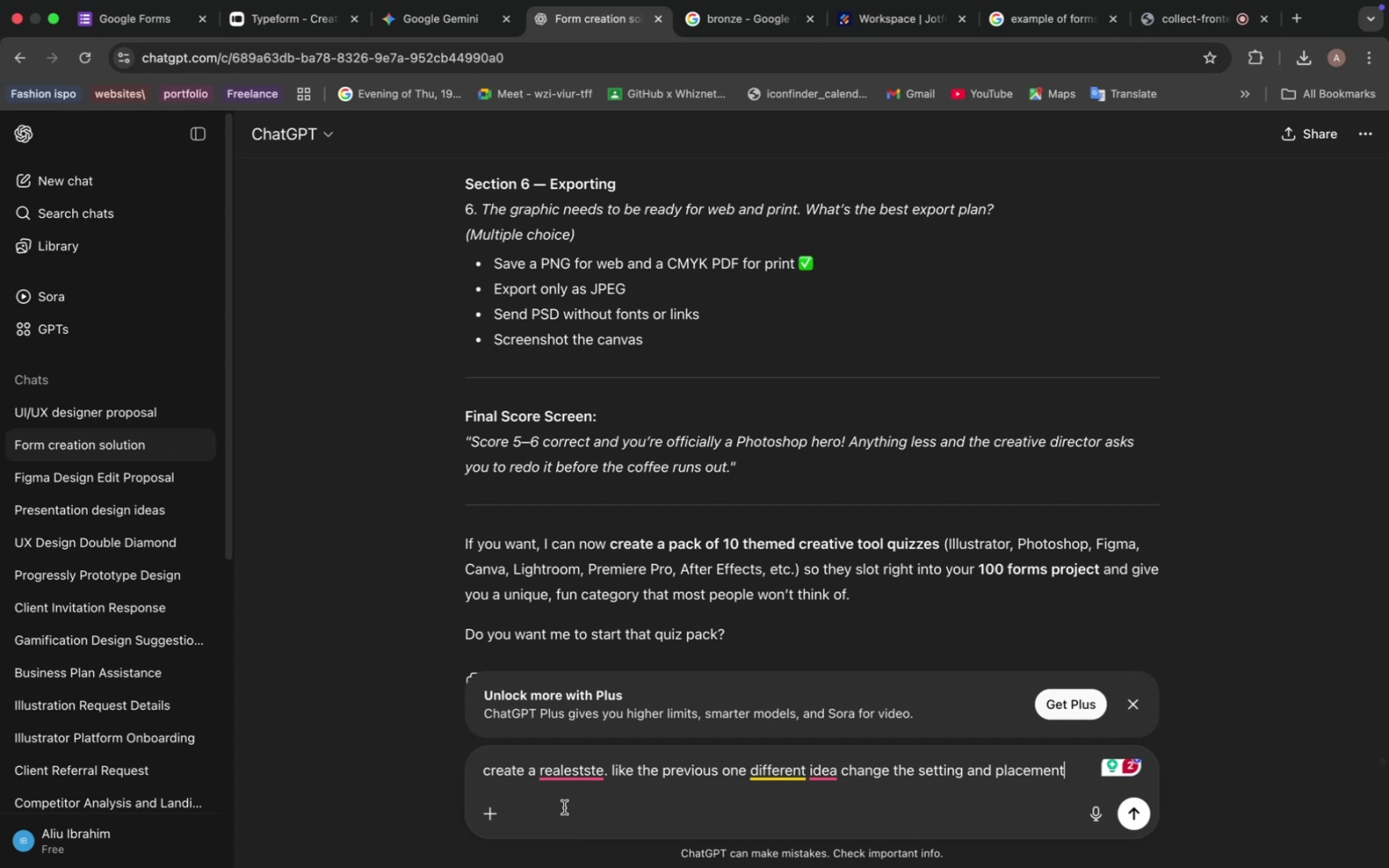 
left_click_drag(start_coordinate=[609, 773], to_coordinate=[539, 765])
 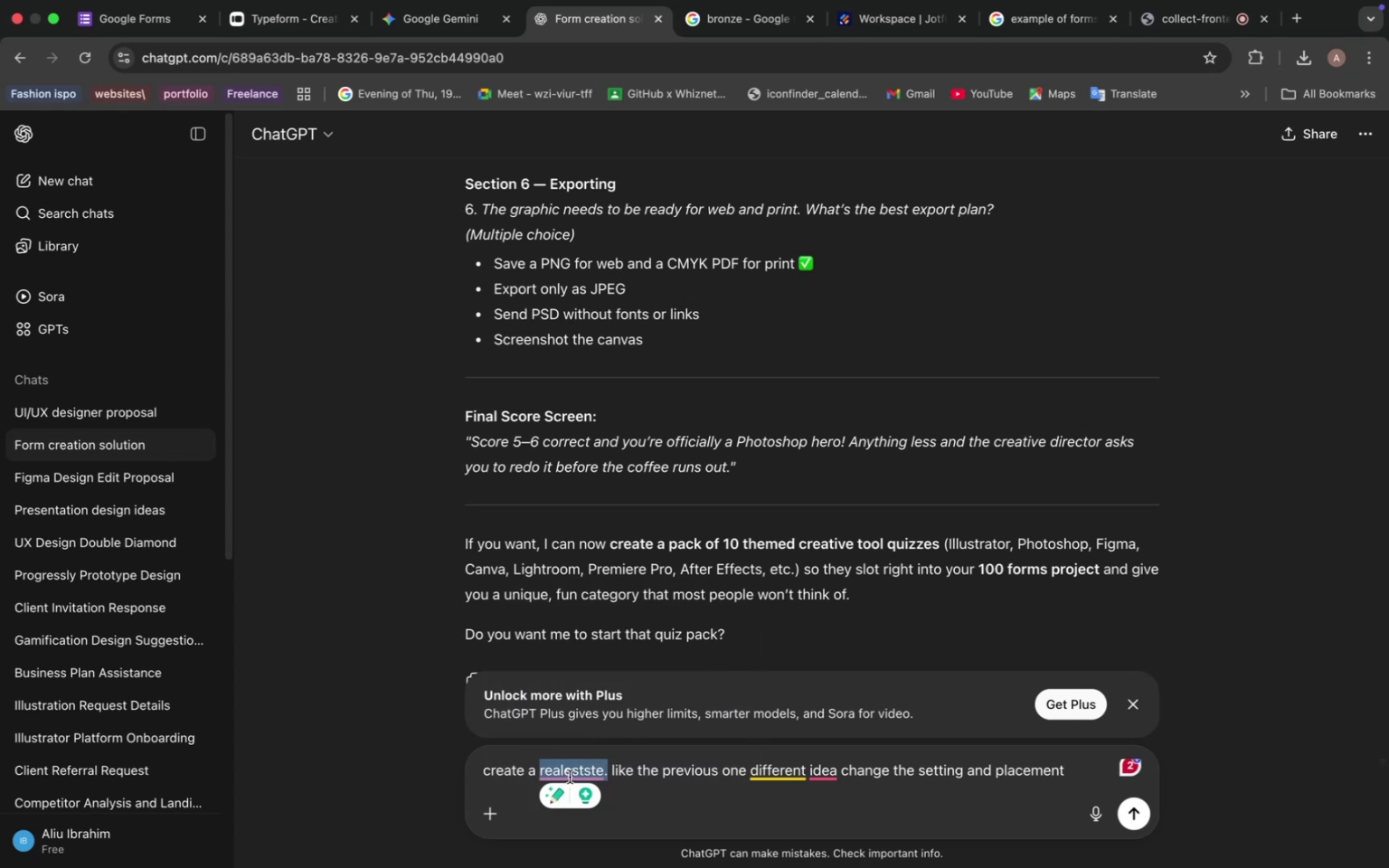 
wait(9.06)
 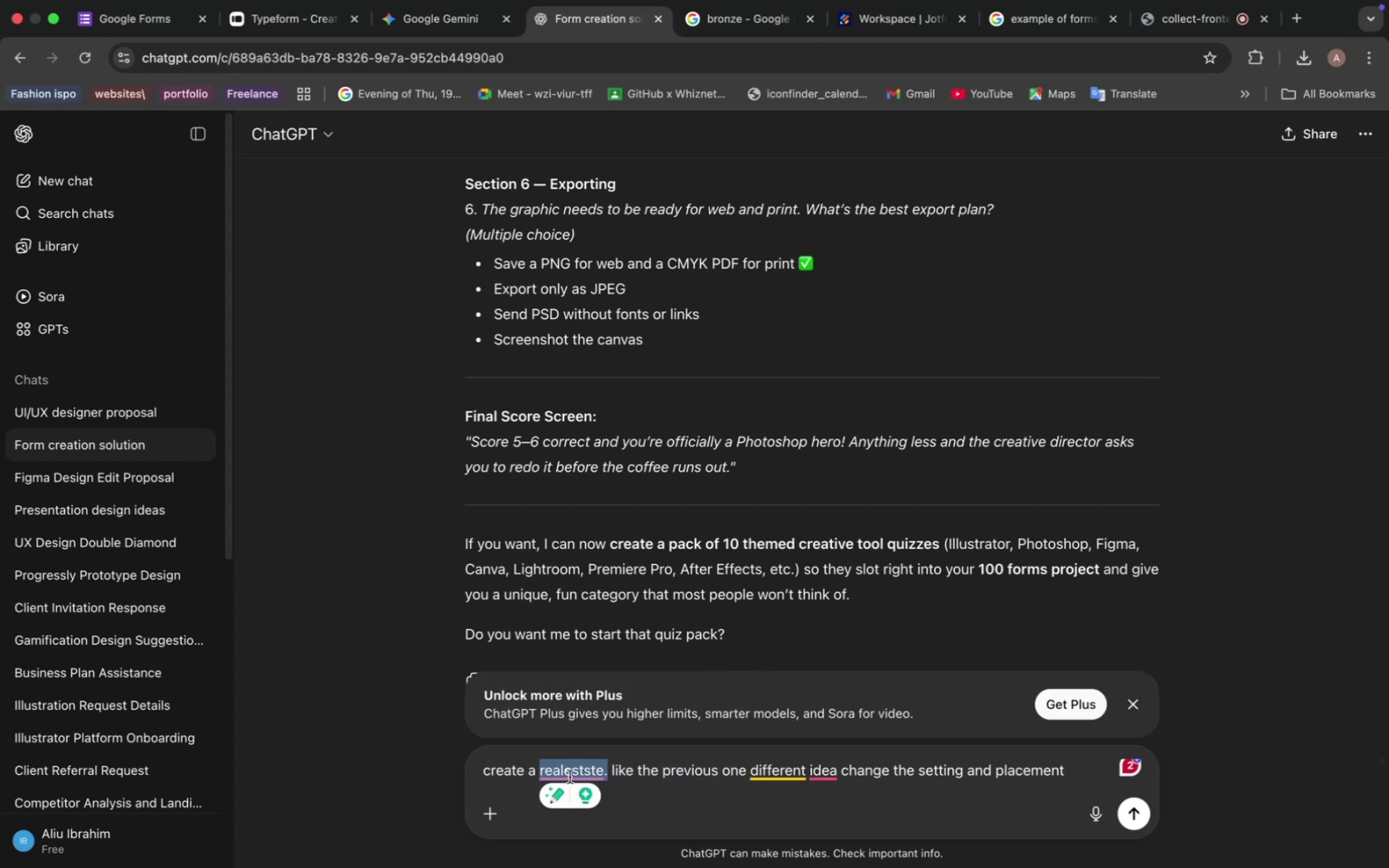 
type(petroleum)
 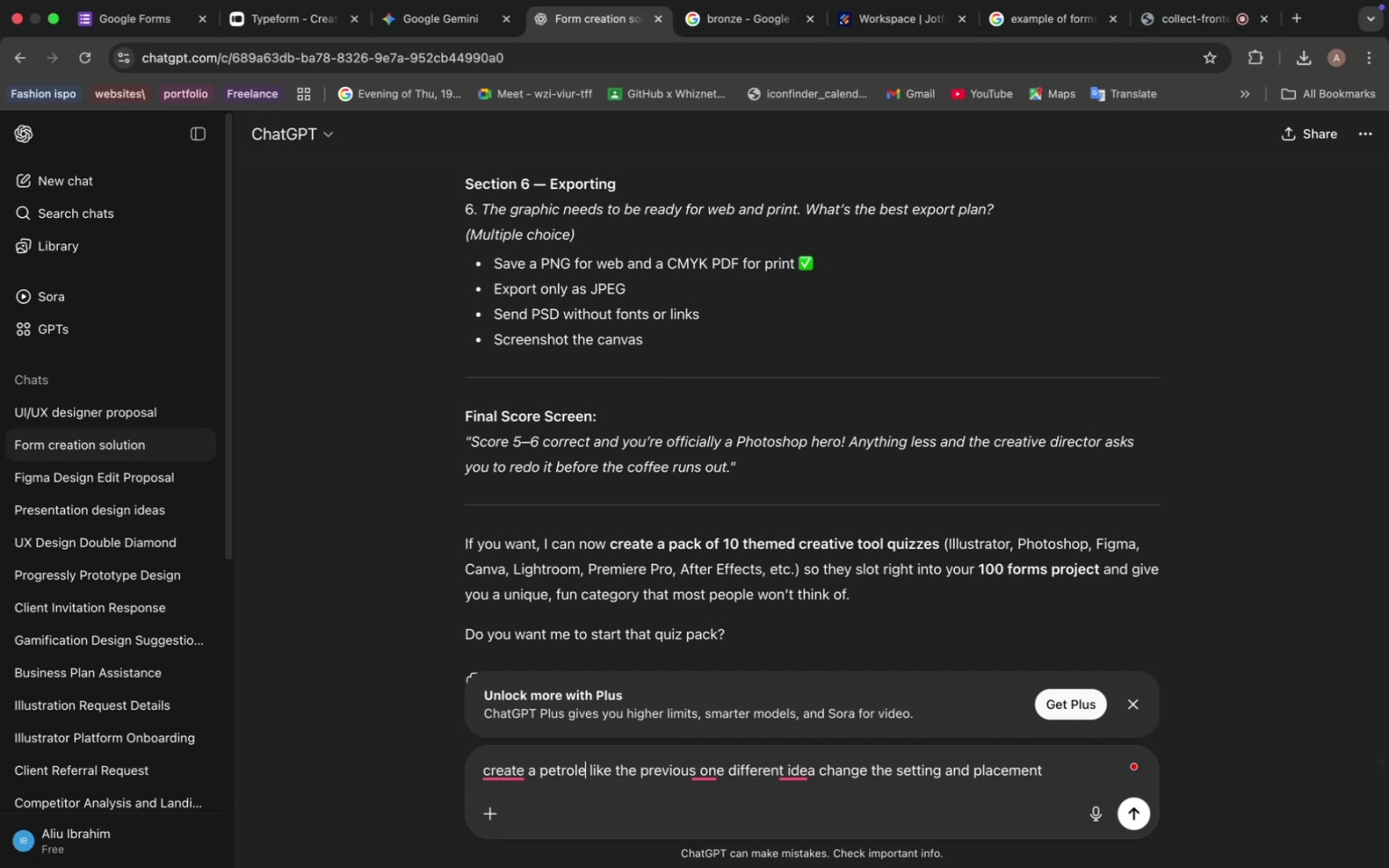 
key(Enter)
 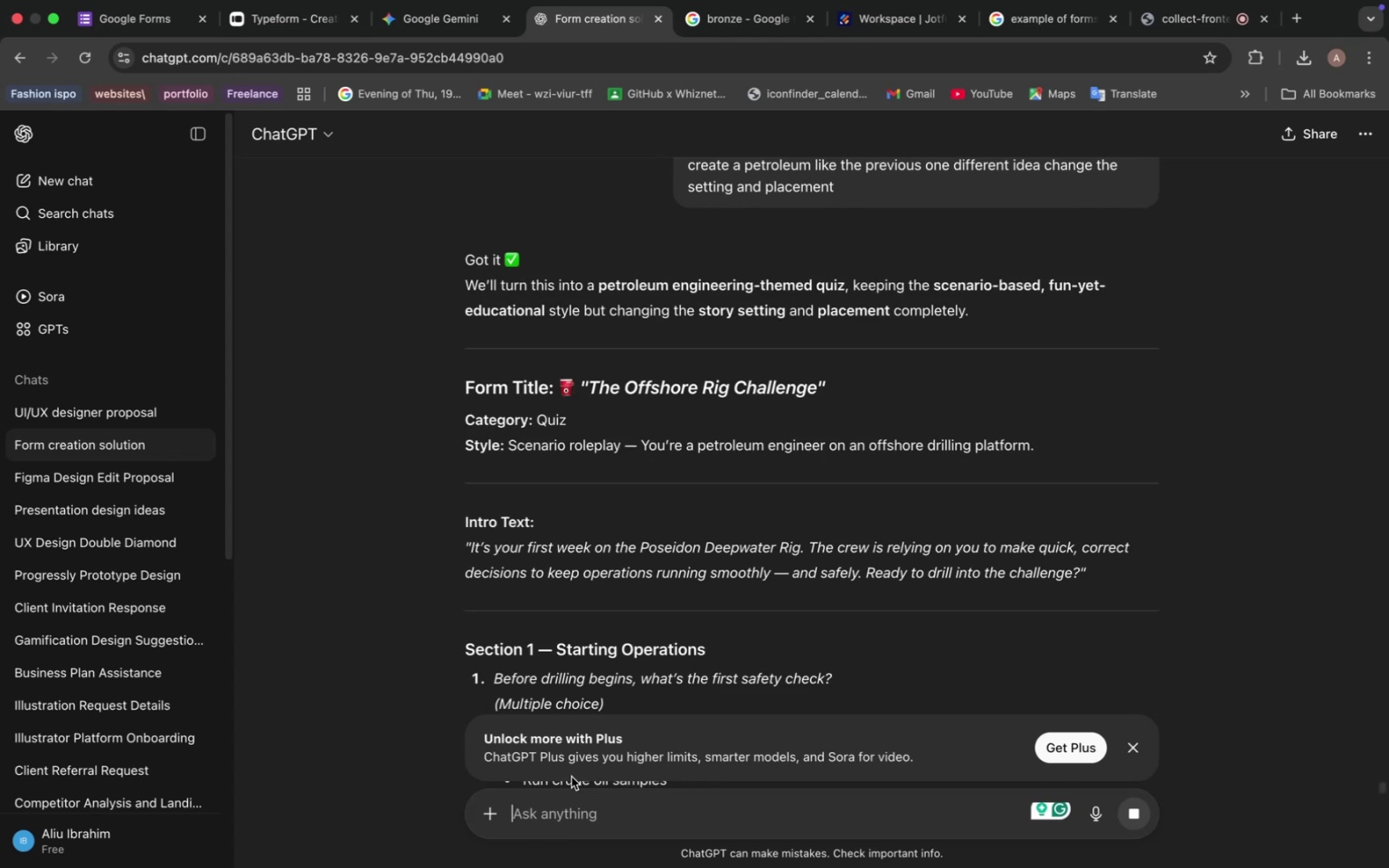 
wait(15.72)
 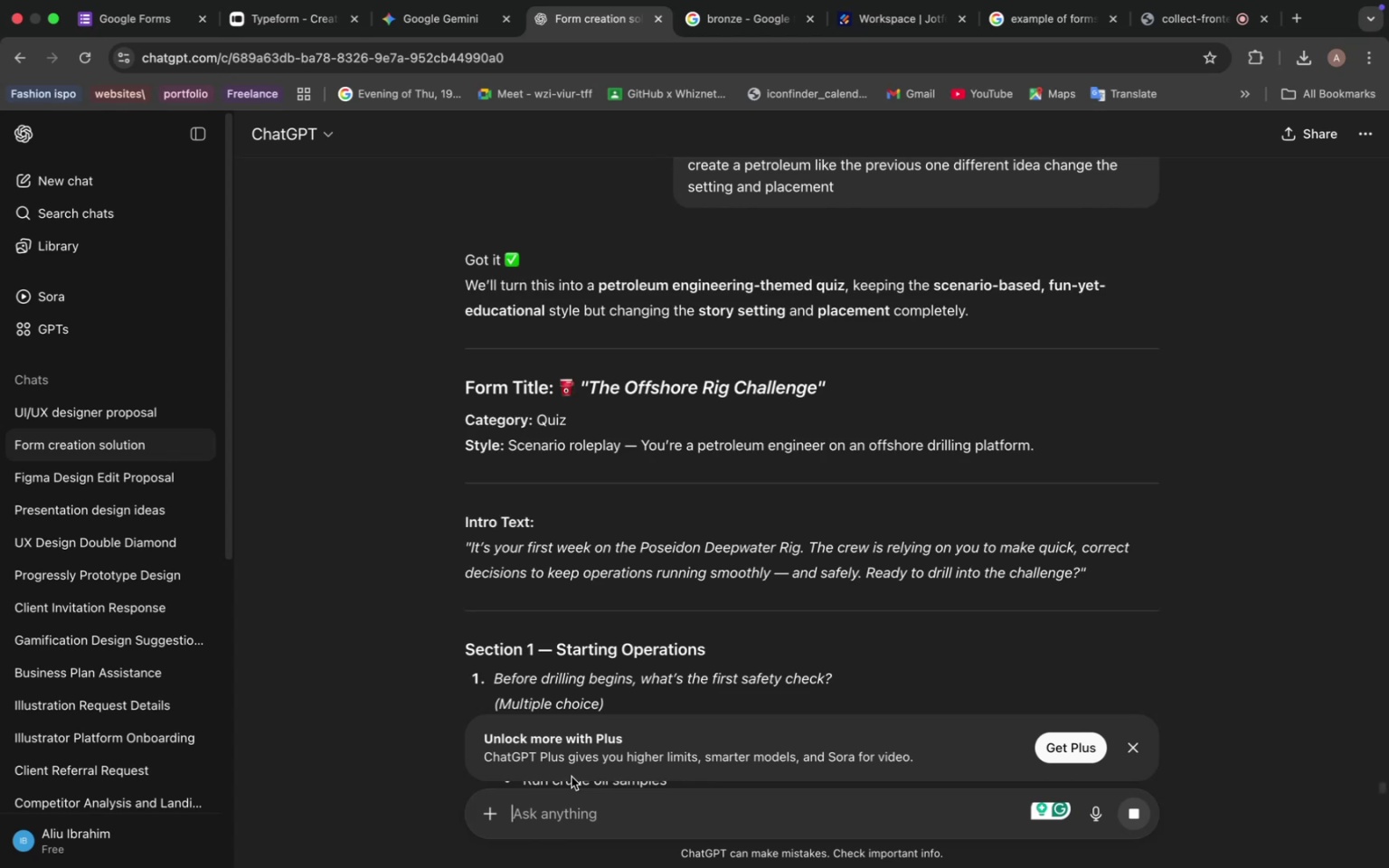 
scroll: coordinate [629, 512], scroll_direction: up, amount: 4.0
 